 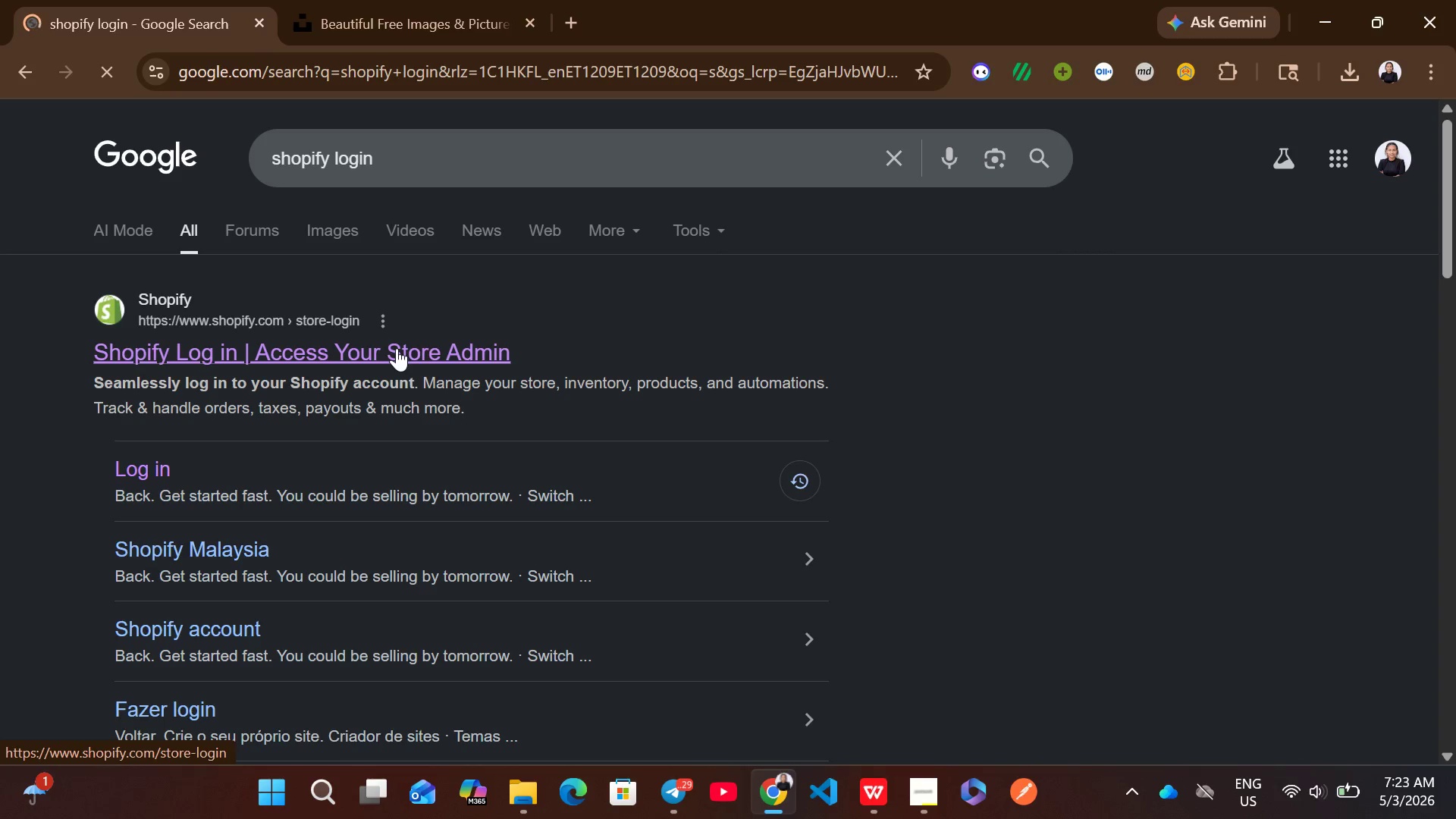 
left_click([721, 425])
 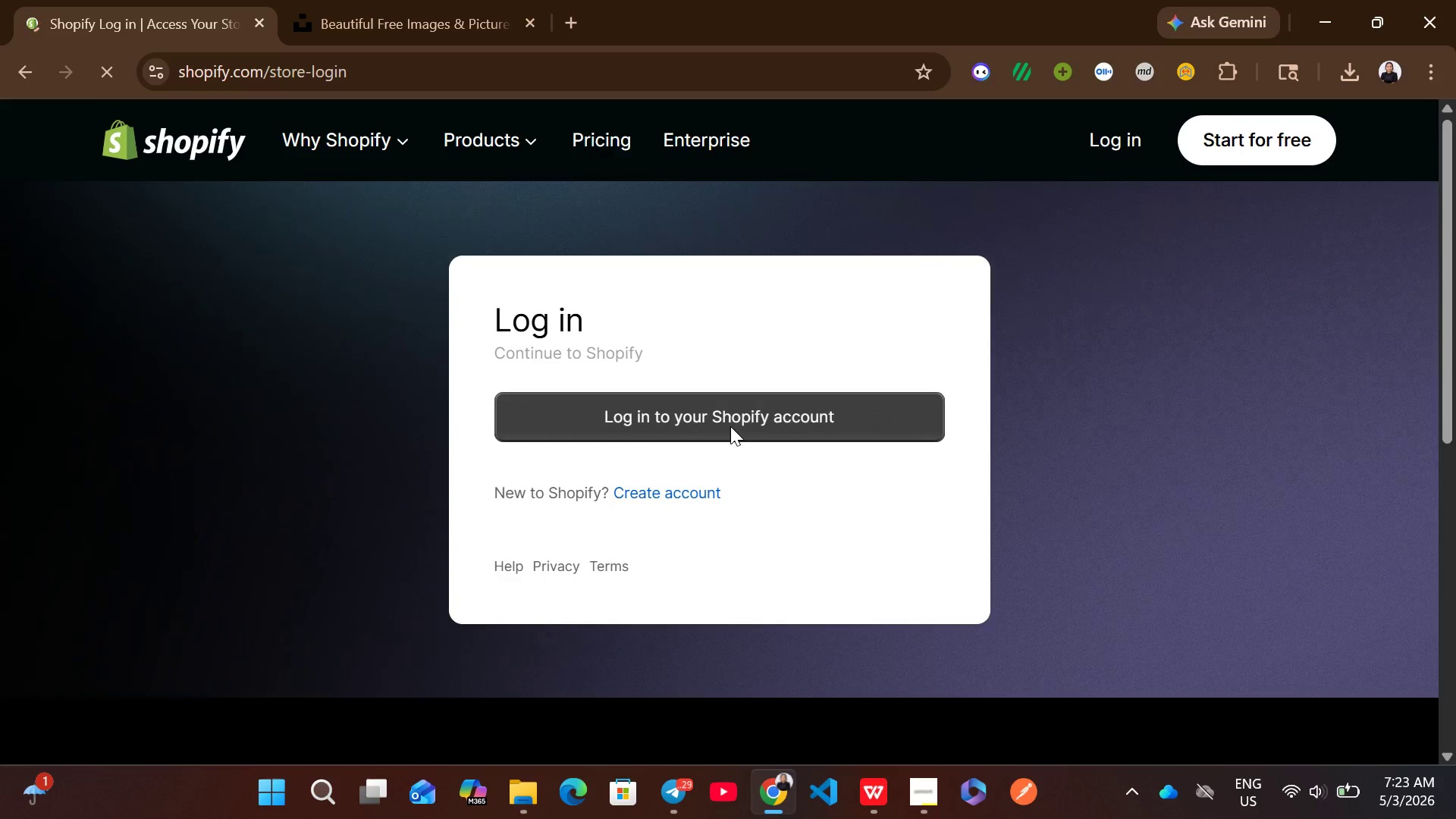 
left_click([723, 427])
 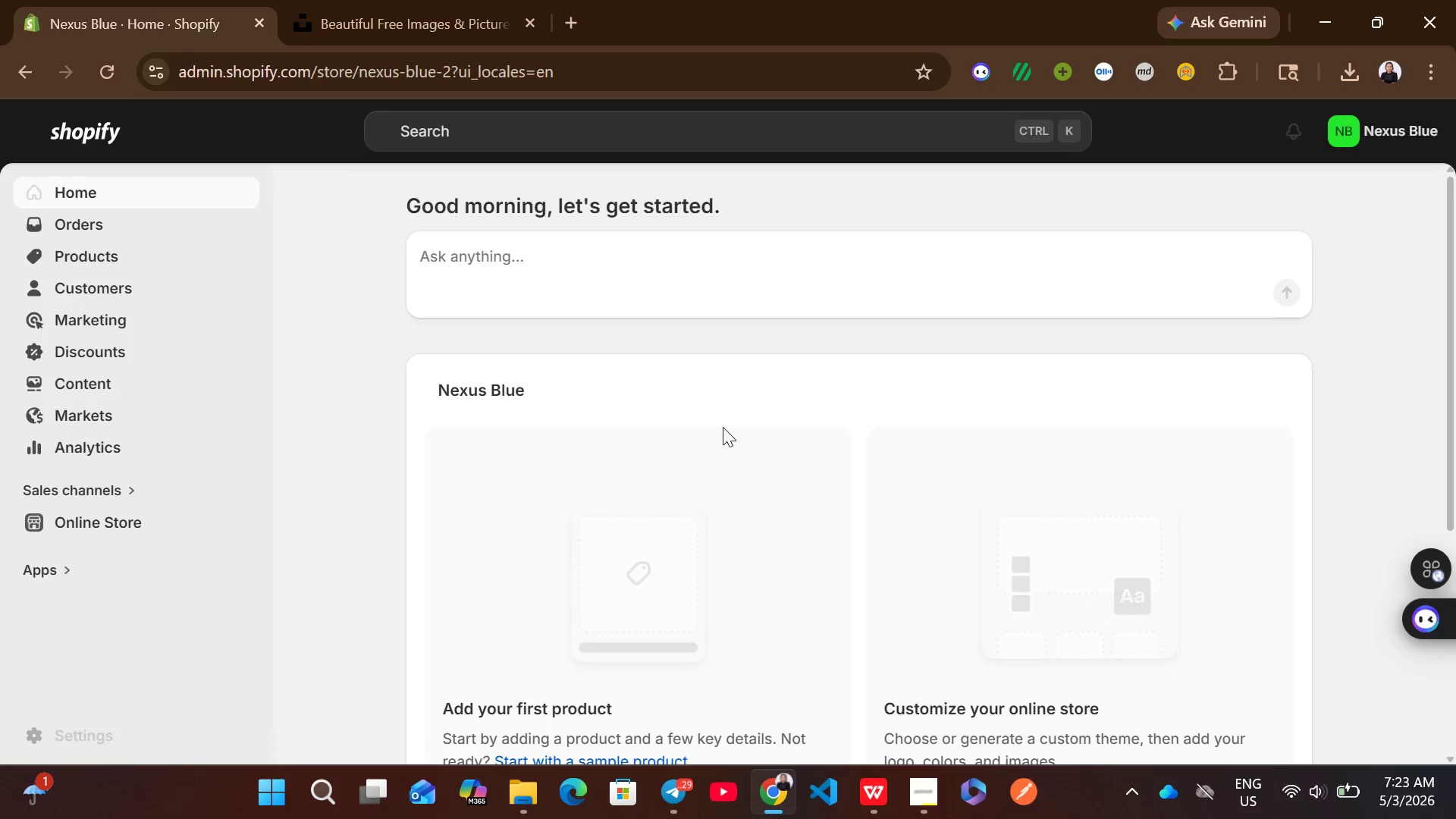 
wait(13.25)
 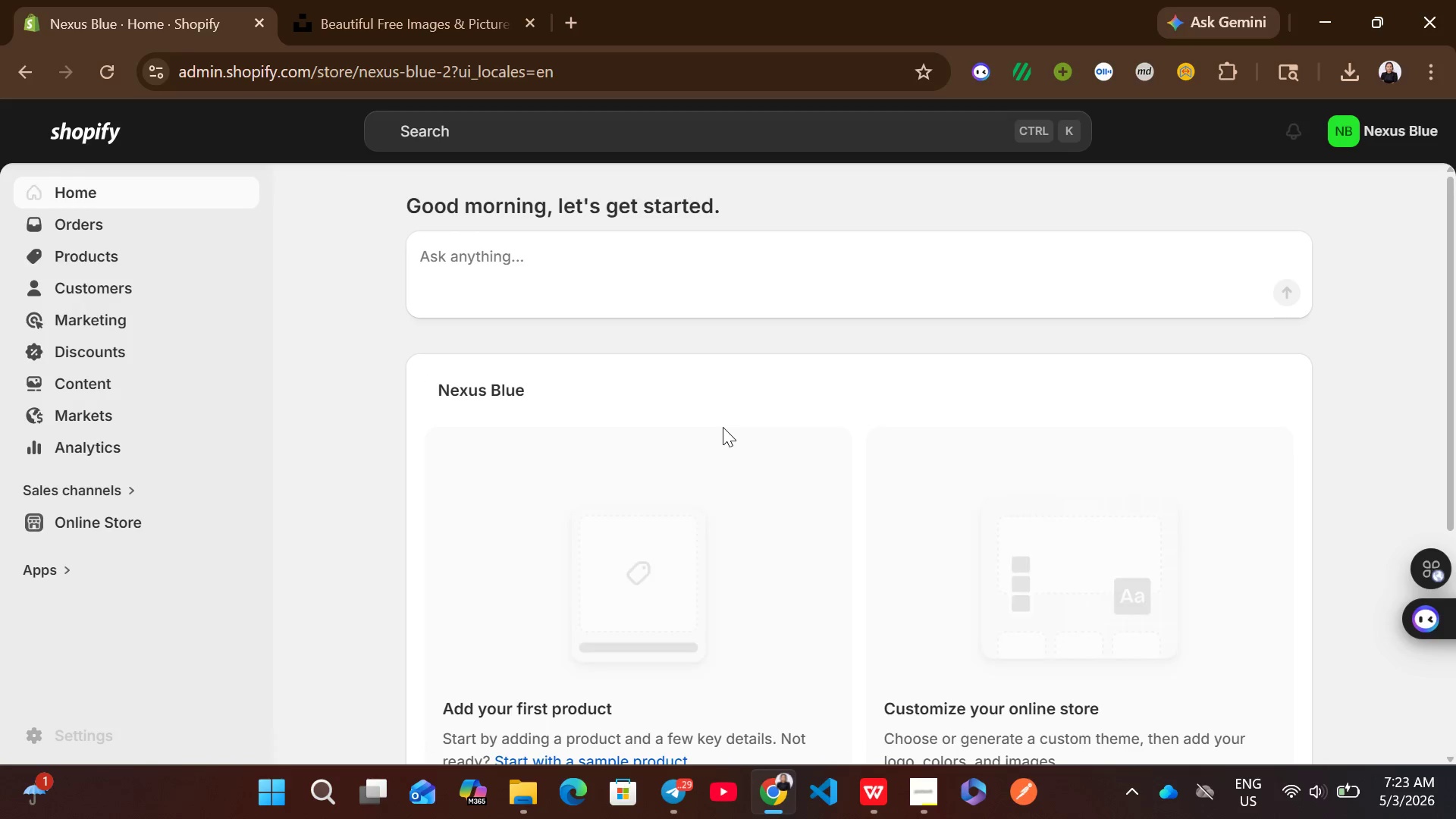 
left_click([146, 260])
 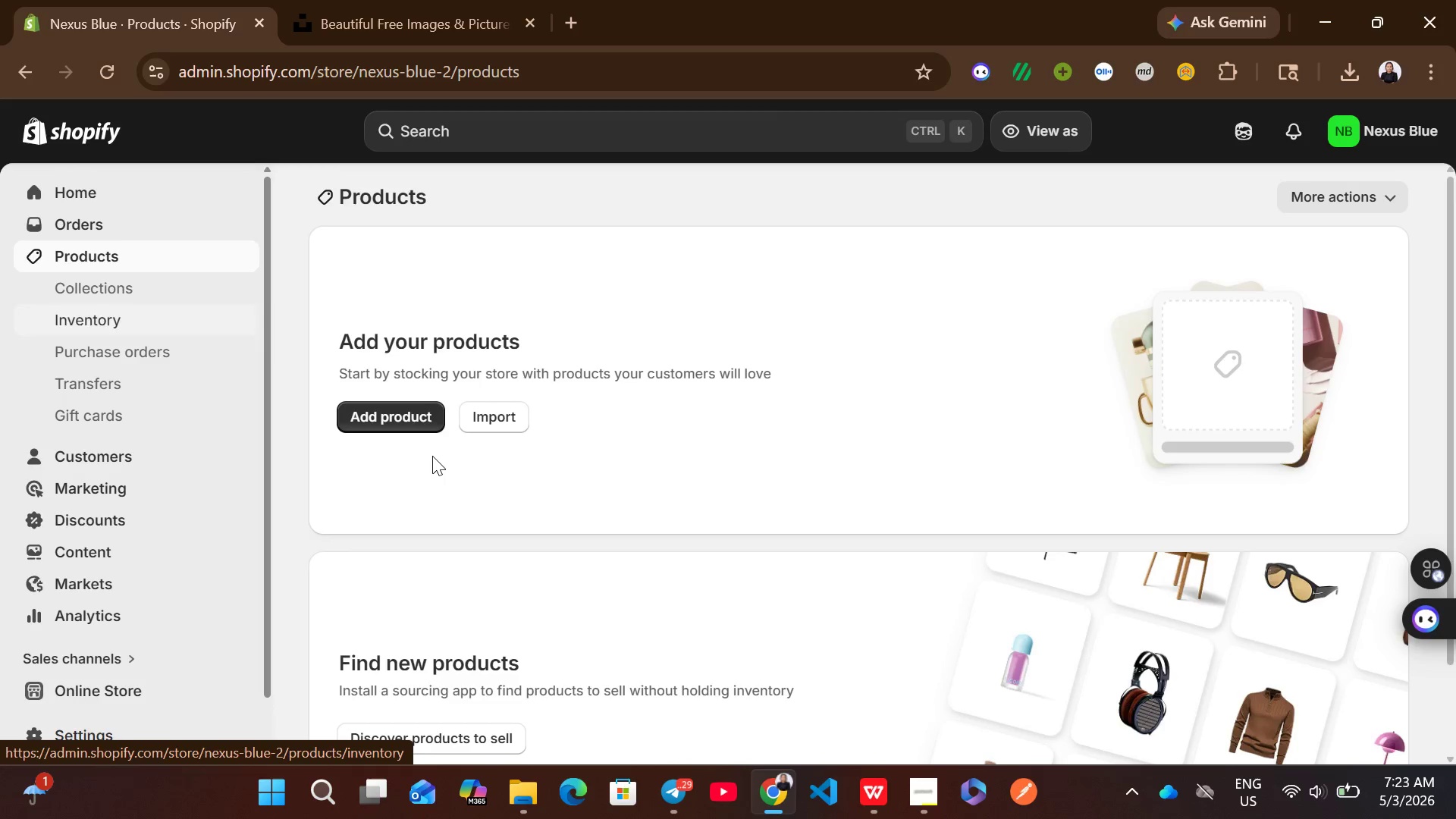 
left_click([488, 421])
 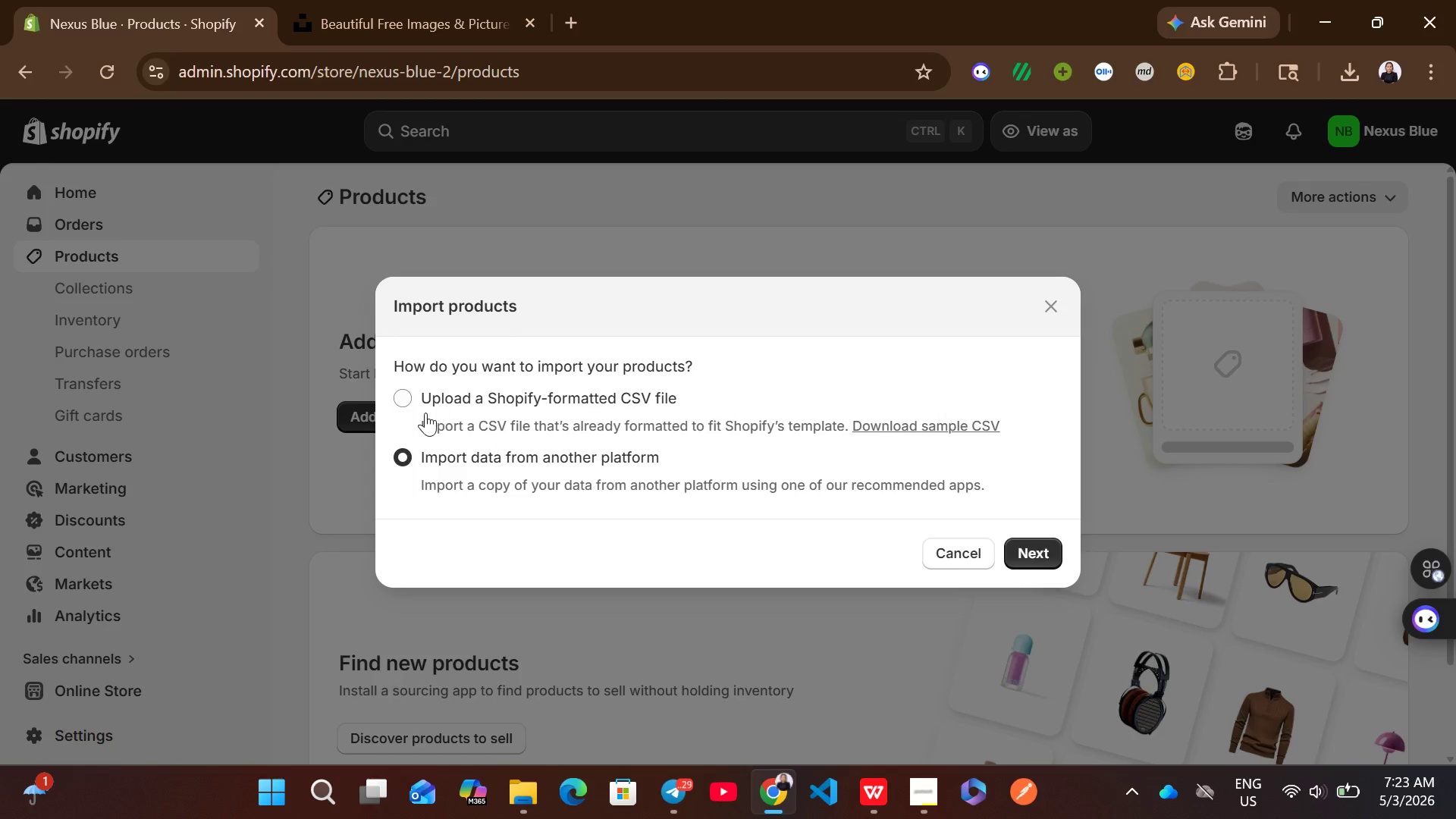 
left_click([415, 410])
 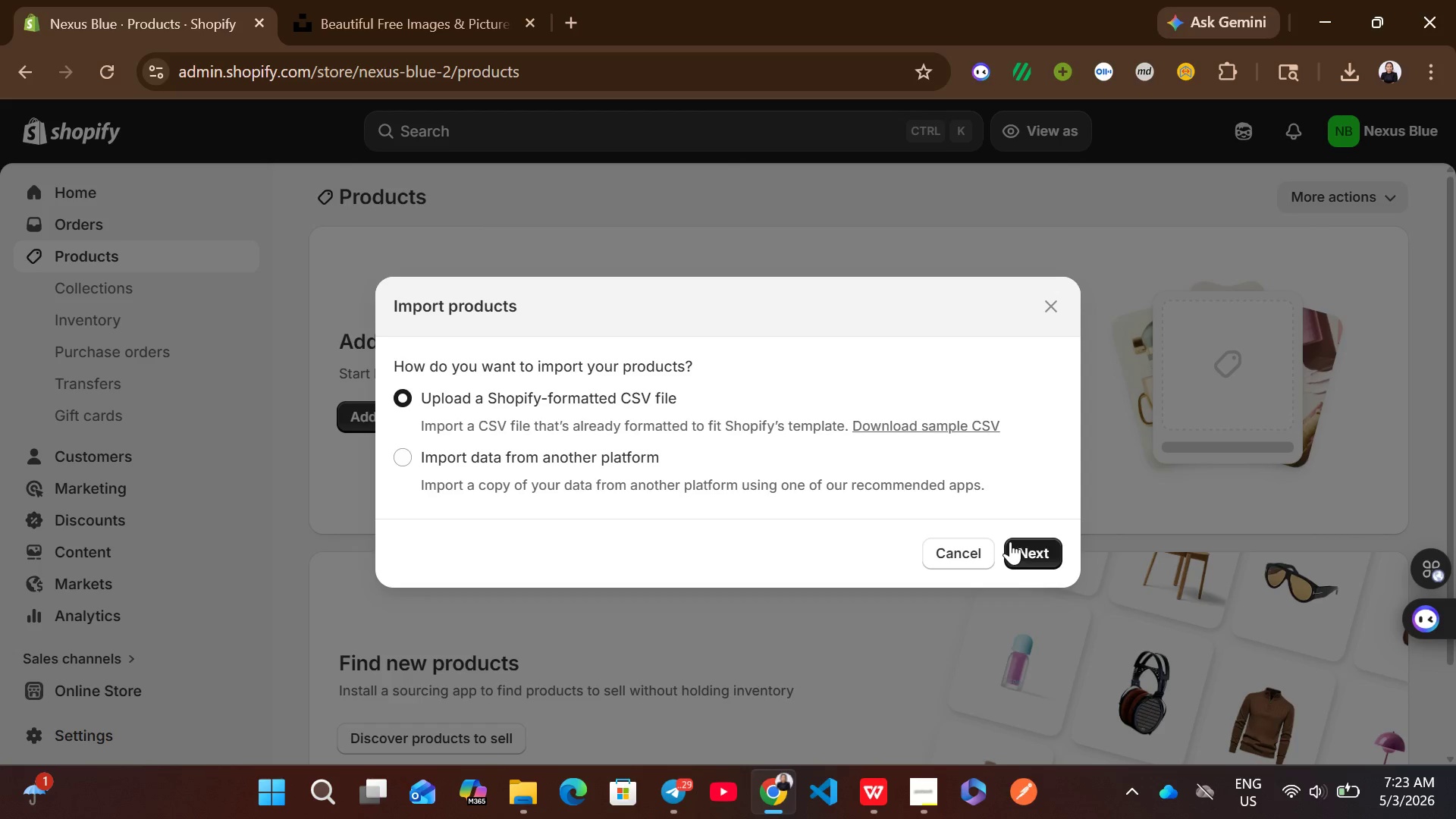 
left_click([1028, 548])
 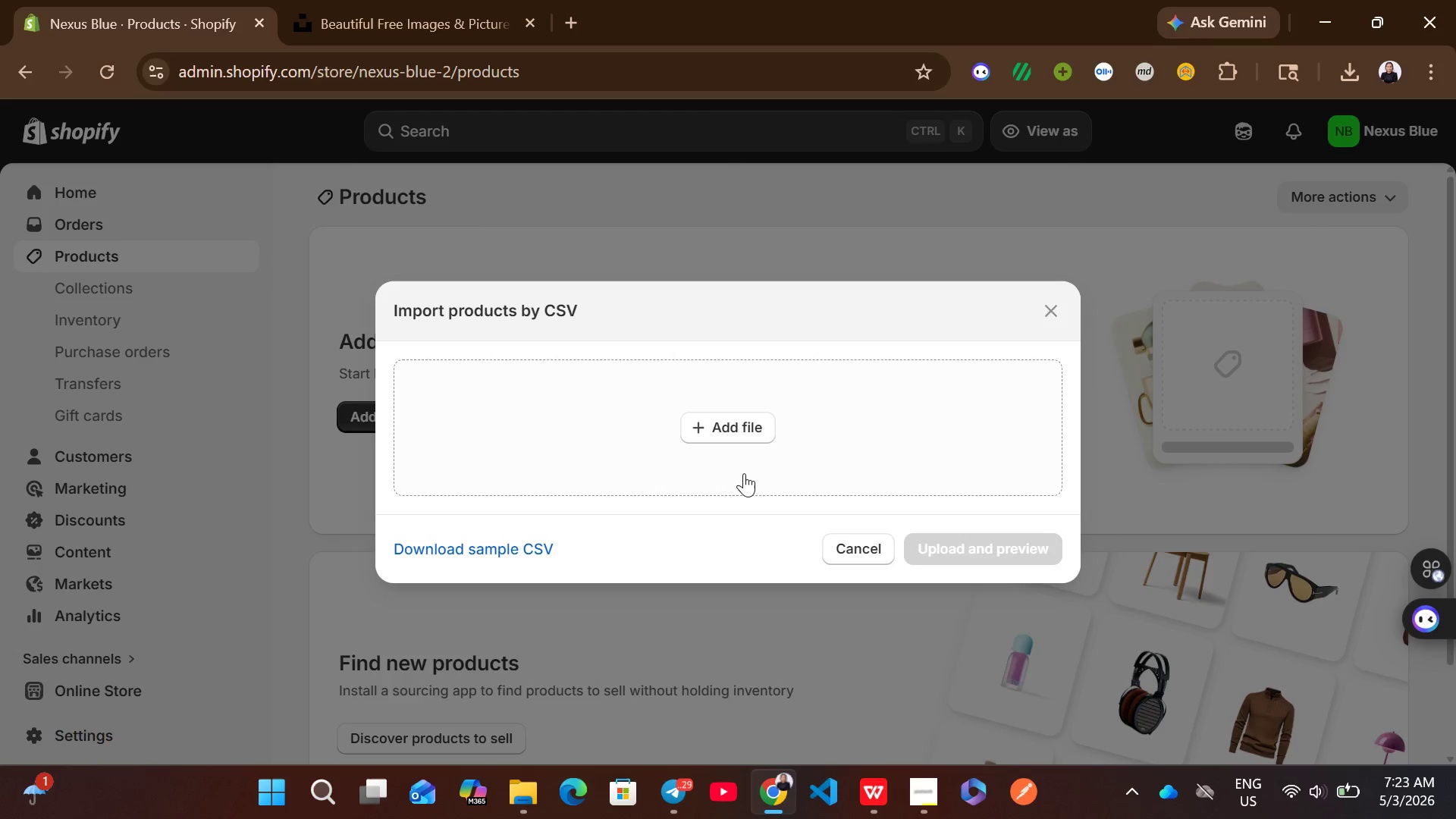 
left_click([695, 444])
 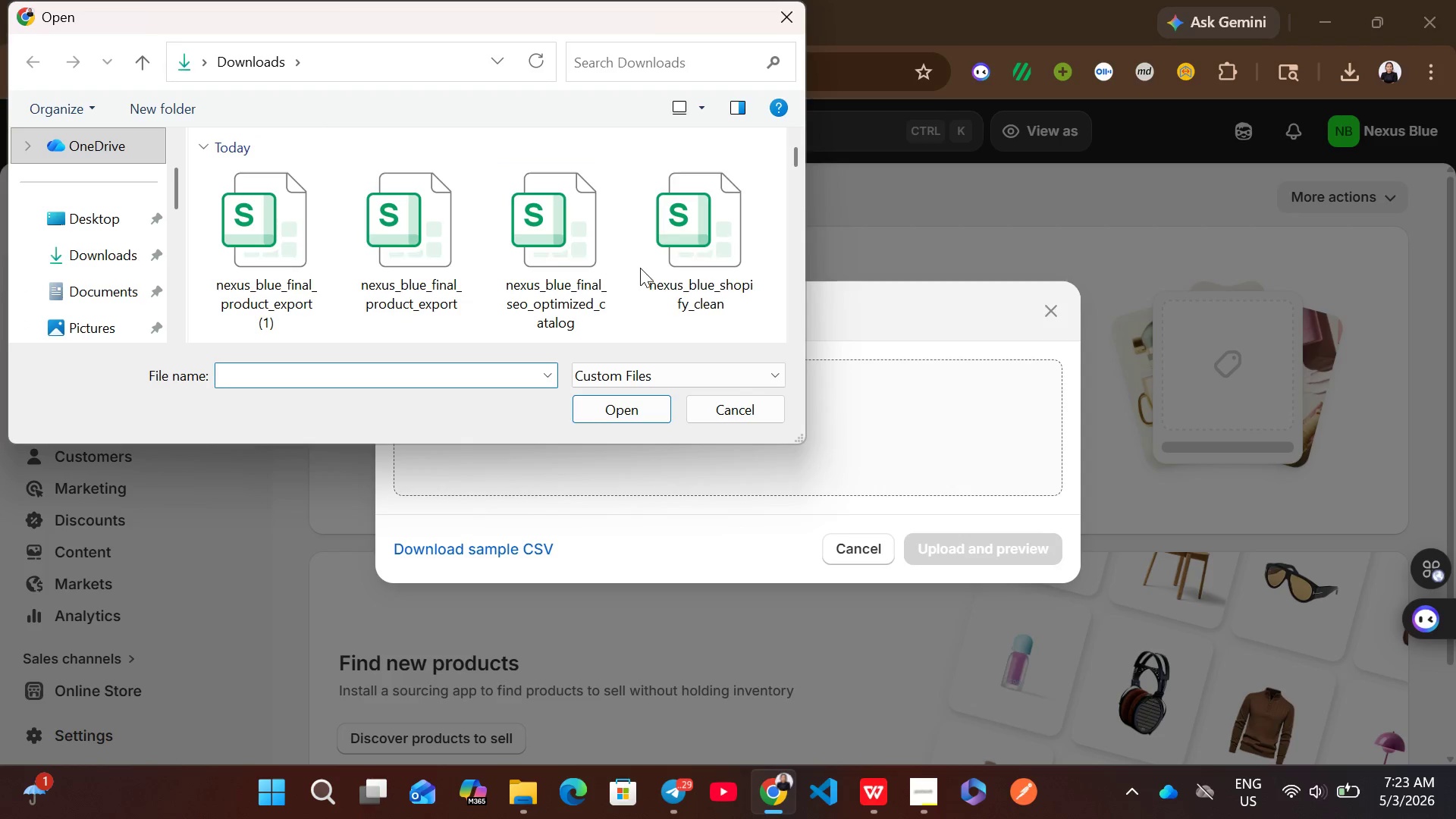 
left_click([688, 260])
 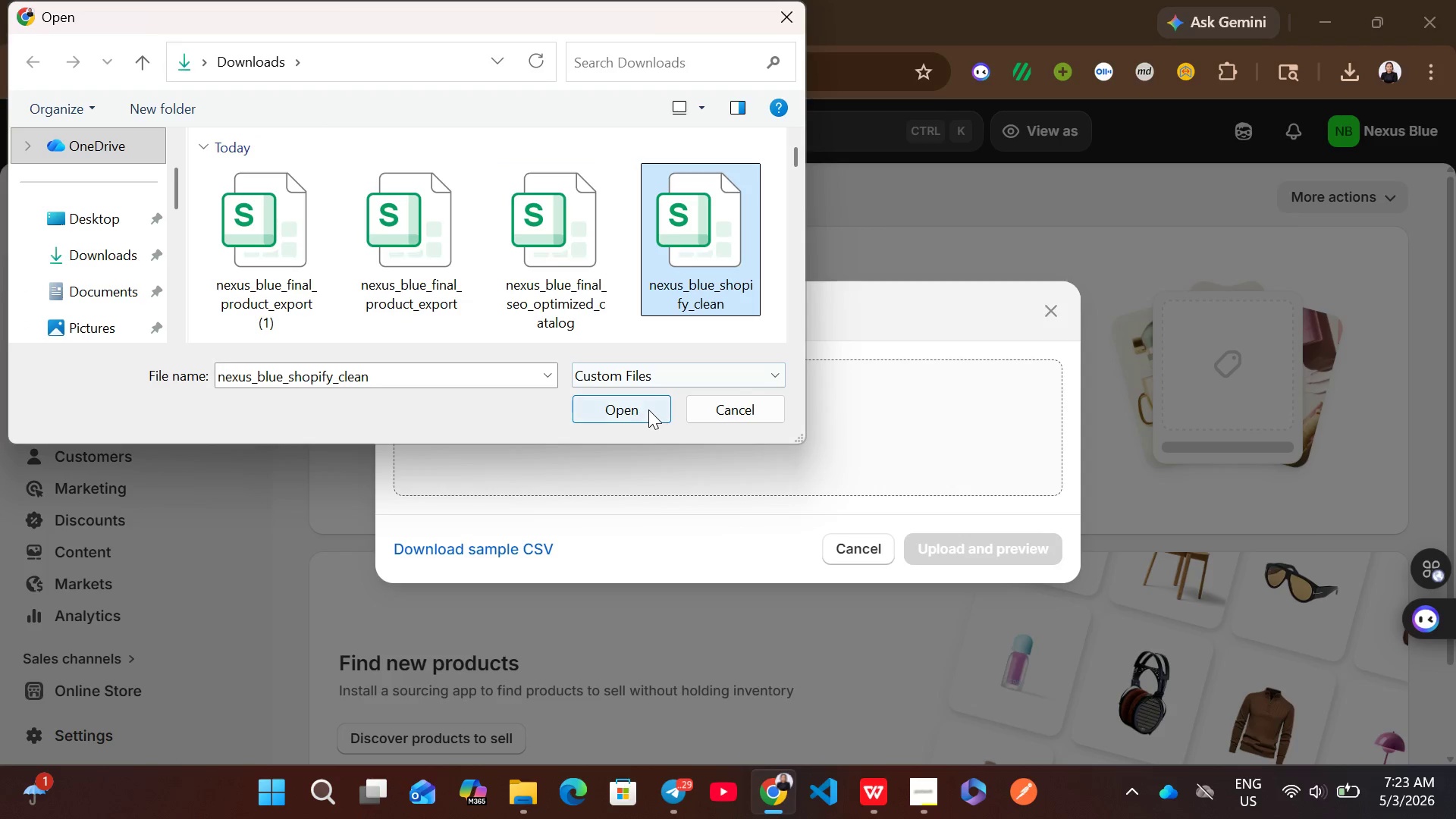 
left_click([648, 410])
 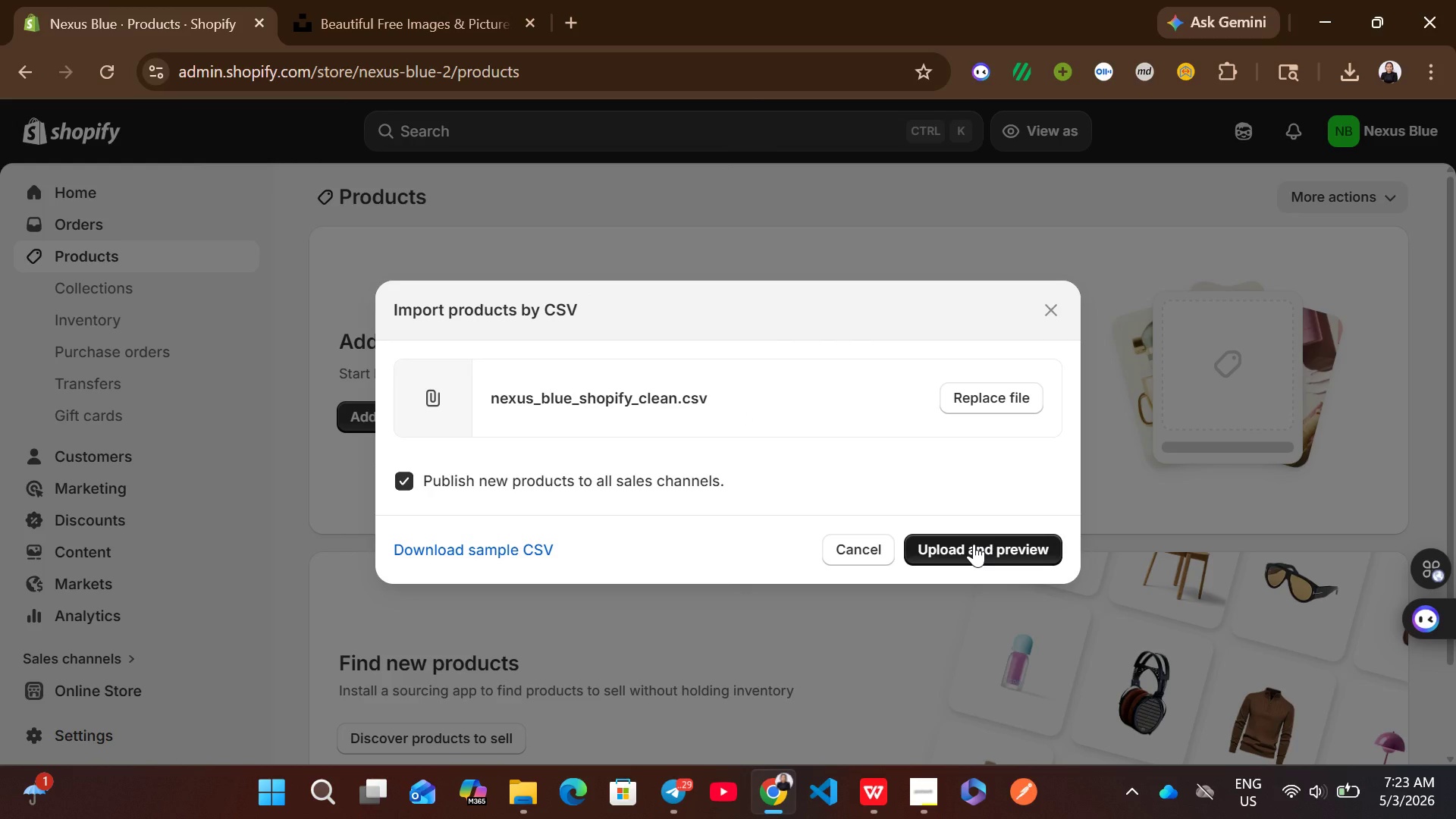 
left_click([974, 544])
 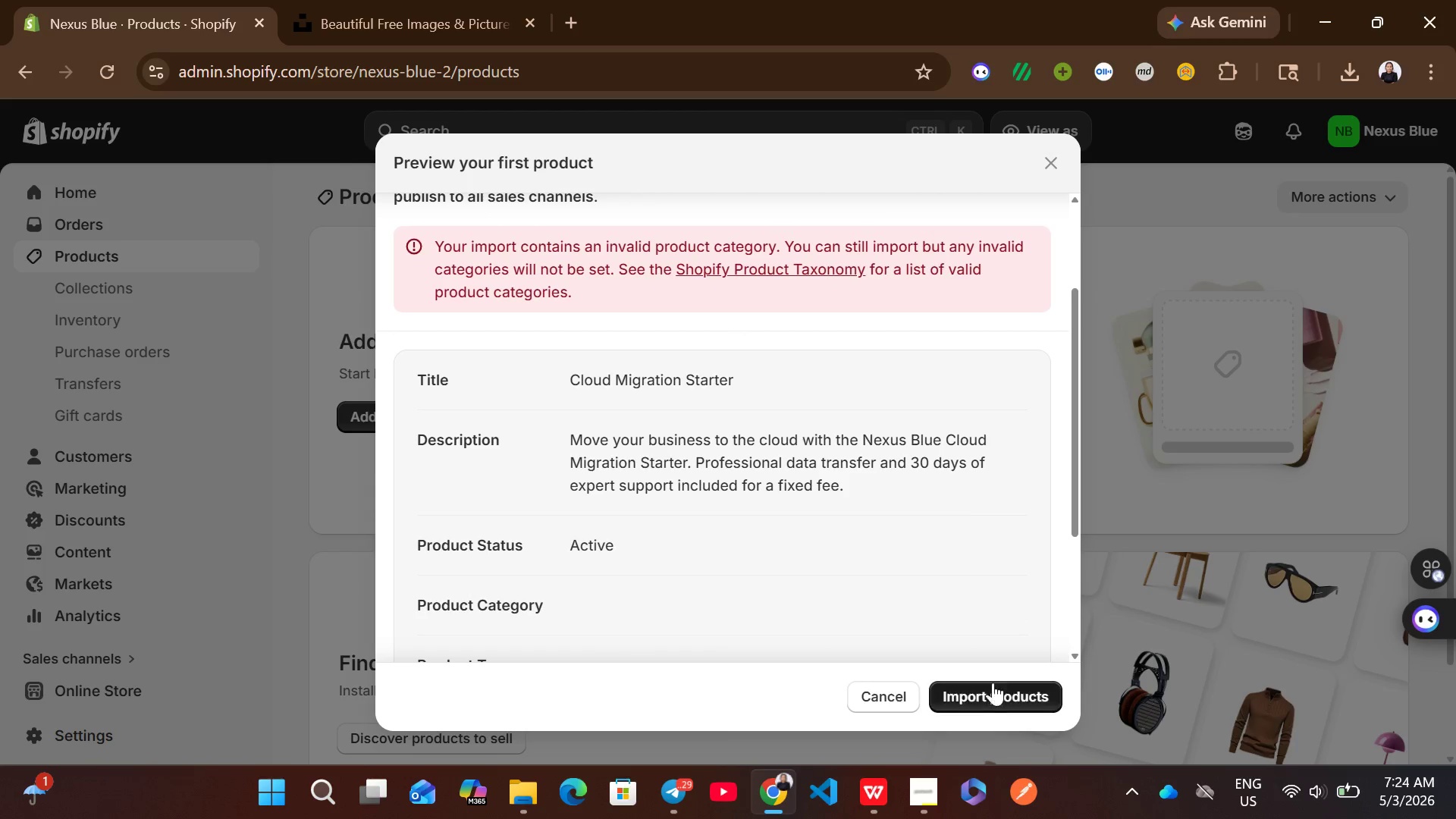 
wait(7.16)
 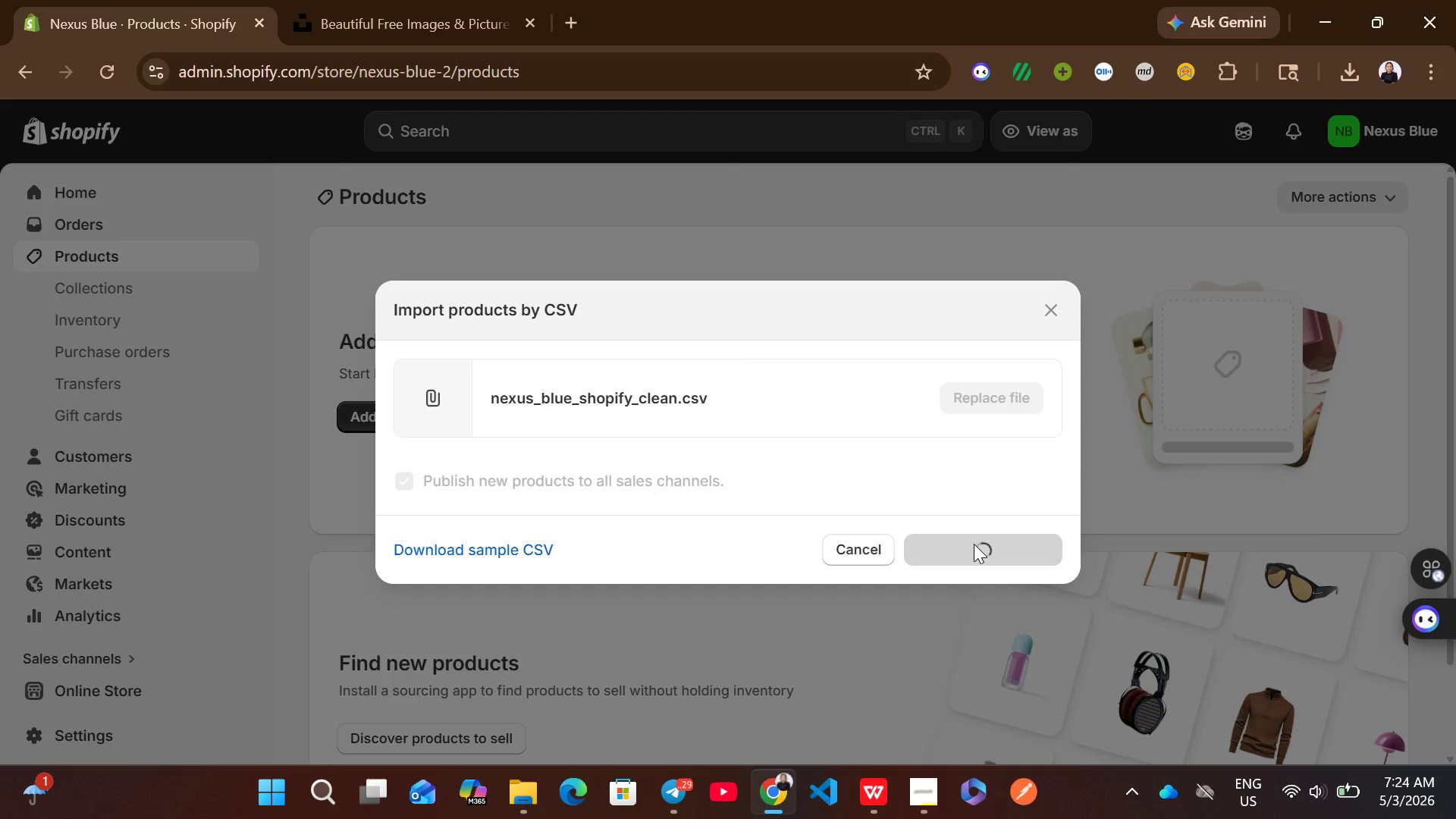 
left_click([993, 686])
 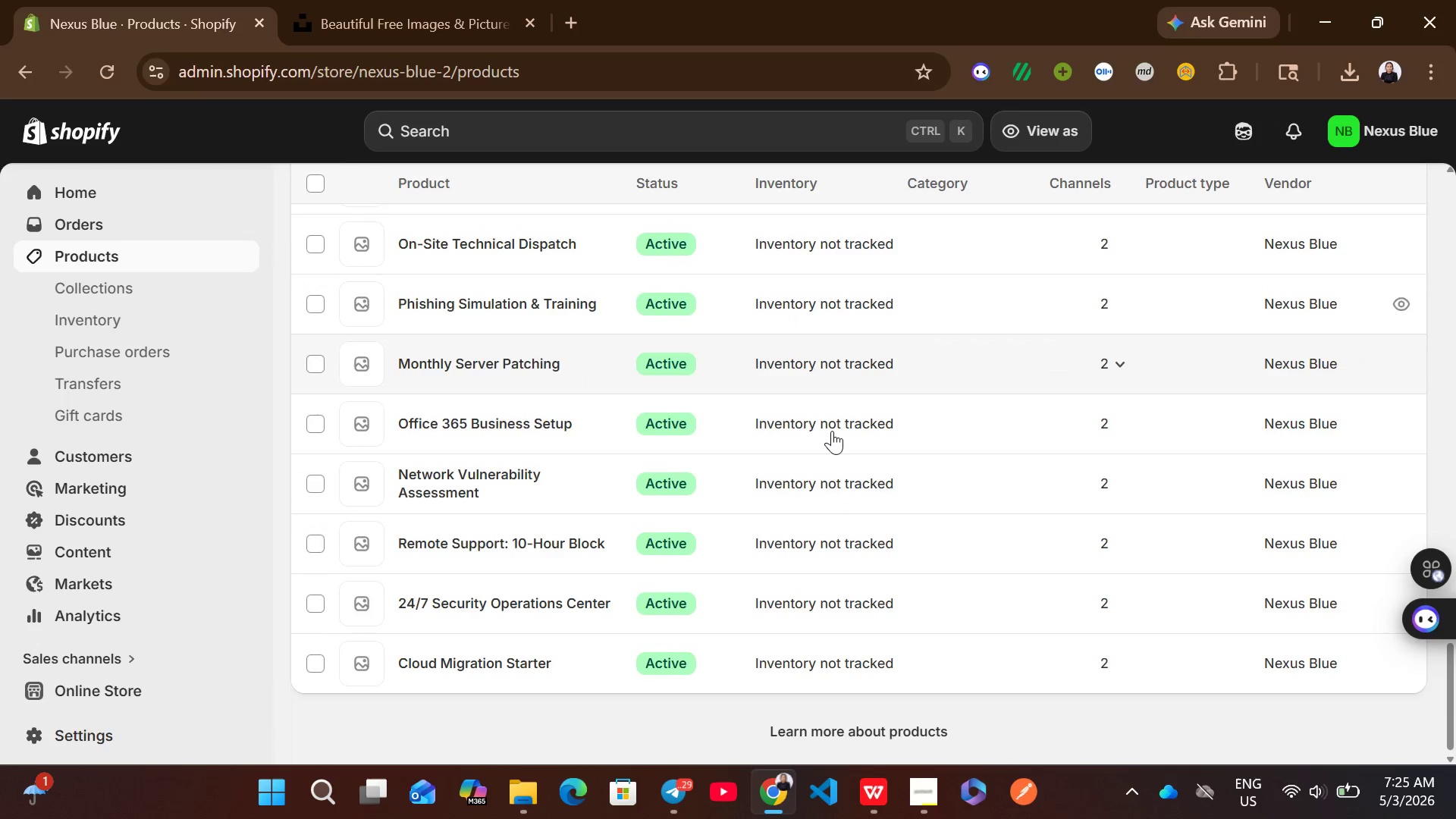 
wait(78.33)
 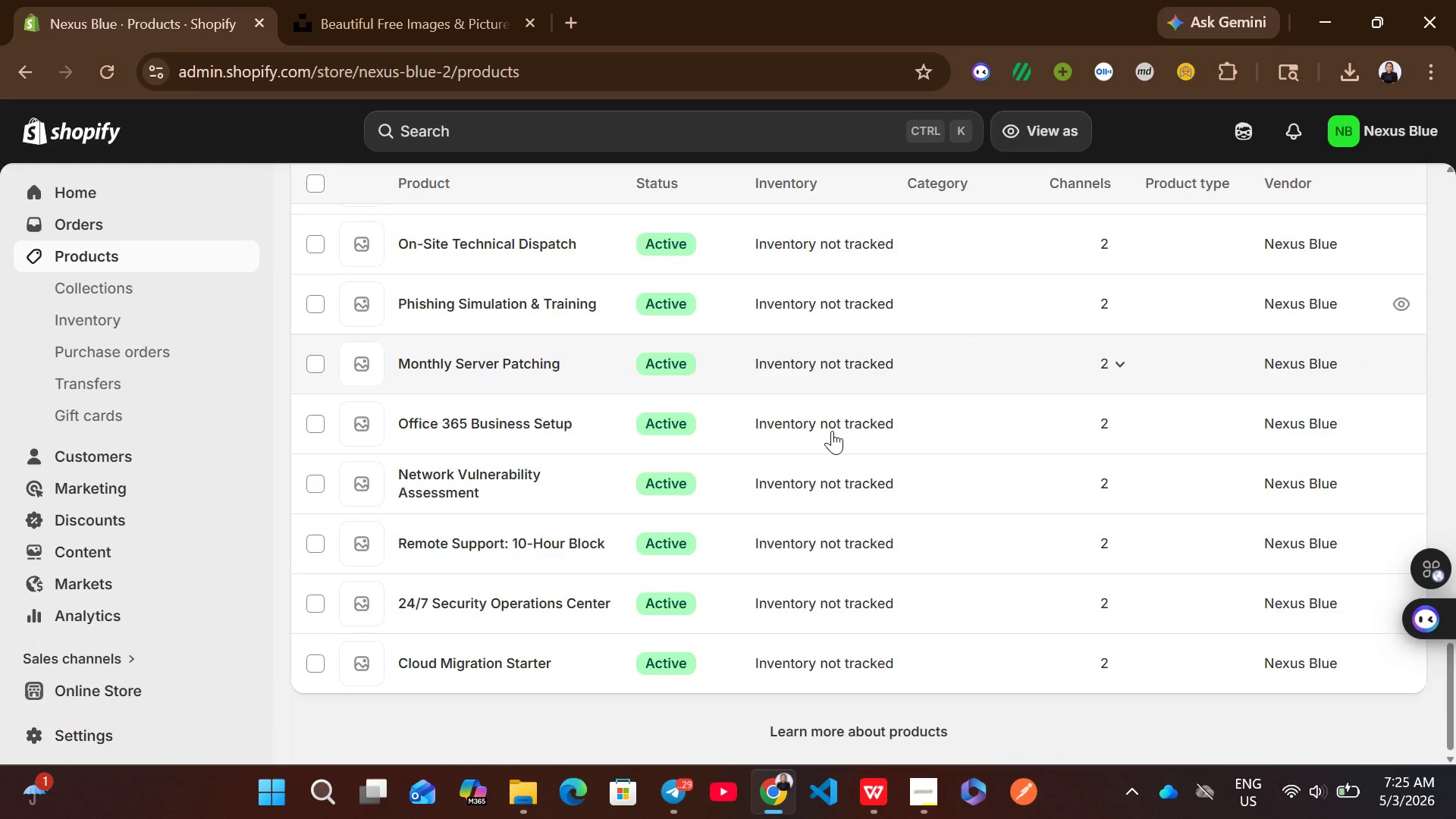 
left_click([1412, 586])
 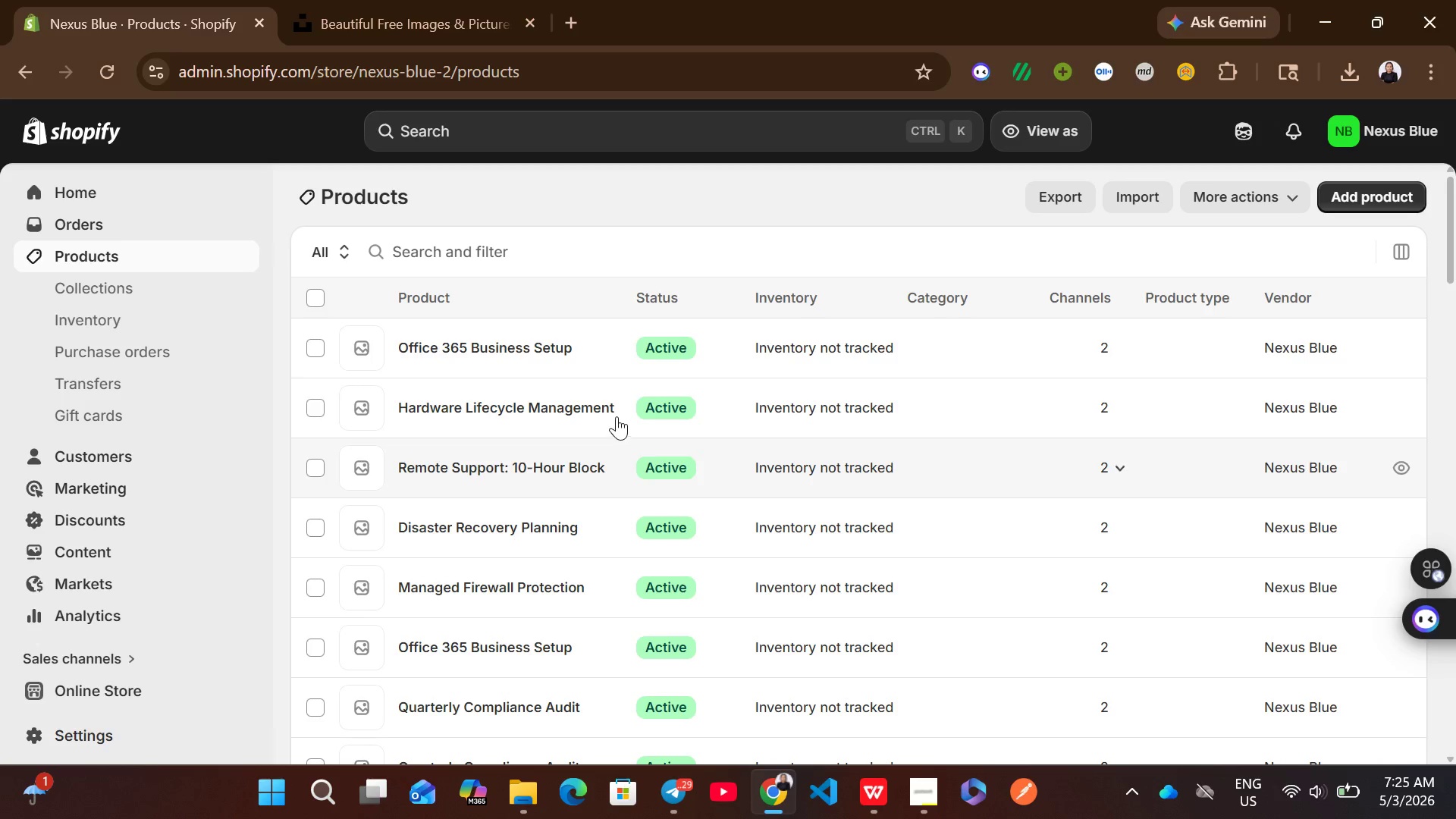 
left_click([579, 350])
 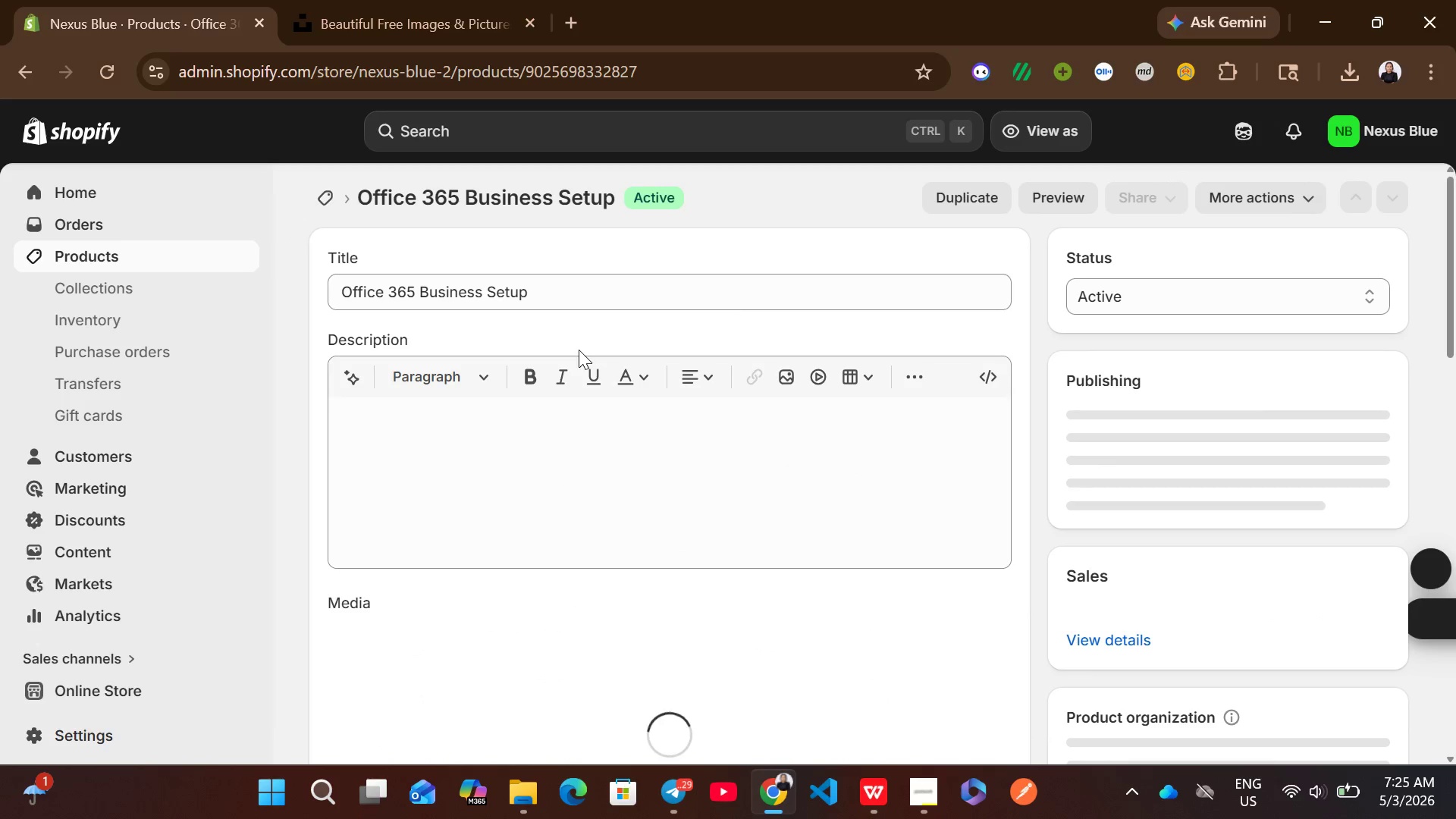 
left_click([682, 512])
 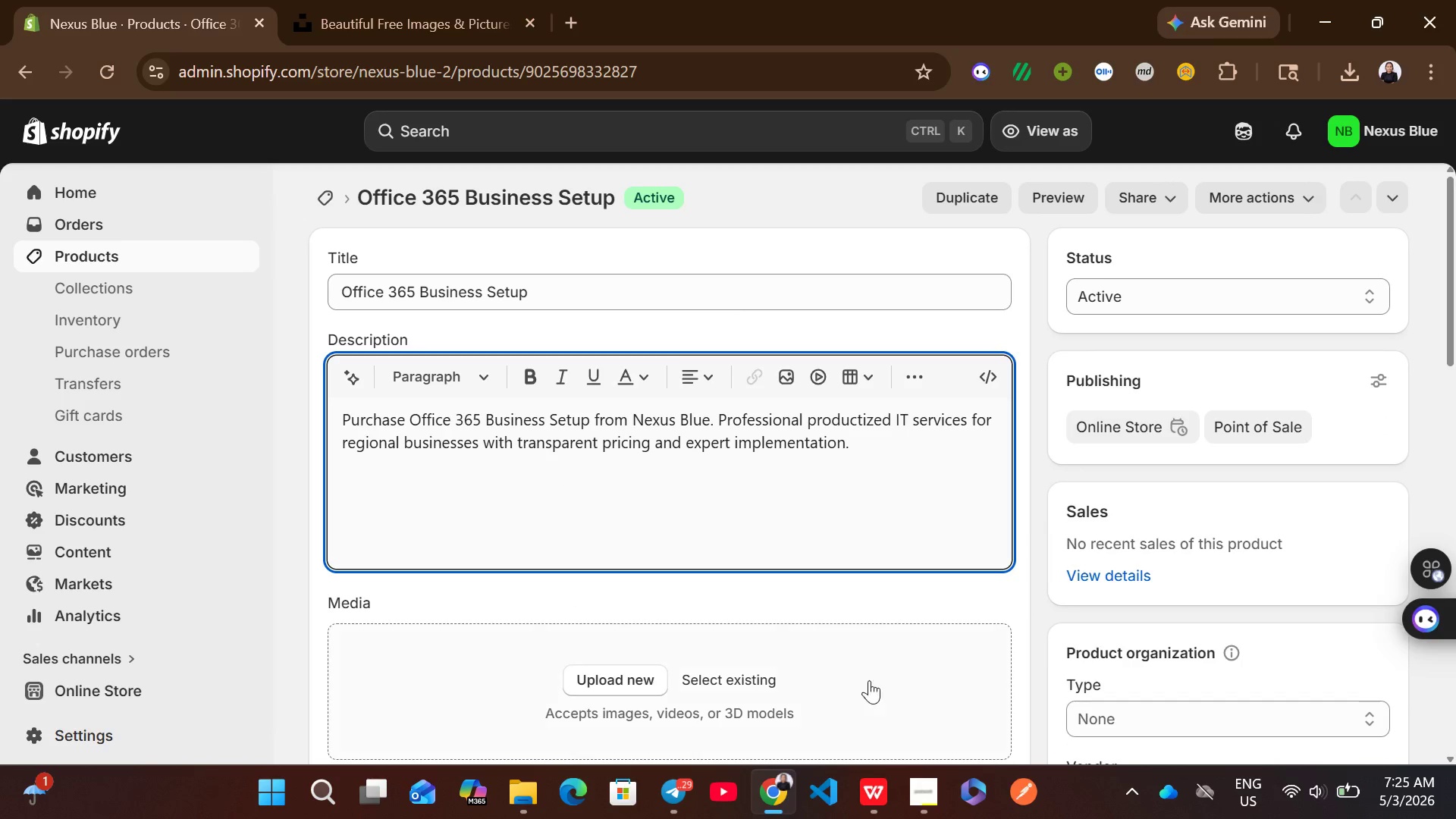 
left_click([880, 786])
 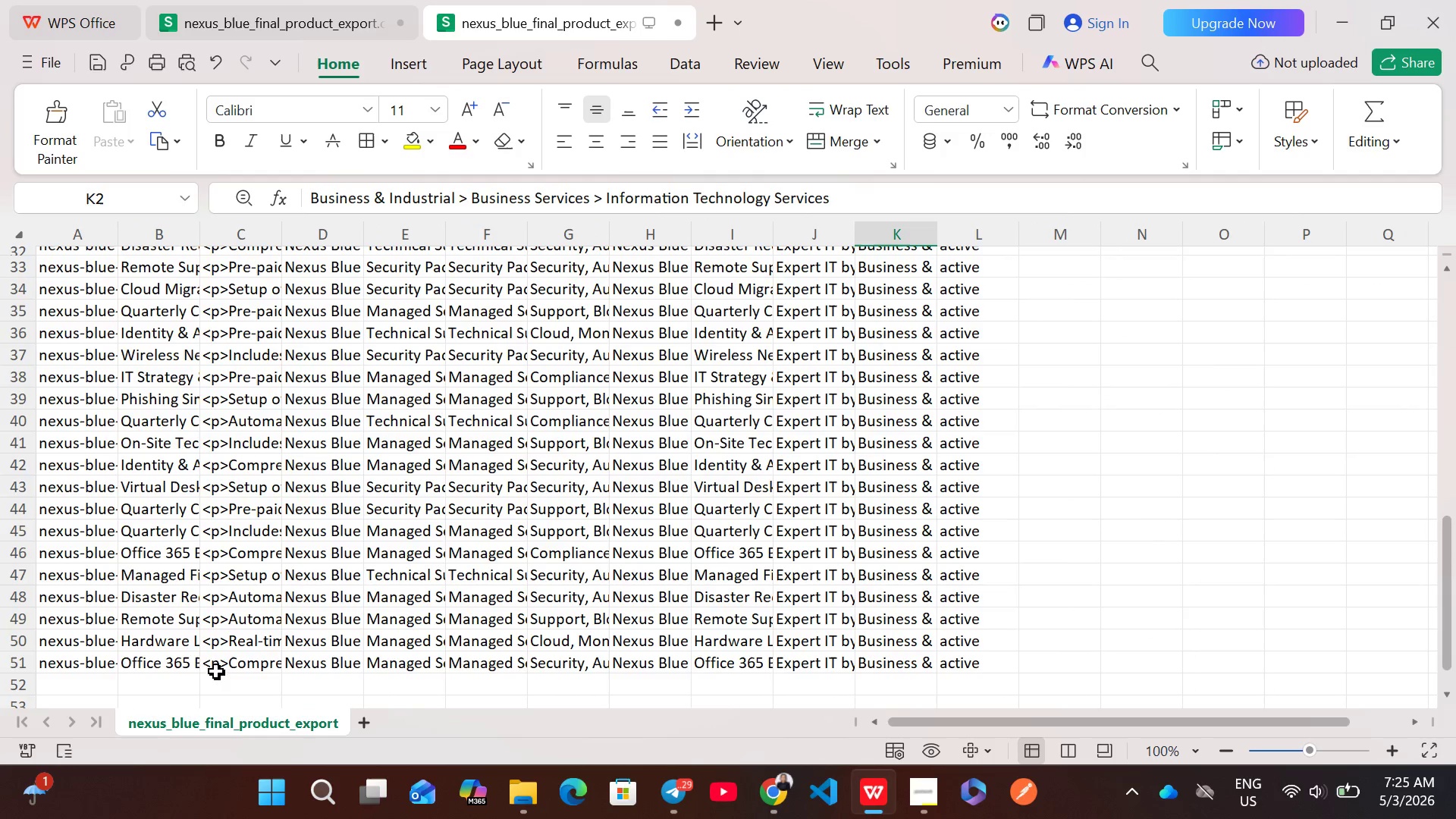 
double_click([242, 661])
 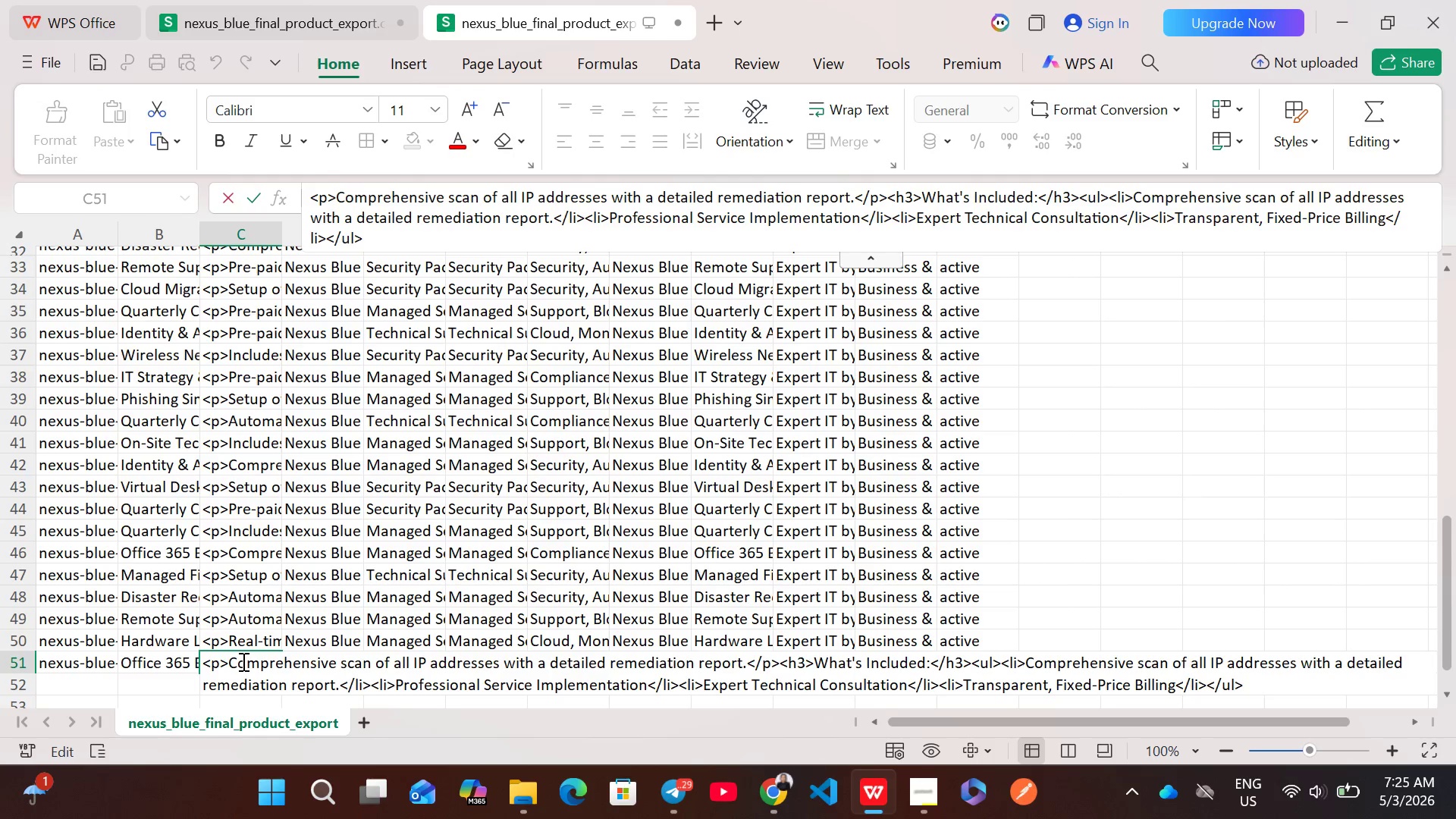 
key(Control+A)
 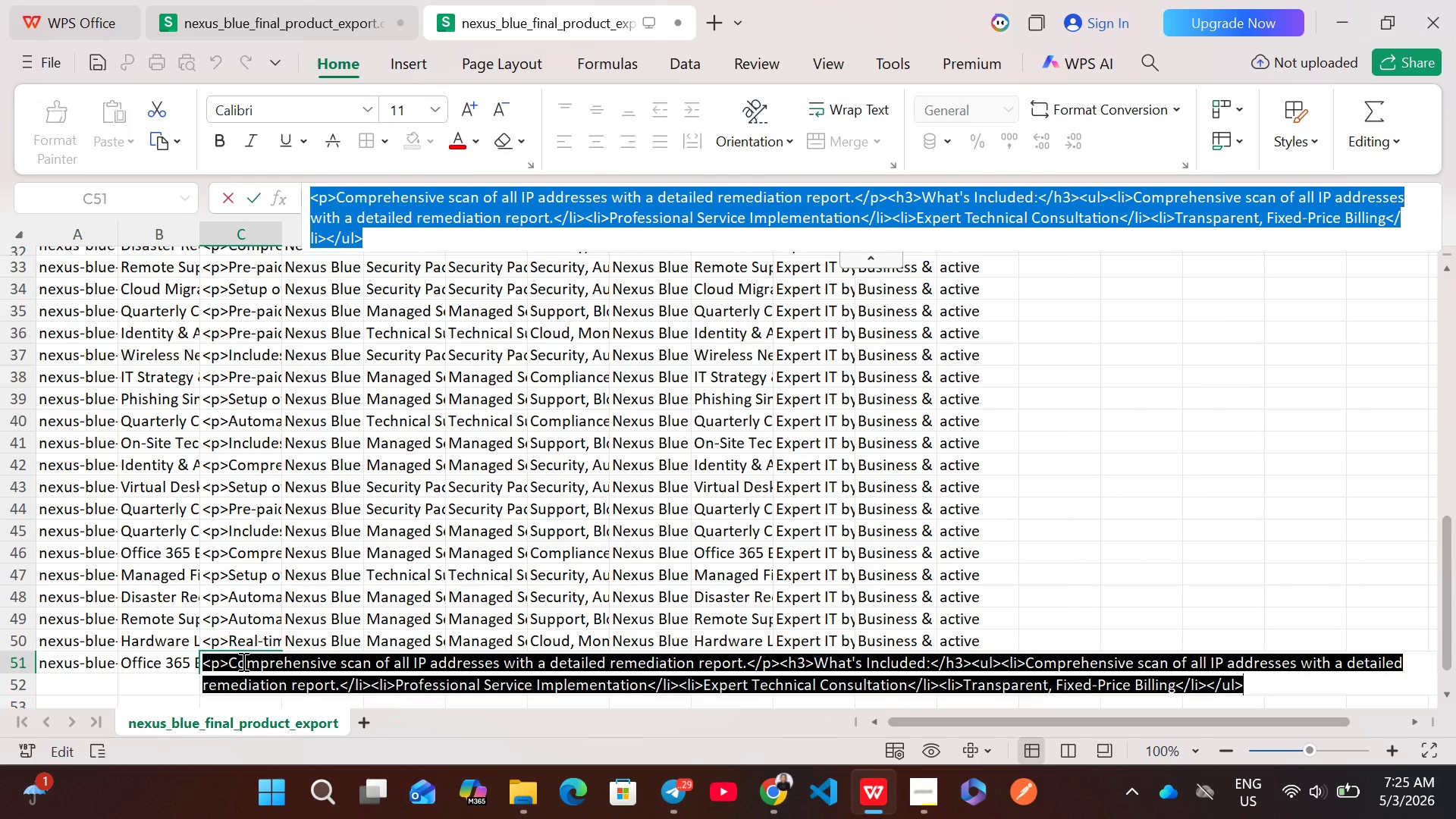 
key(Control+C)
 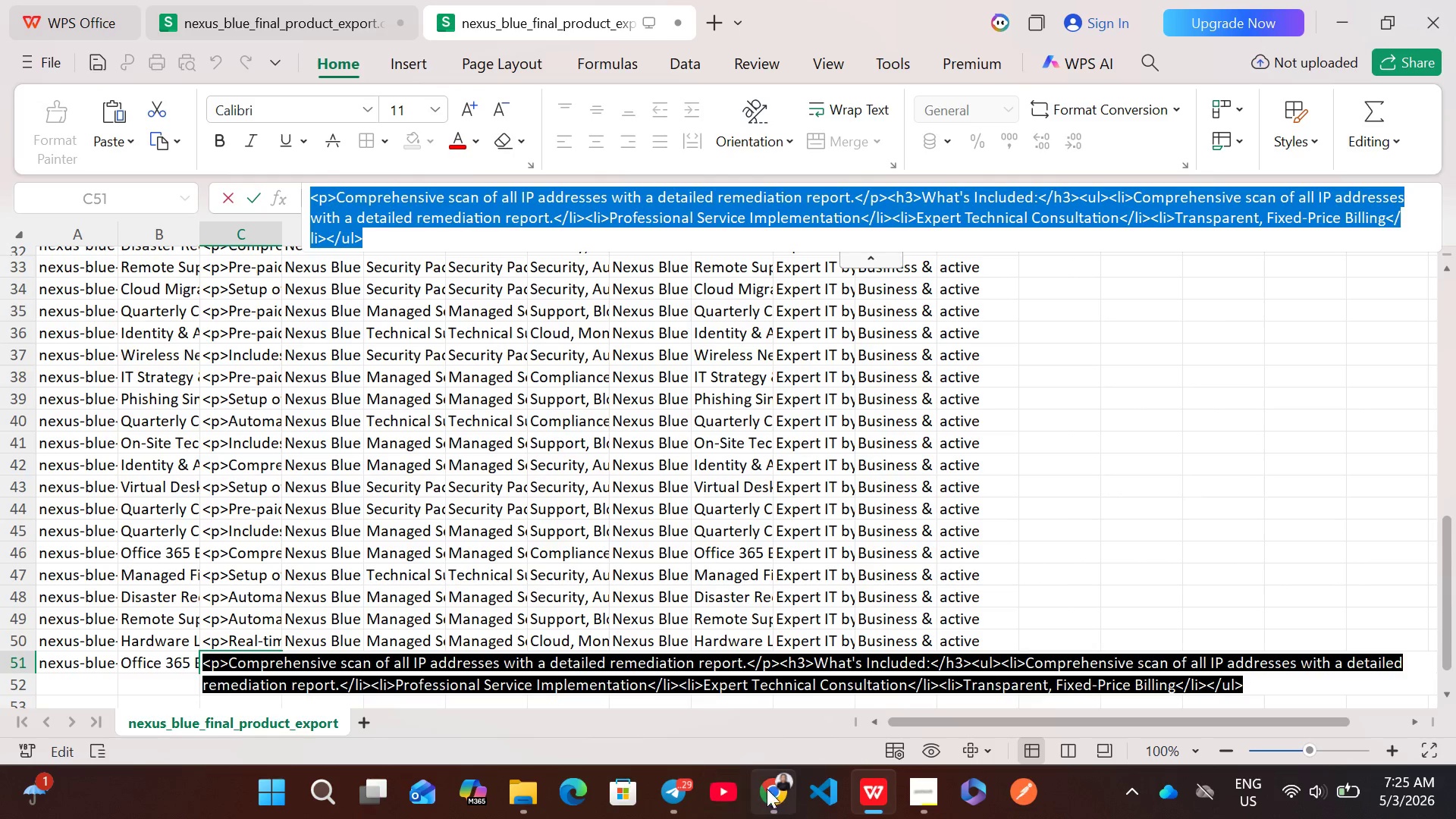 
left_click([775, 792])
 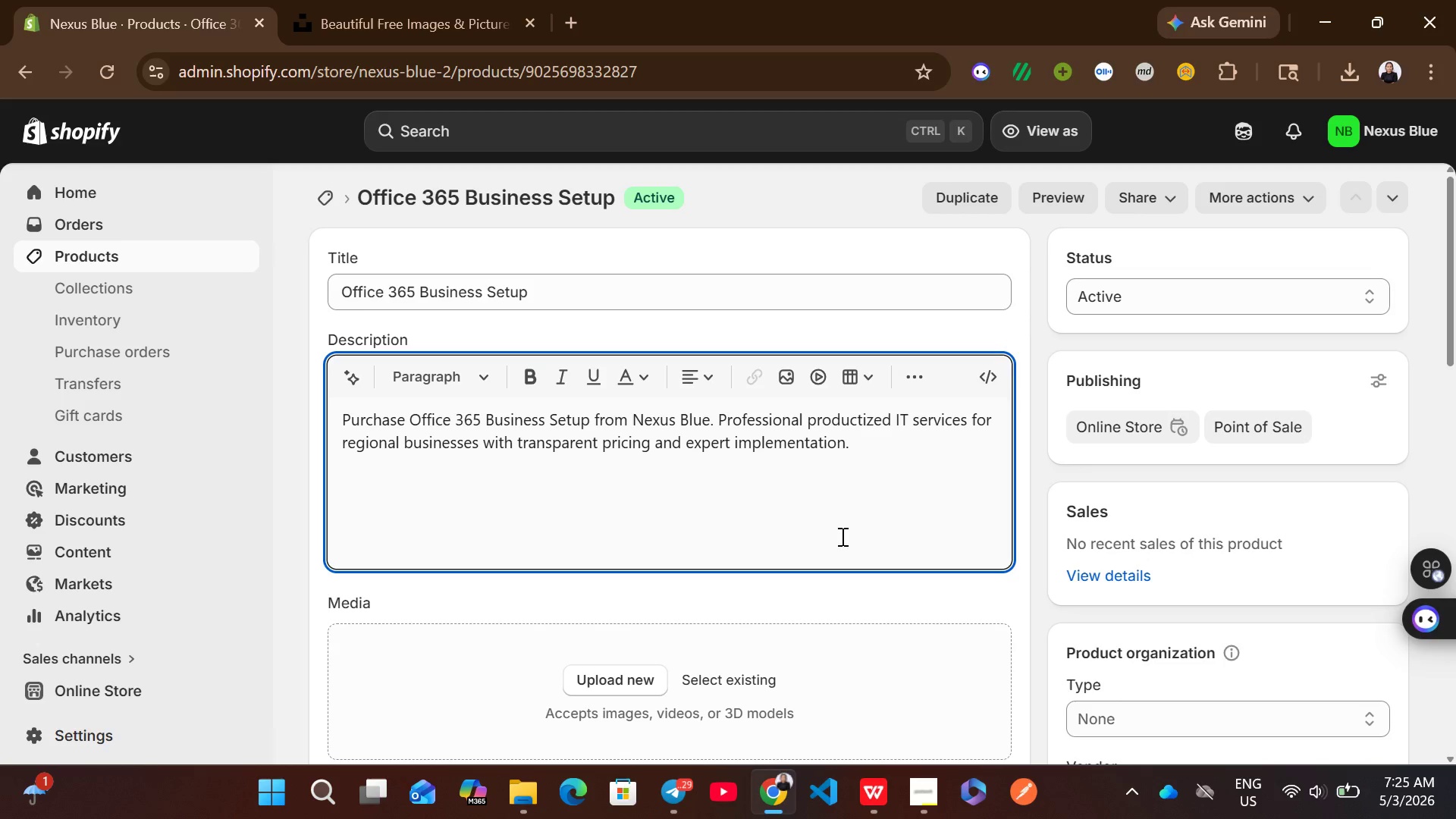 
left_click([868, 500])
 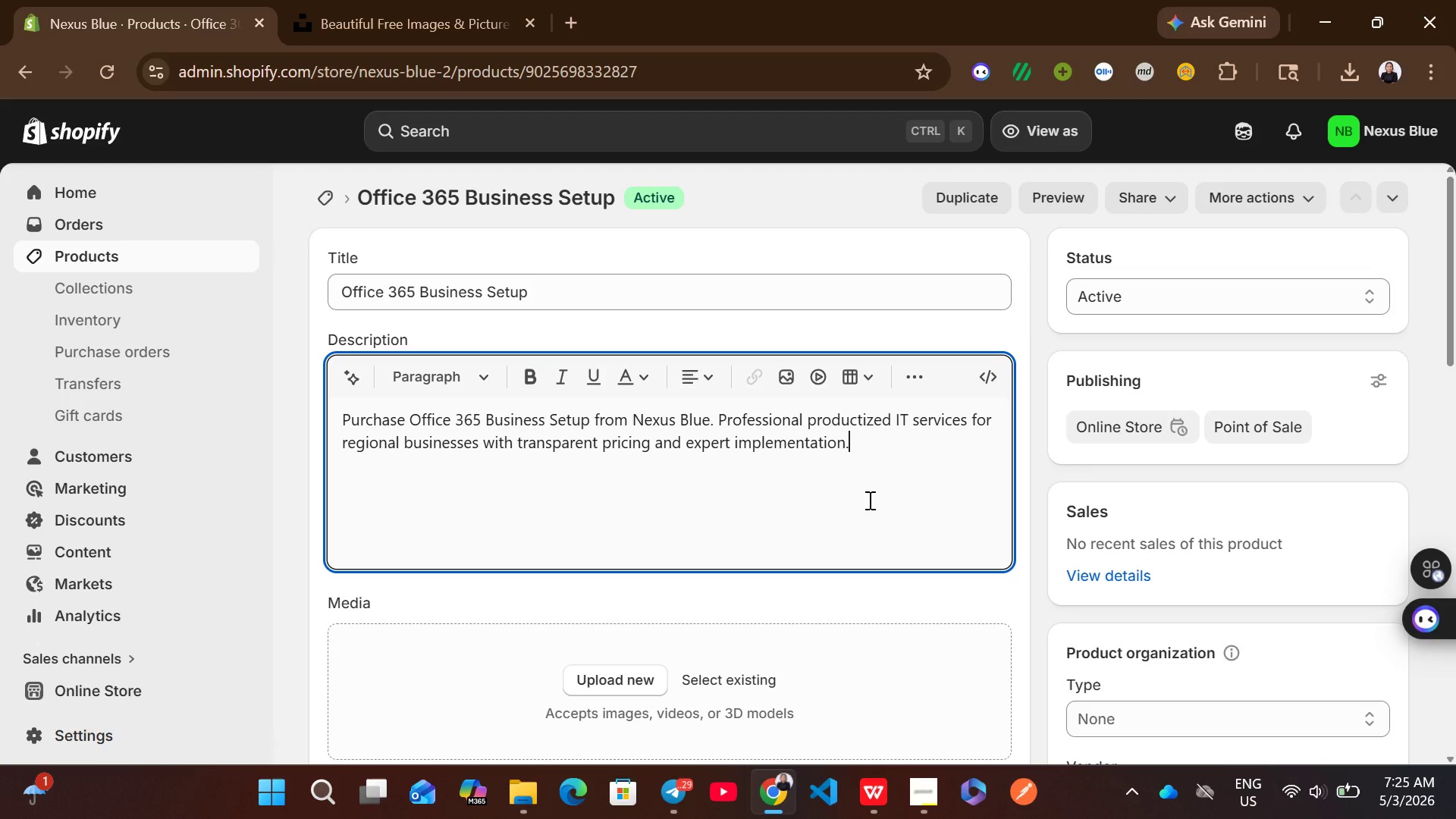 
key(Control+A)
 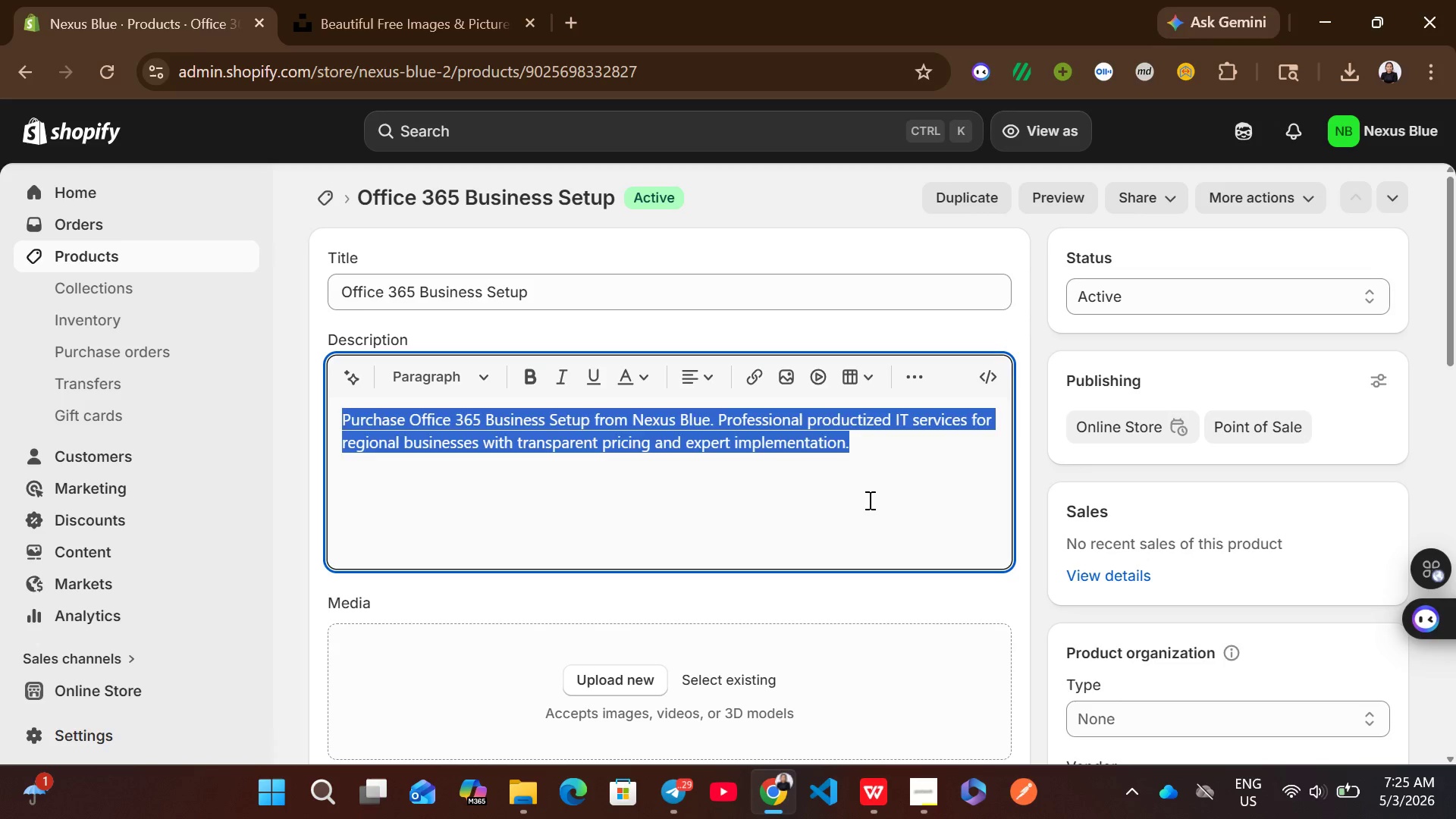 
key(Backspace)
 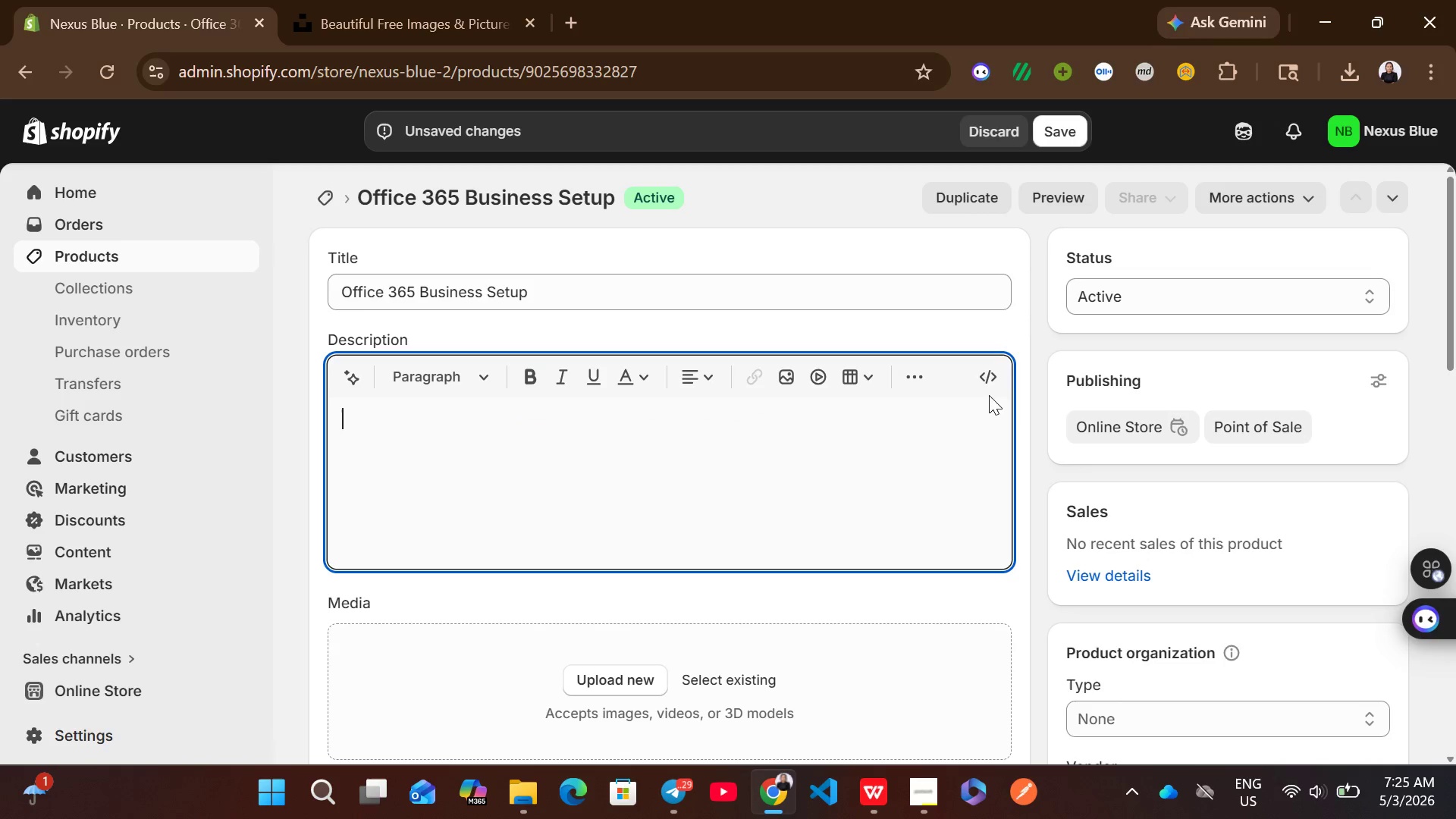 
left_click([989, 377])
 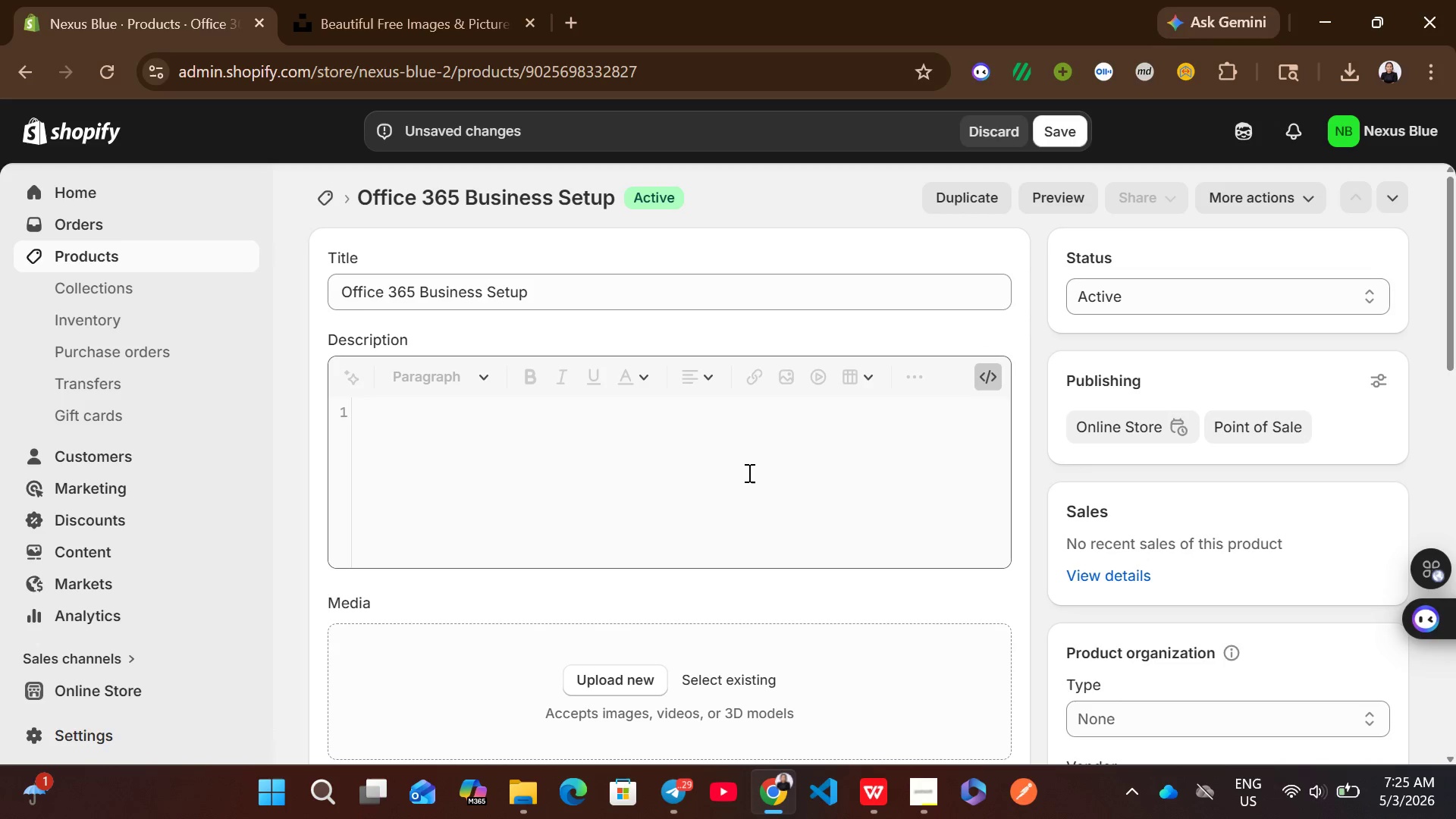 
left_click([748, 472])
 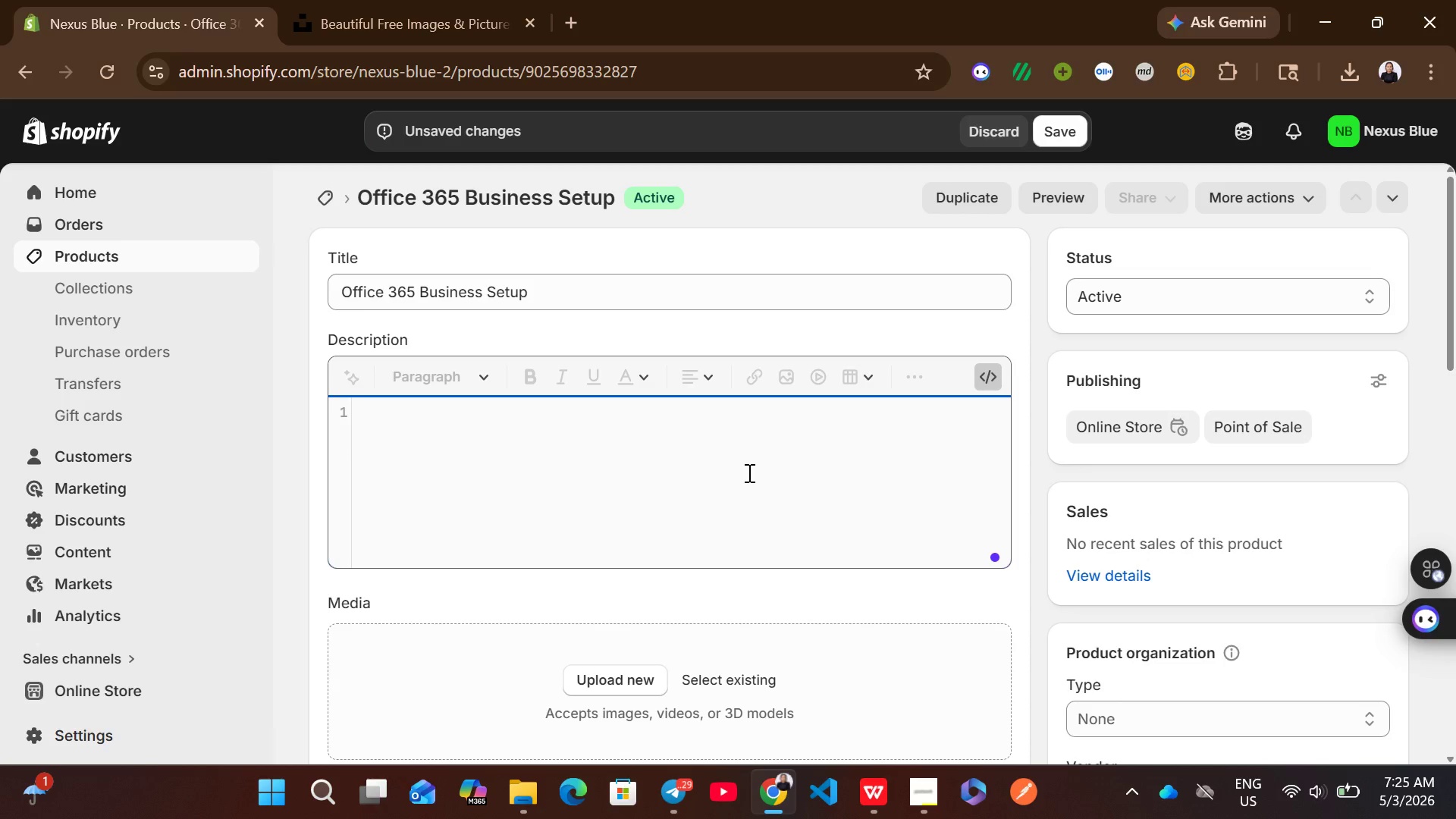 
key(Control+V)
 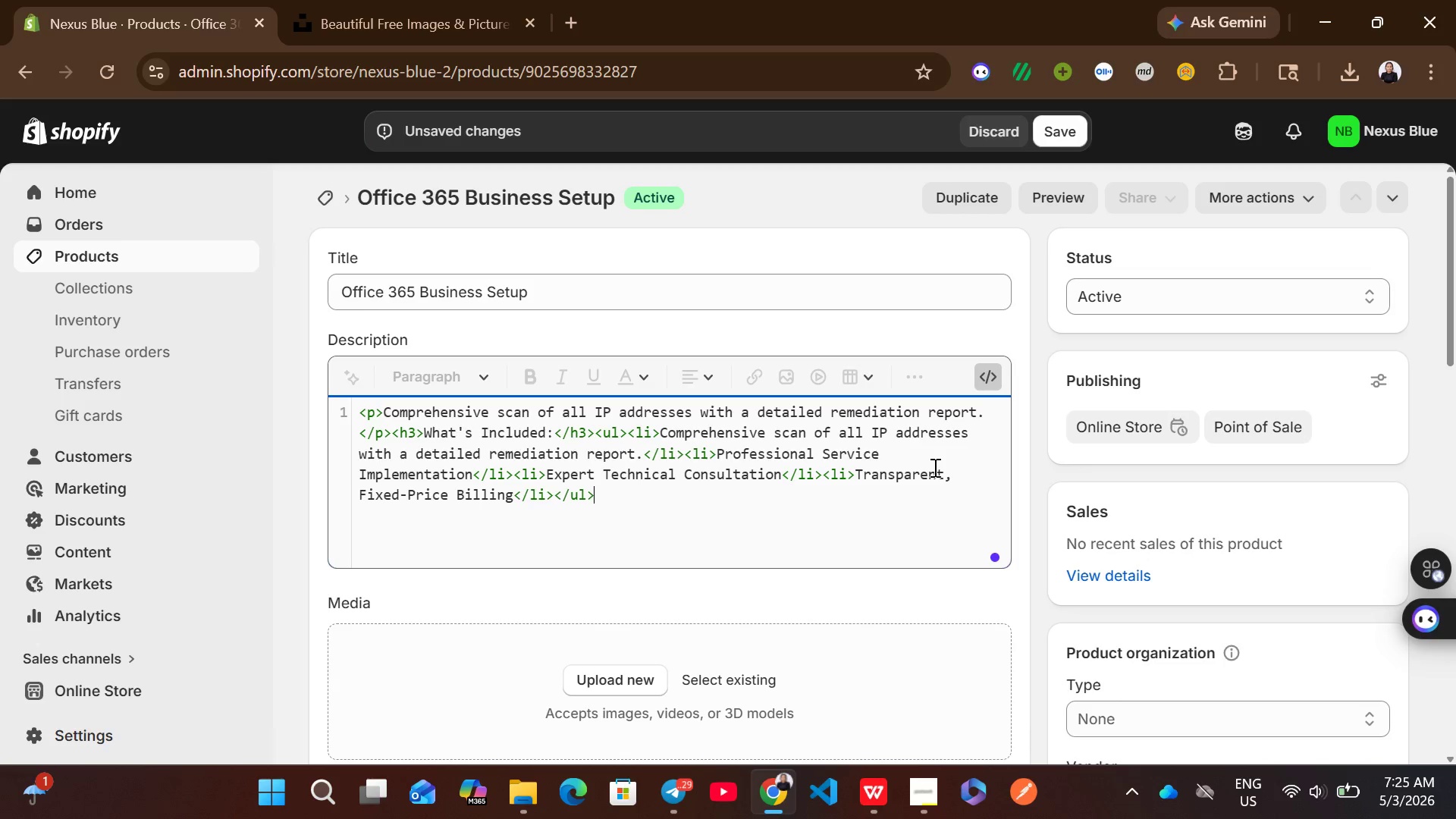 
key(Control+ControlLeft)
 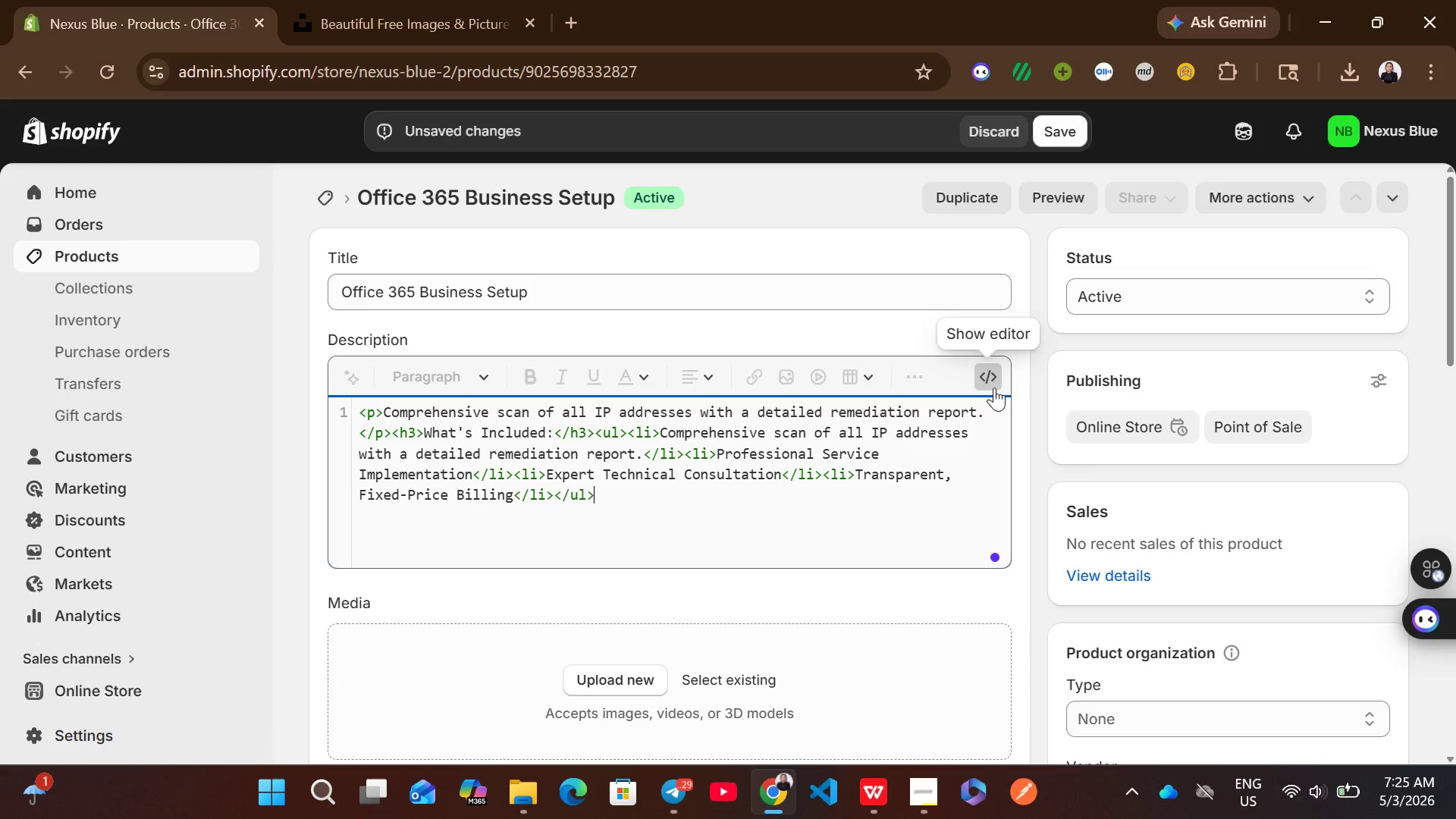 
left_click([994, 383])
 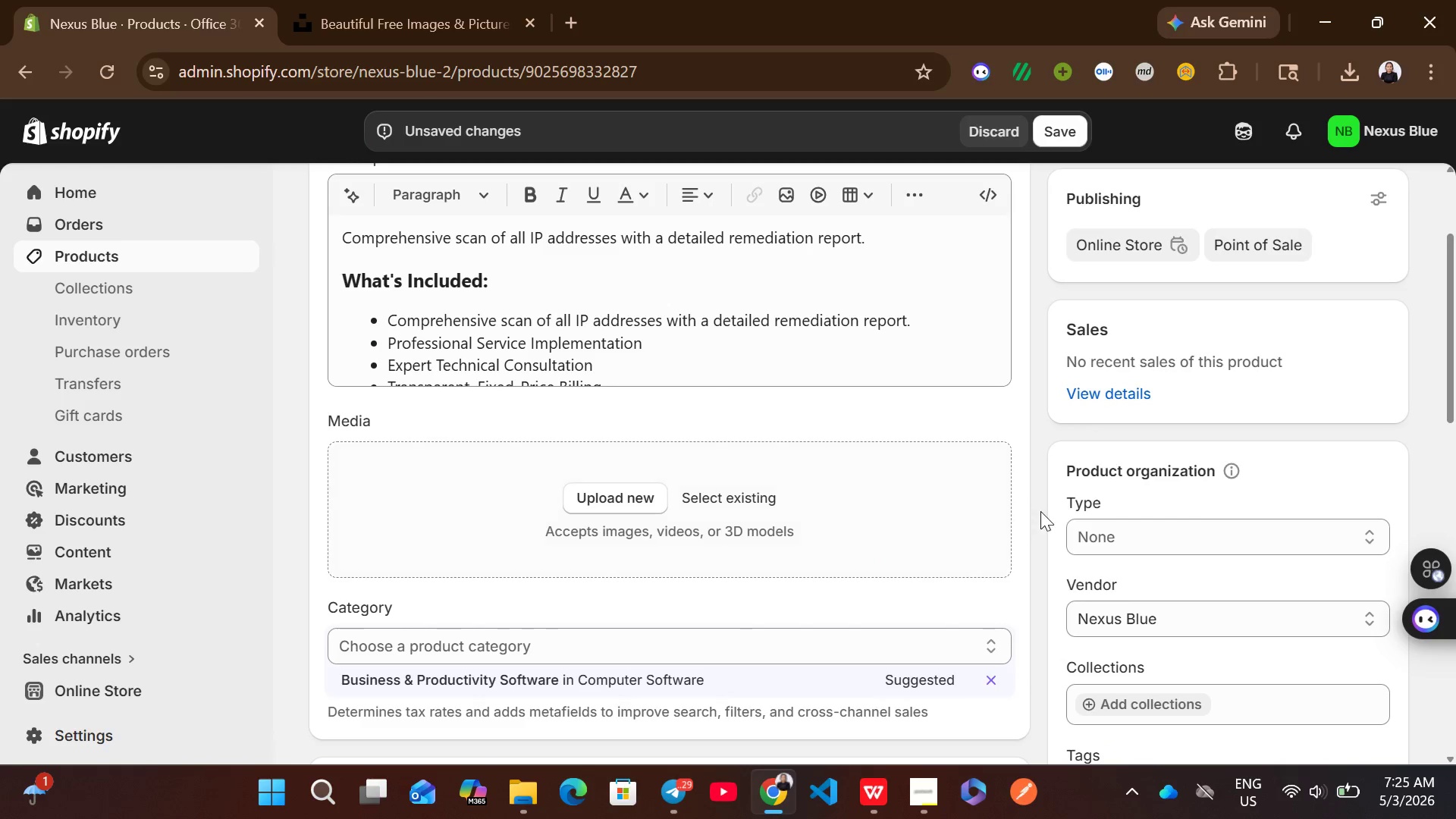 
left_click([1090, 522])
 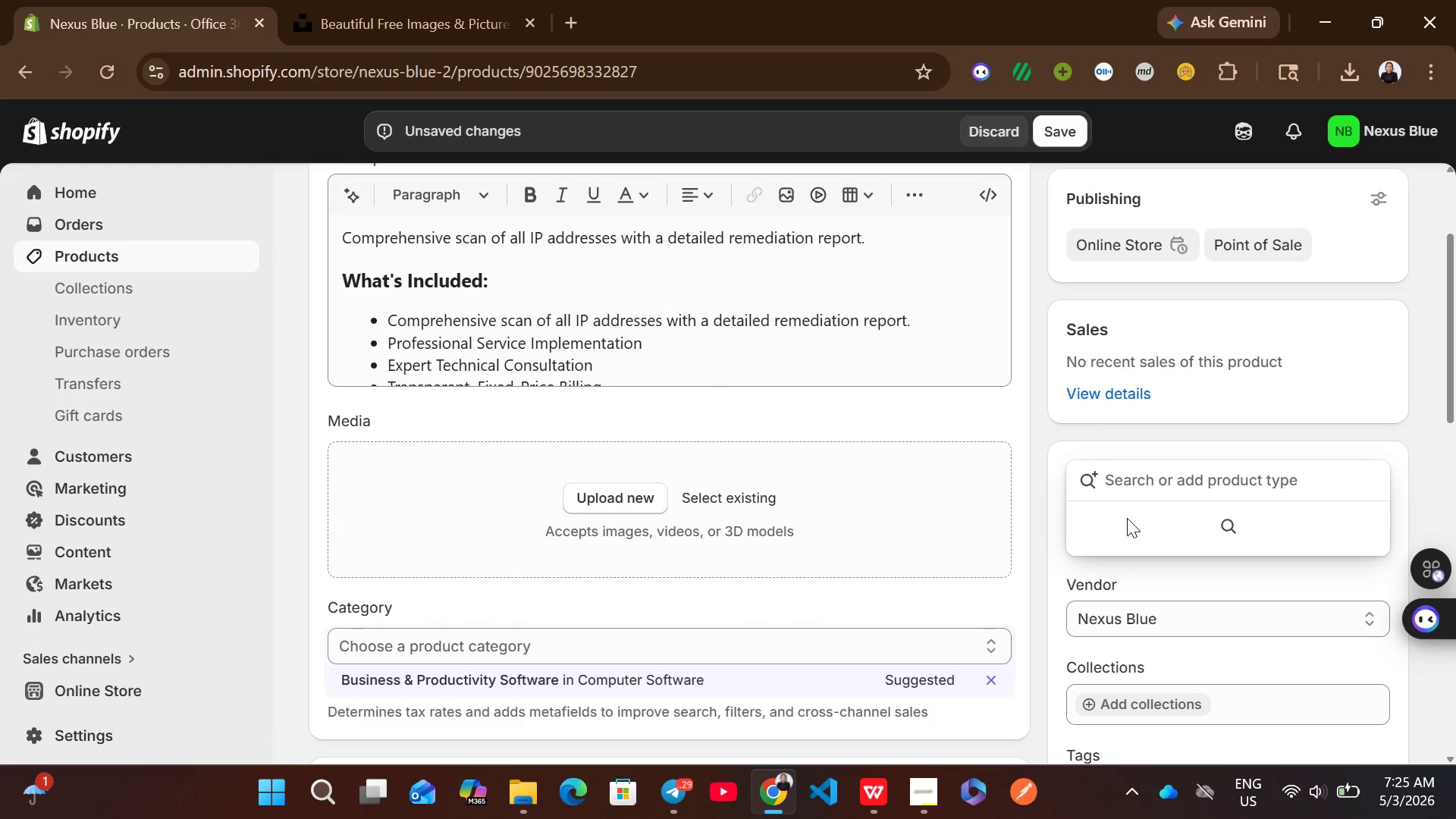 
type(Managed Product)
 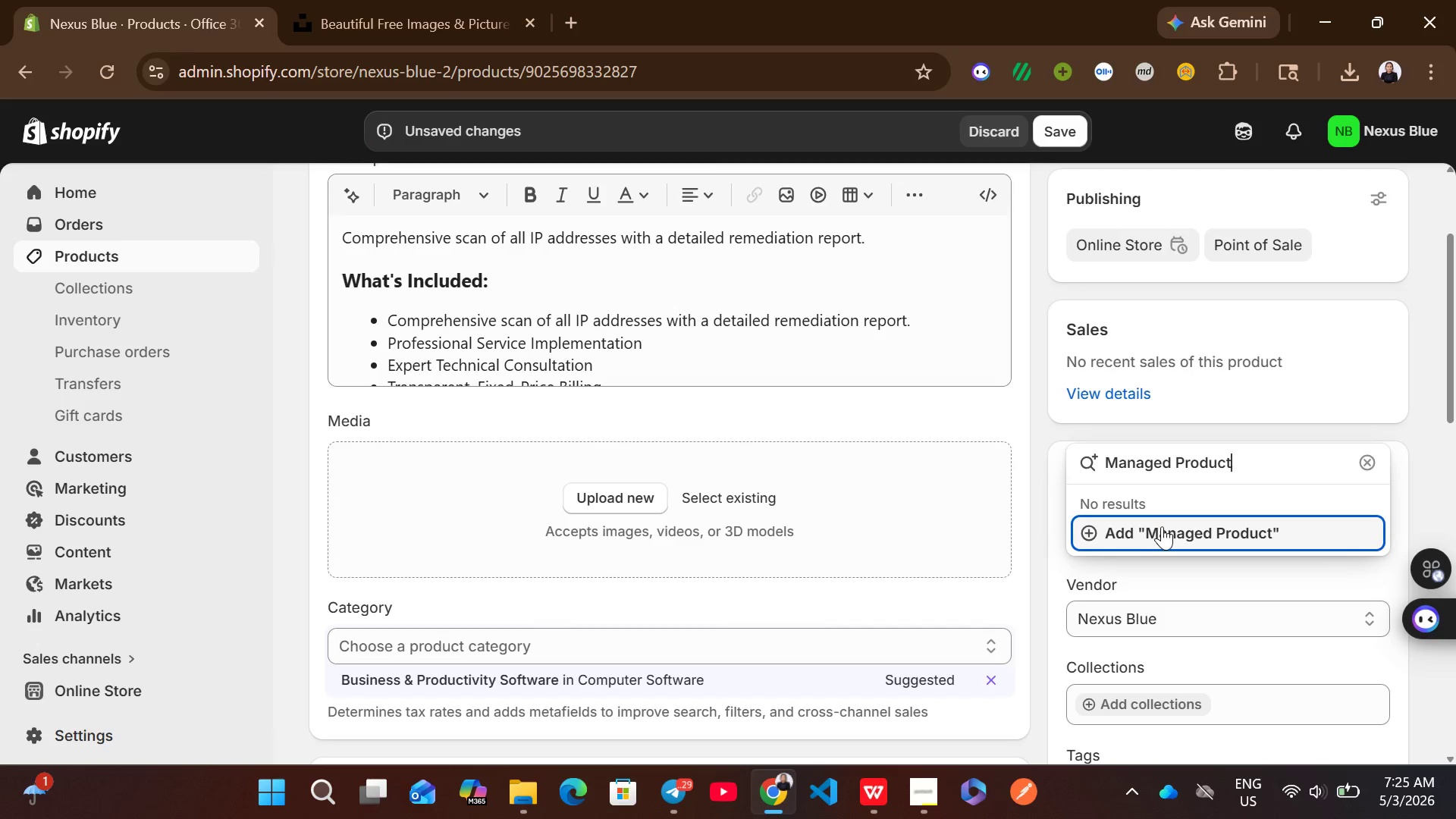 
left_click([1162, 526])
 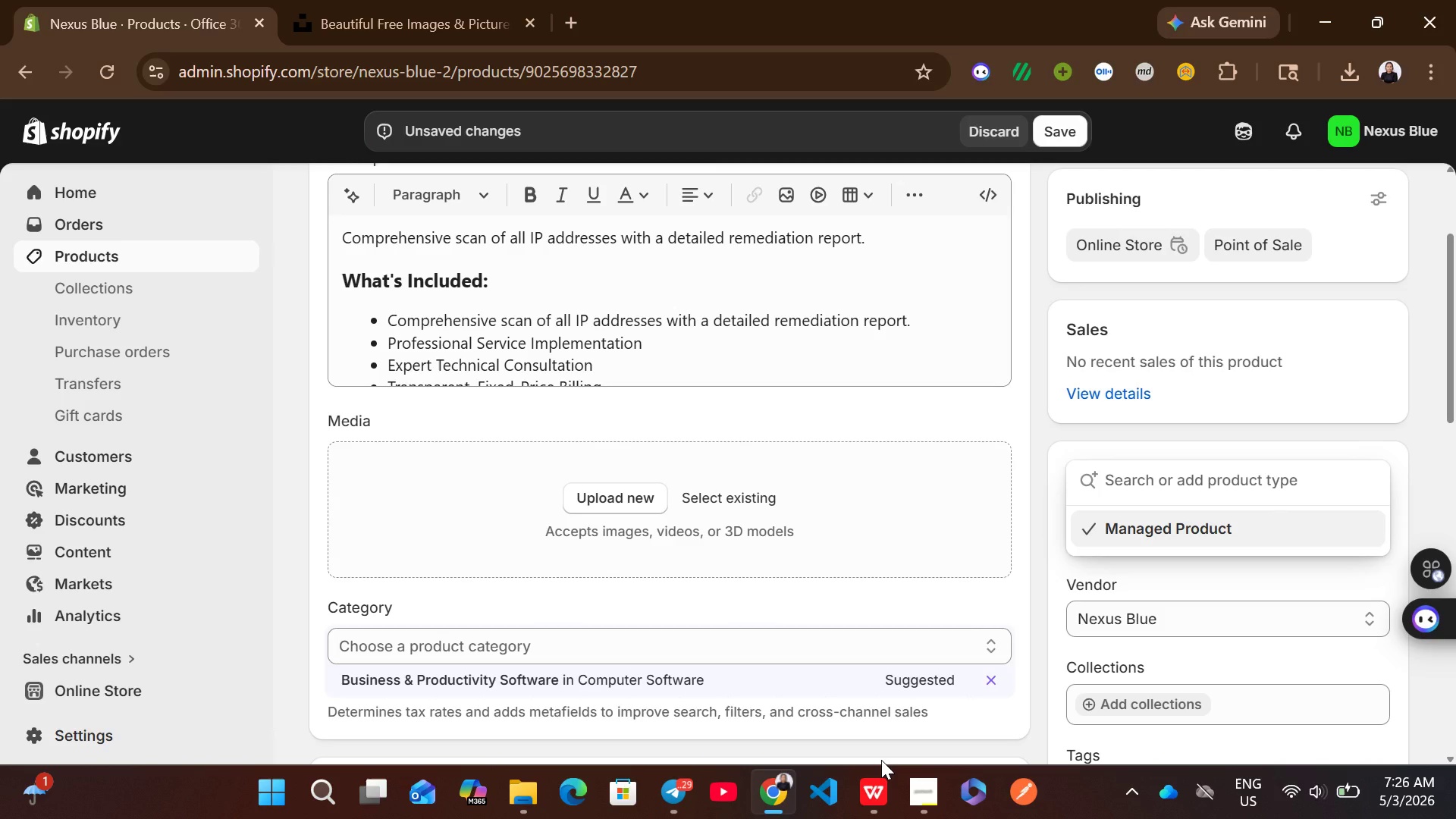 
left_click([877, 792])
 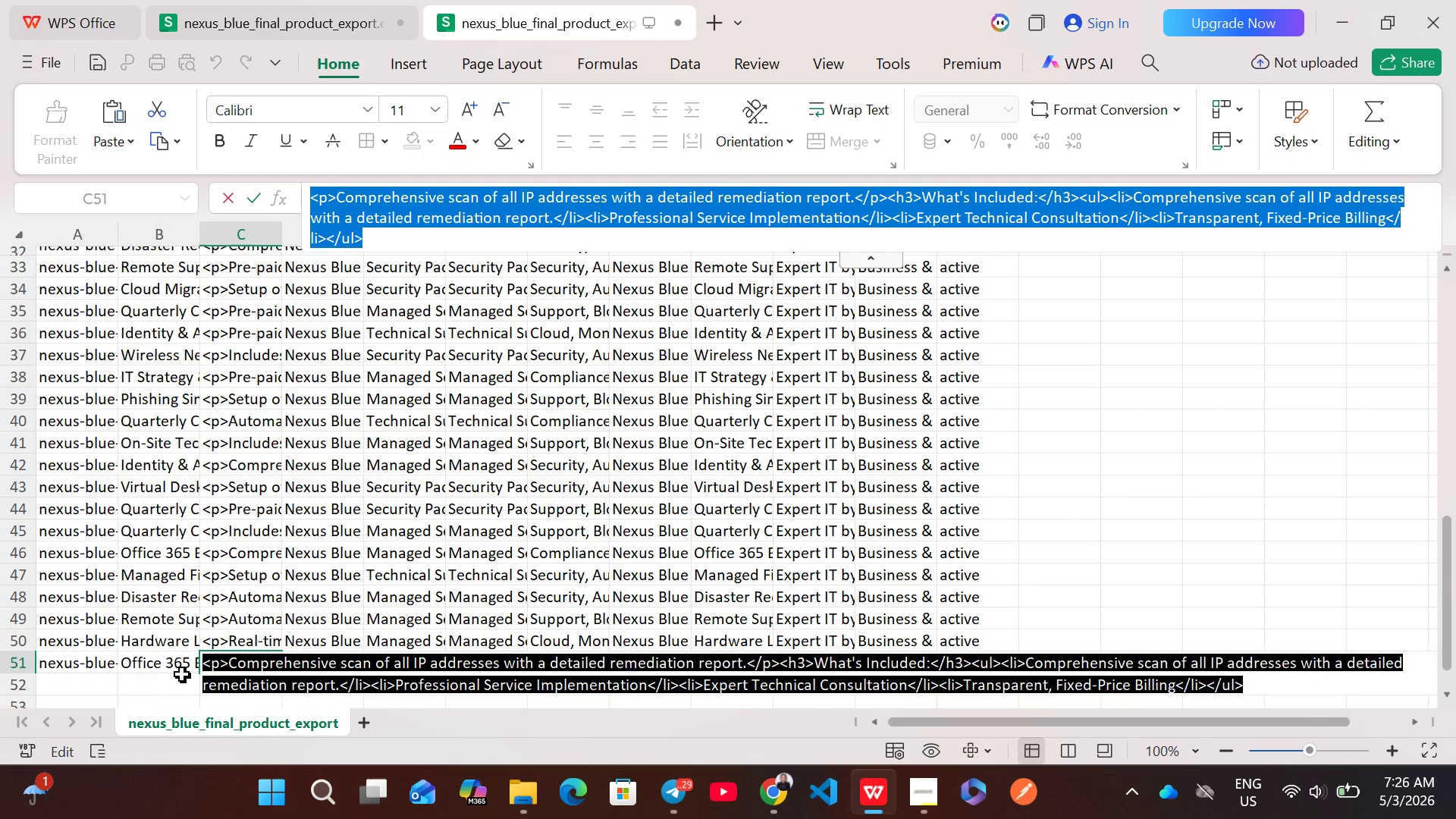 
left_click([166, 670])
 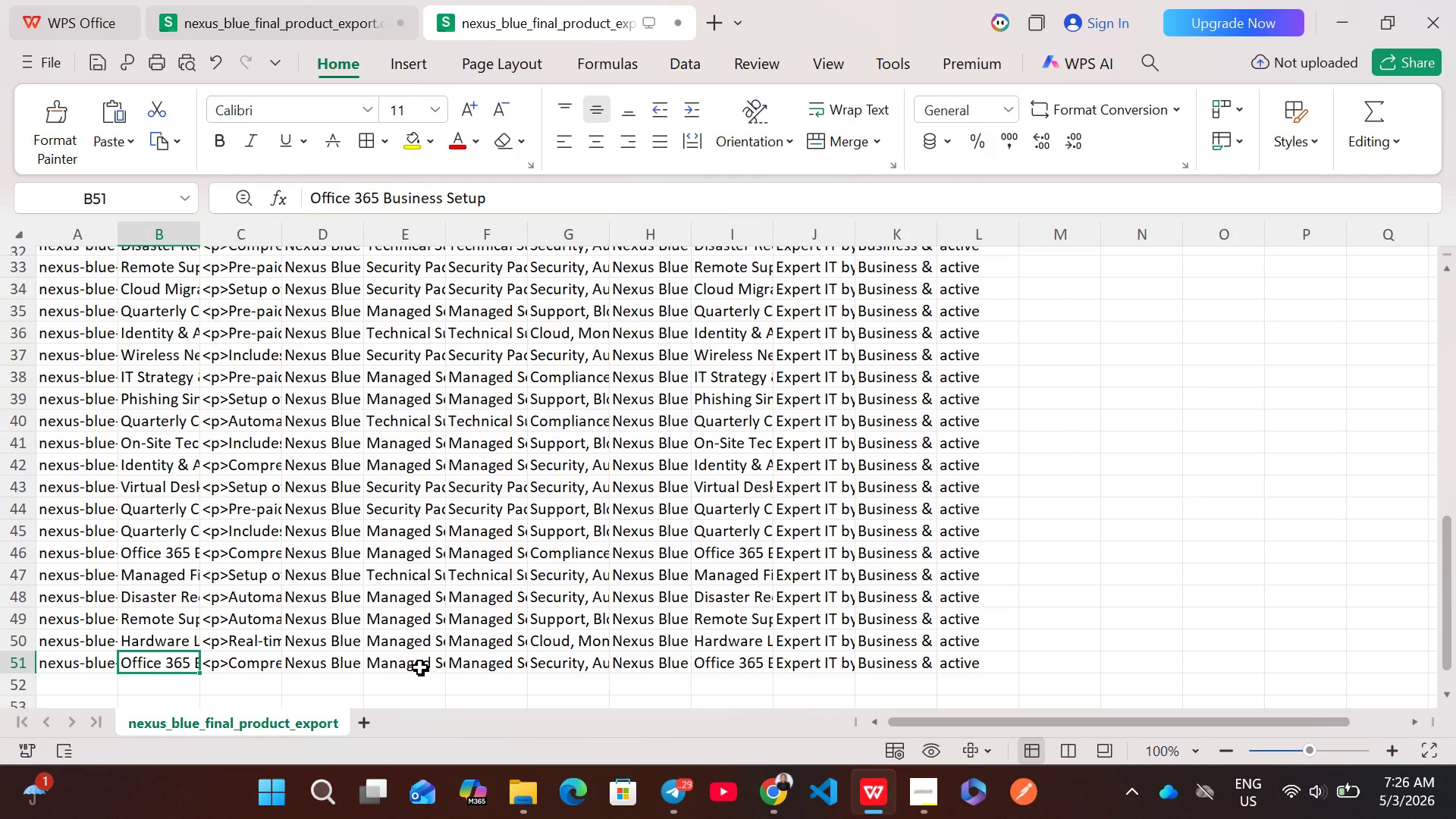 
left_click([467, 663])
 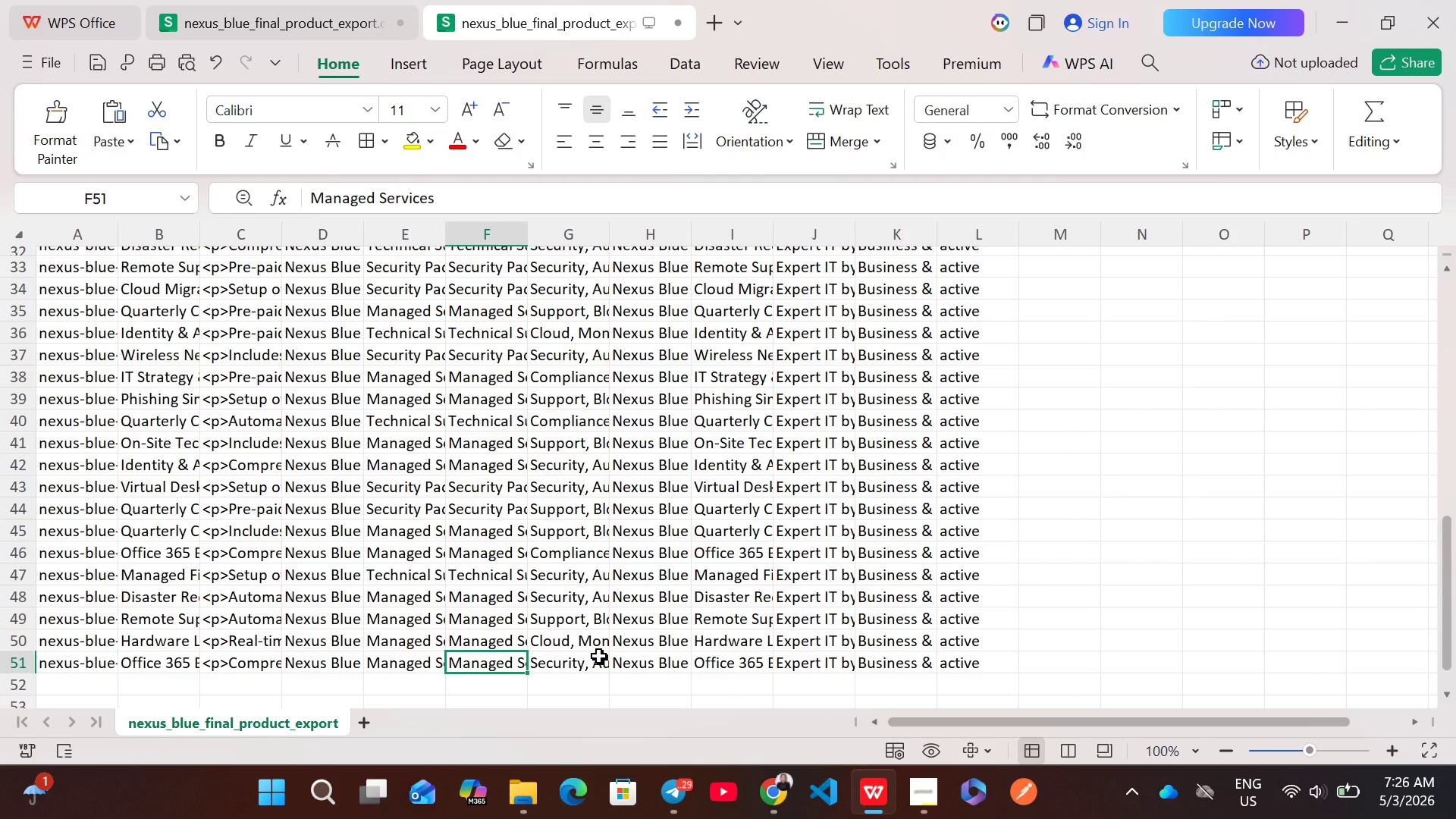 
left_click([591, 663])
 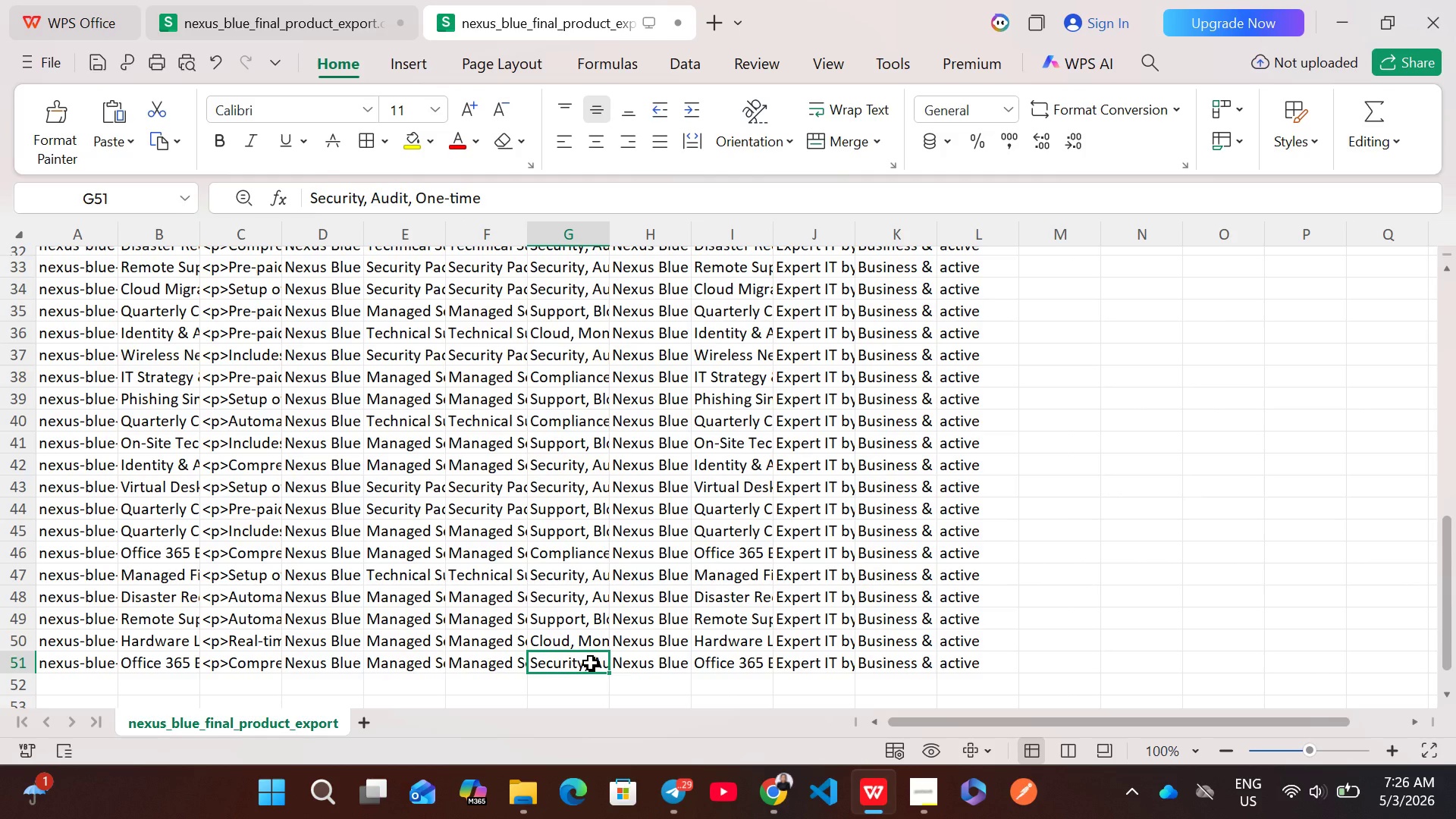 
double_click([591, 663])
 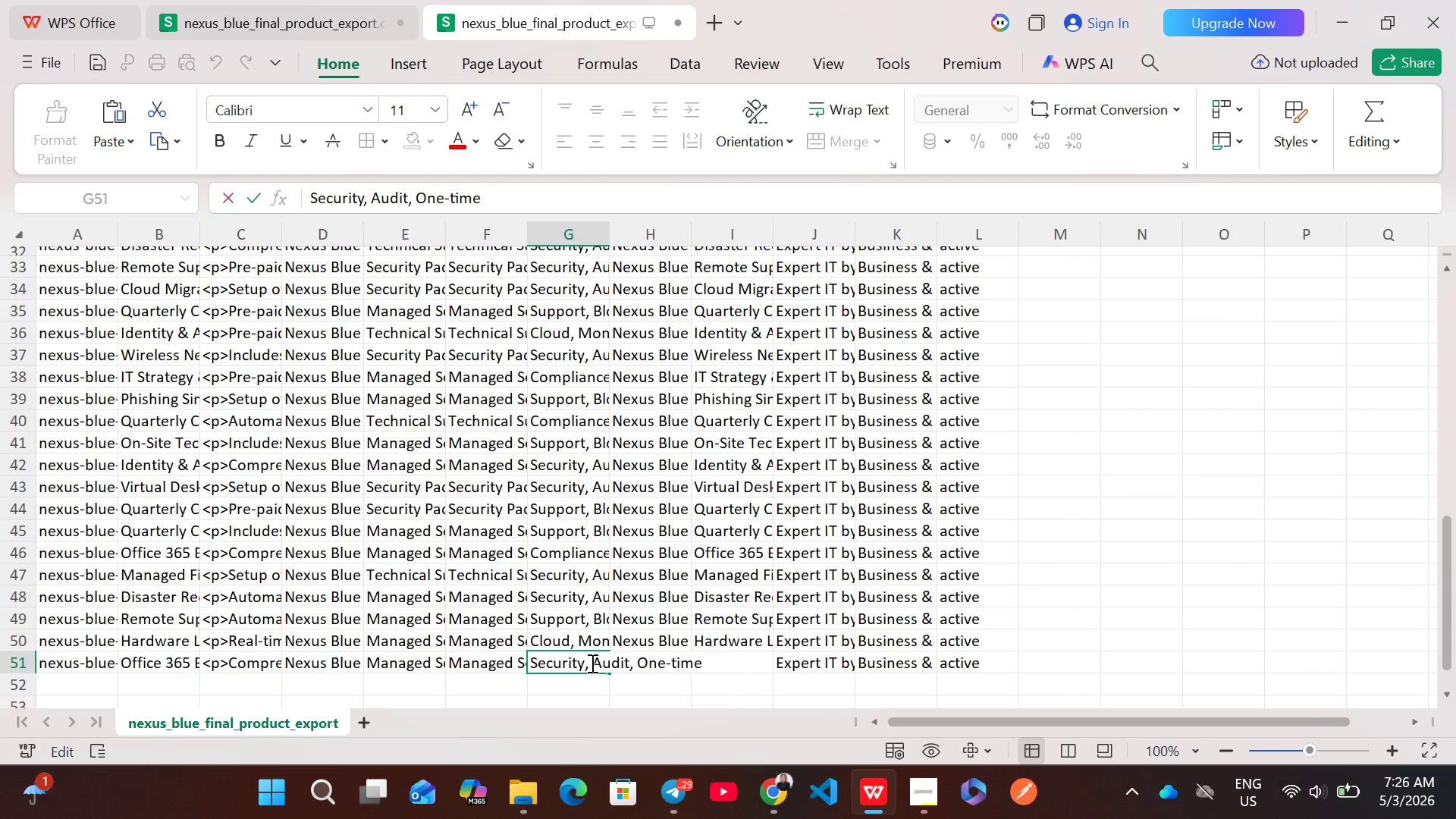 
key(Control+A)
 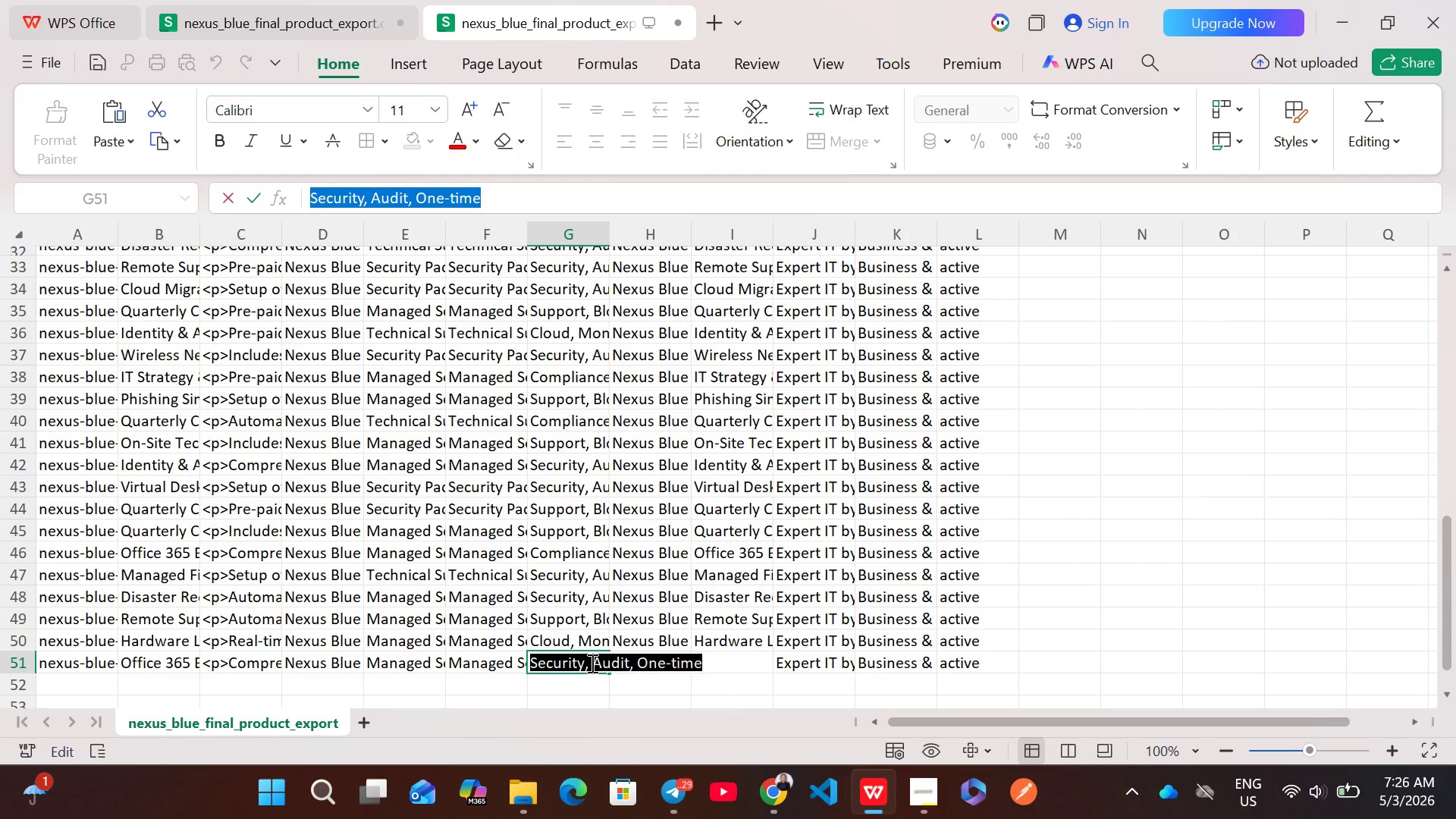 
hold_key(key=ControlLeft, duration=0.41)
 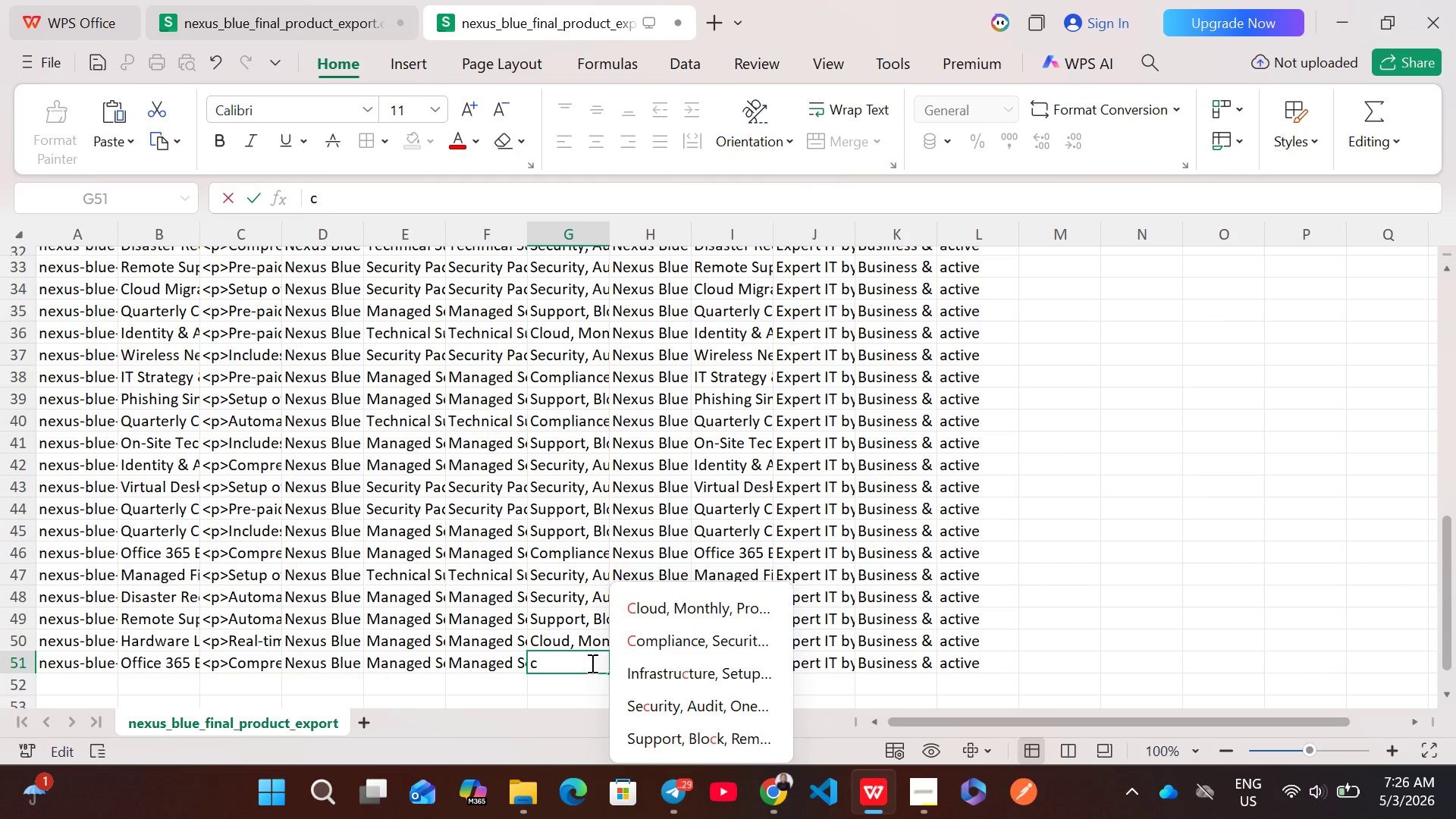 
key(C)
 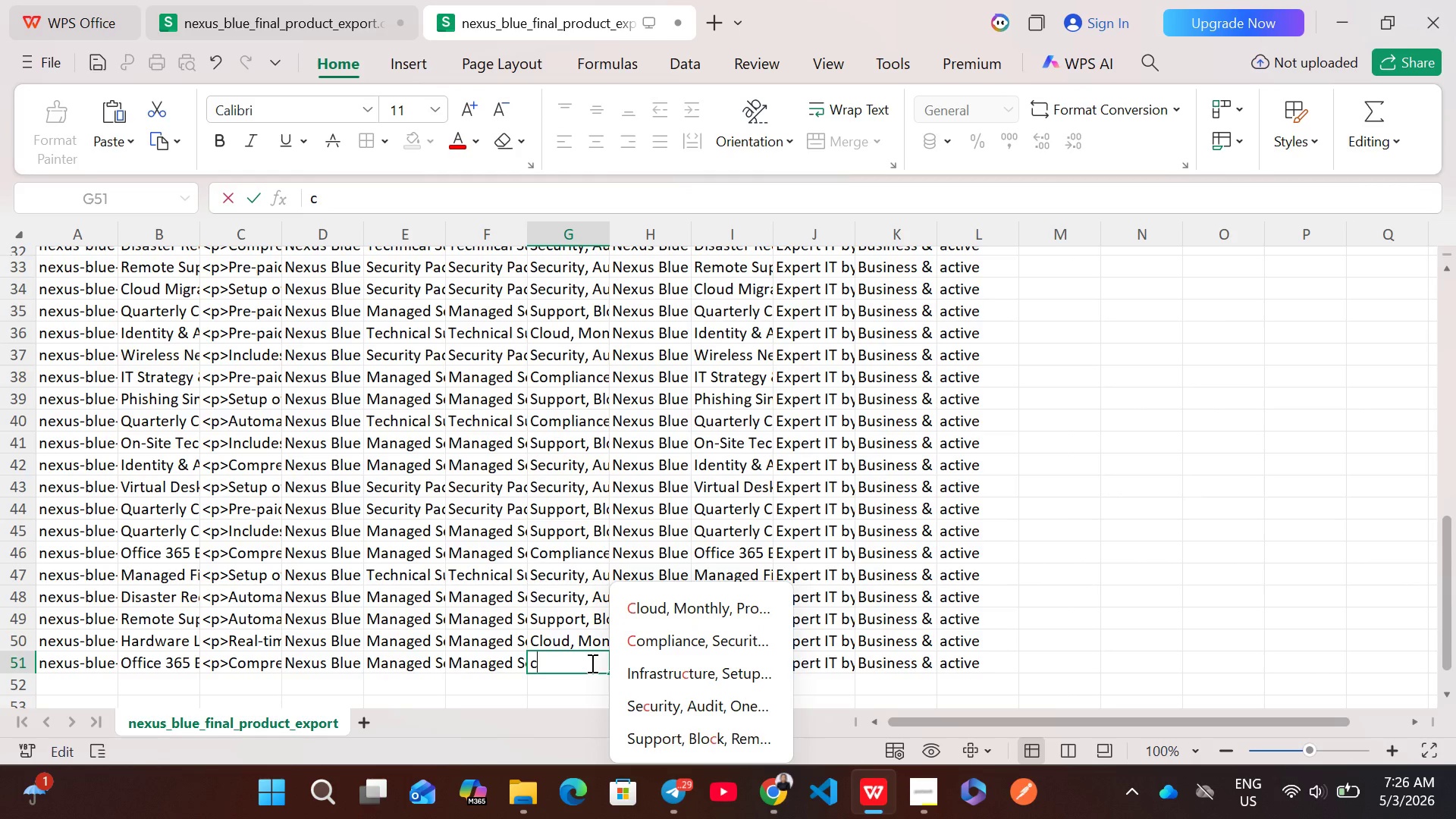 
key(Control+Z)
 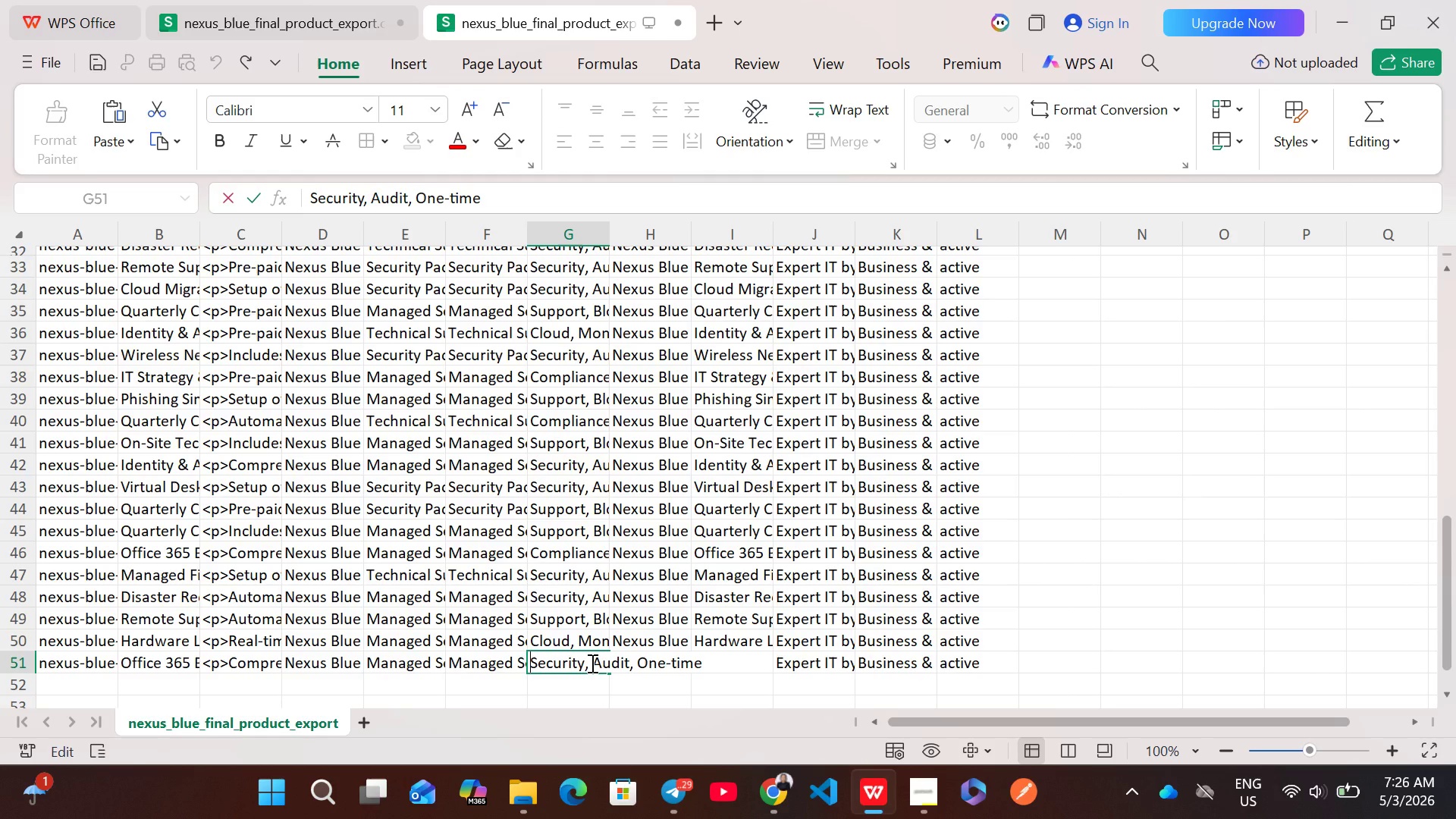 
key(Control+A)
 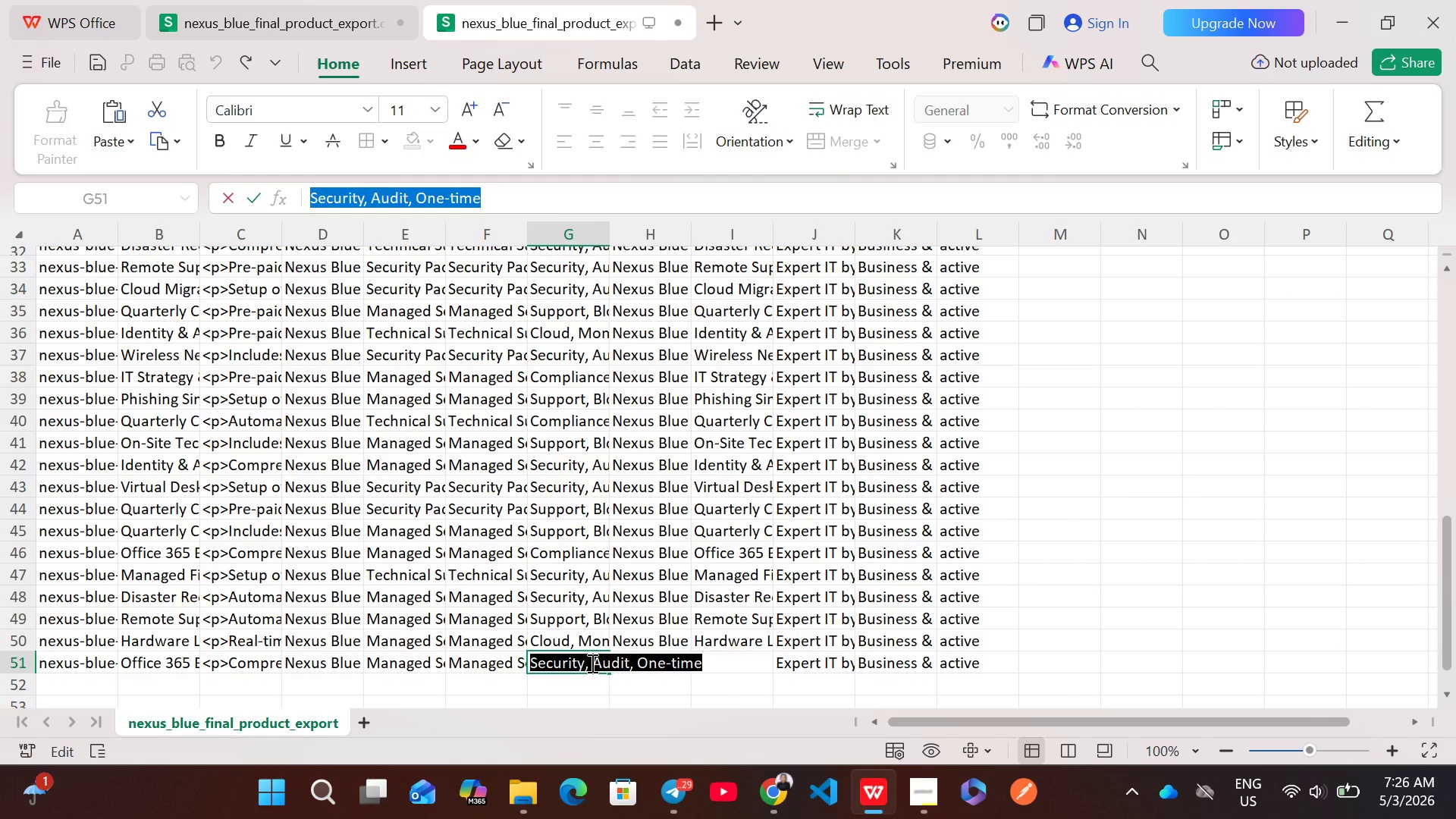 
key(Control+C)
 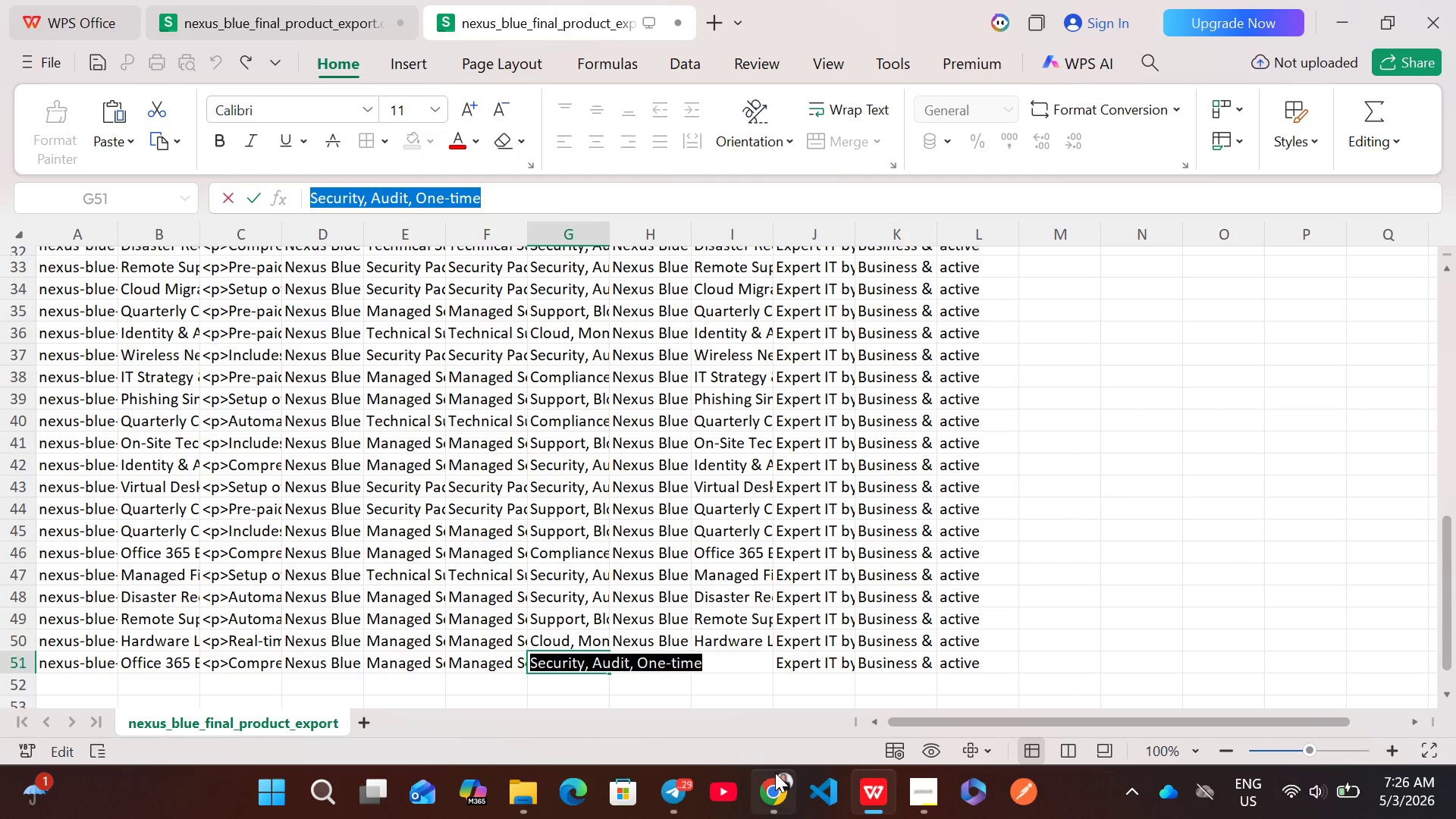 
left_click([775, 773])
 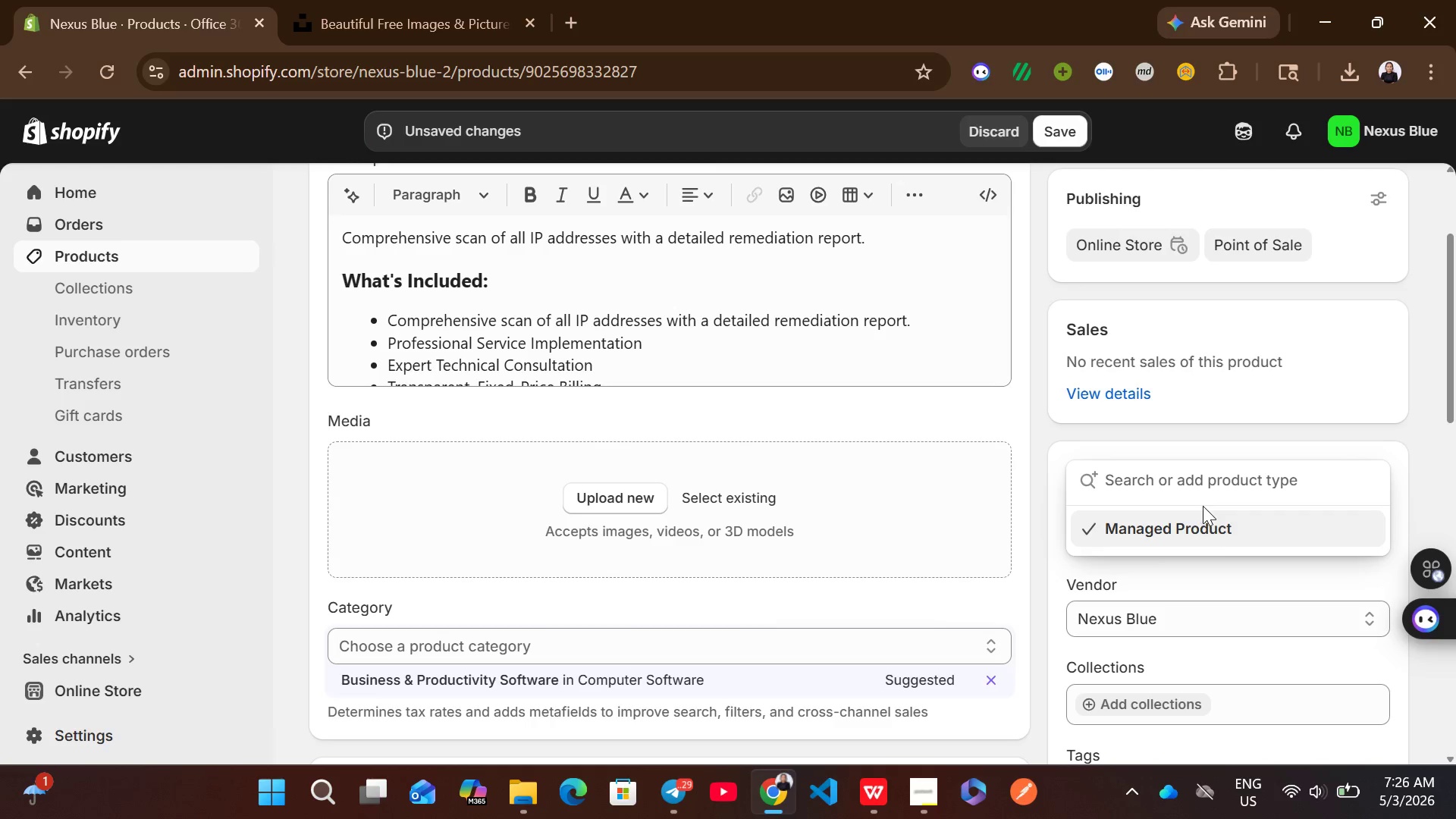 
left_click([1209, 500])
 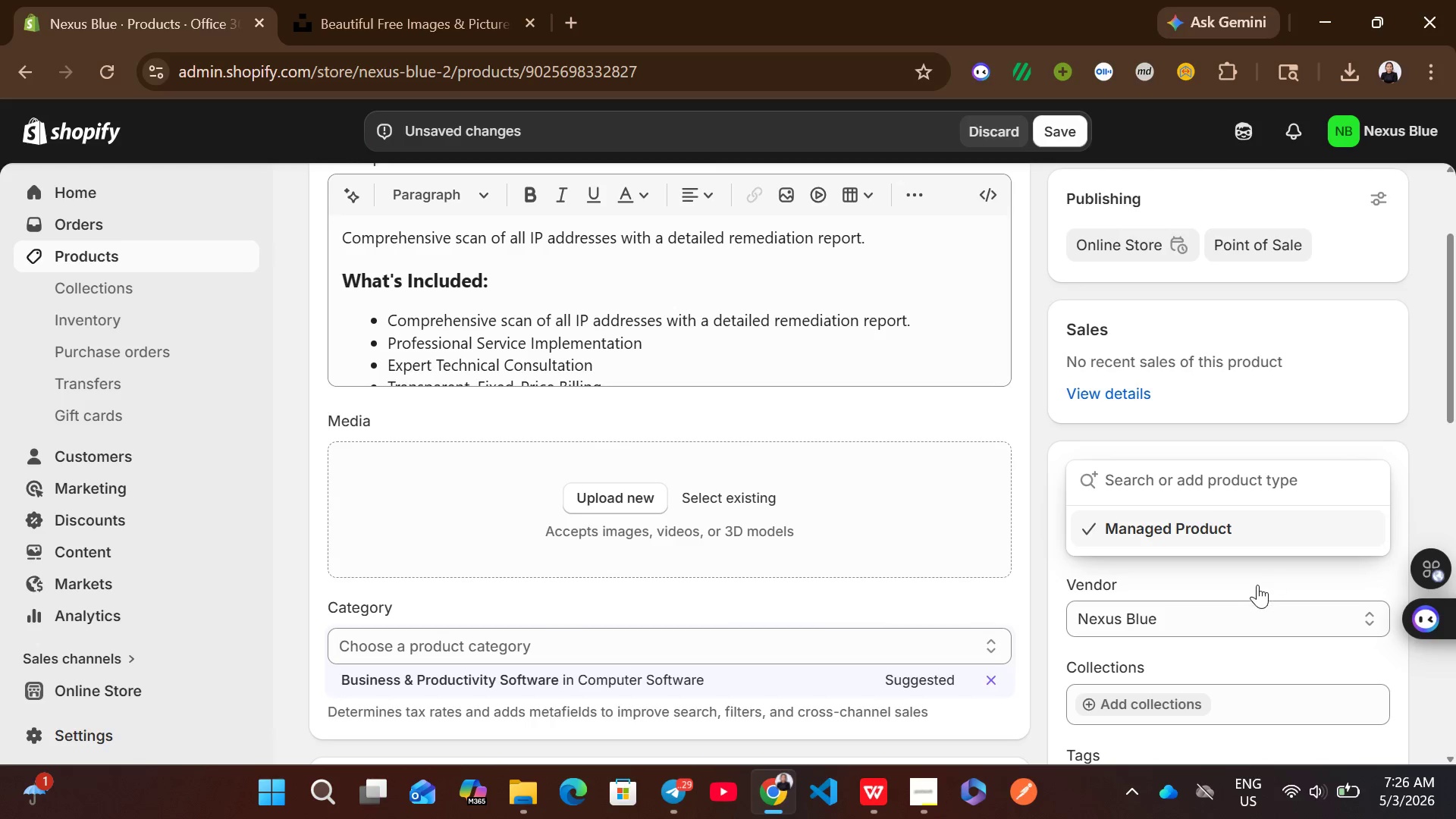 
left_click([1255, 585])
 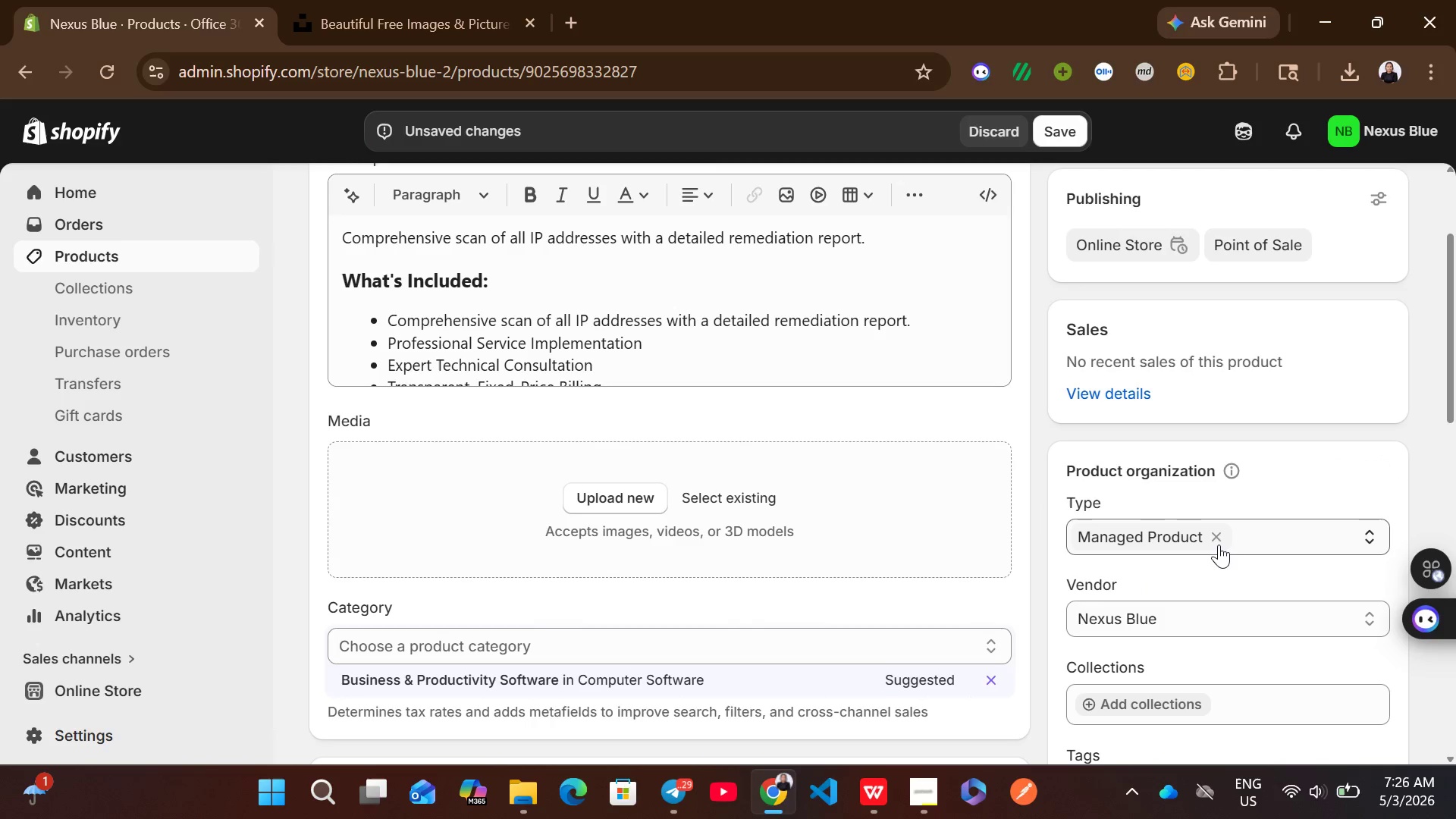 
left_click([1216, 544])
 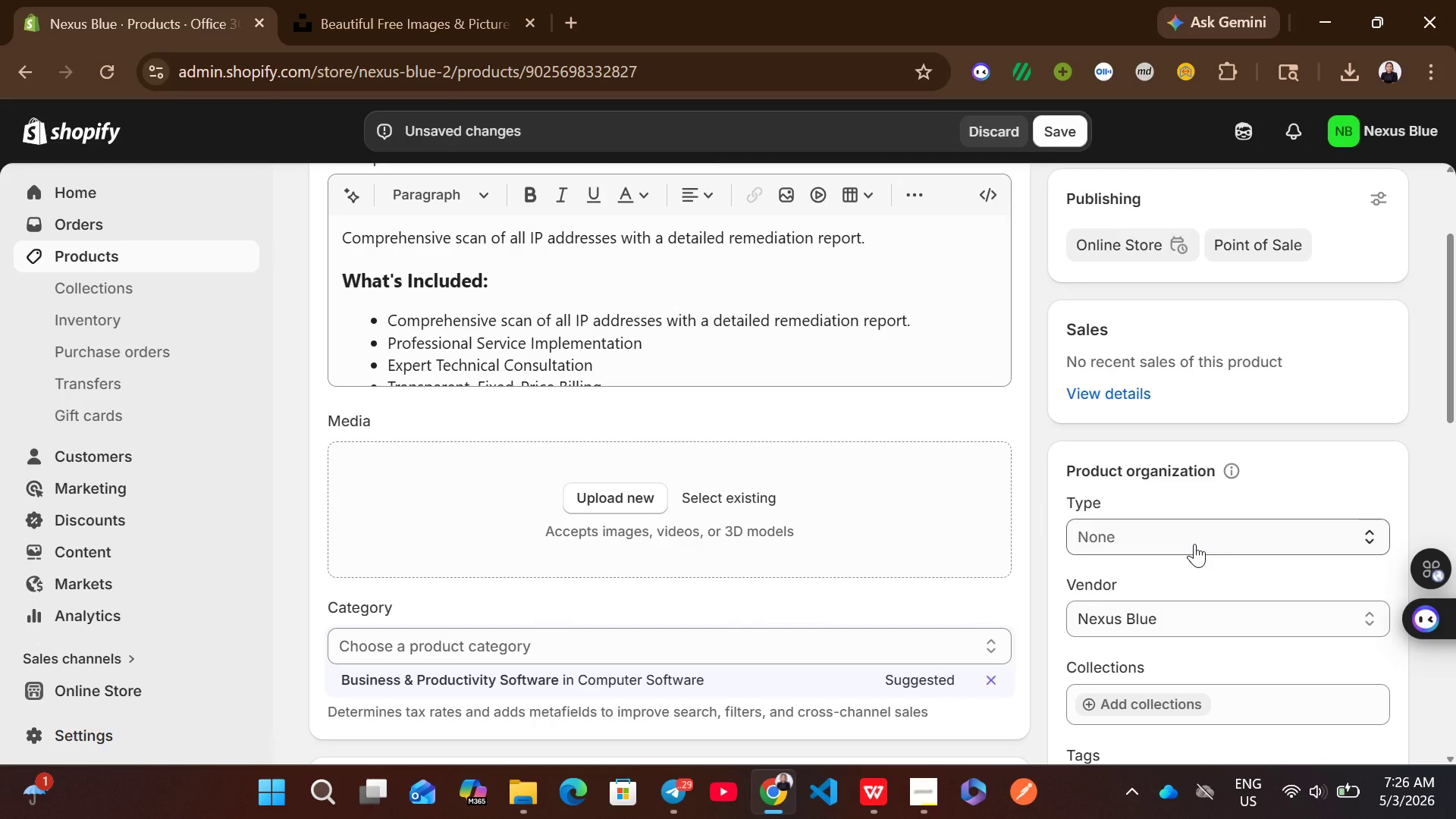 
left_click([1194, 544])
 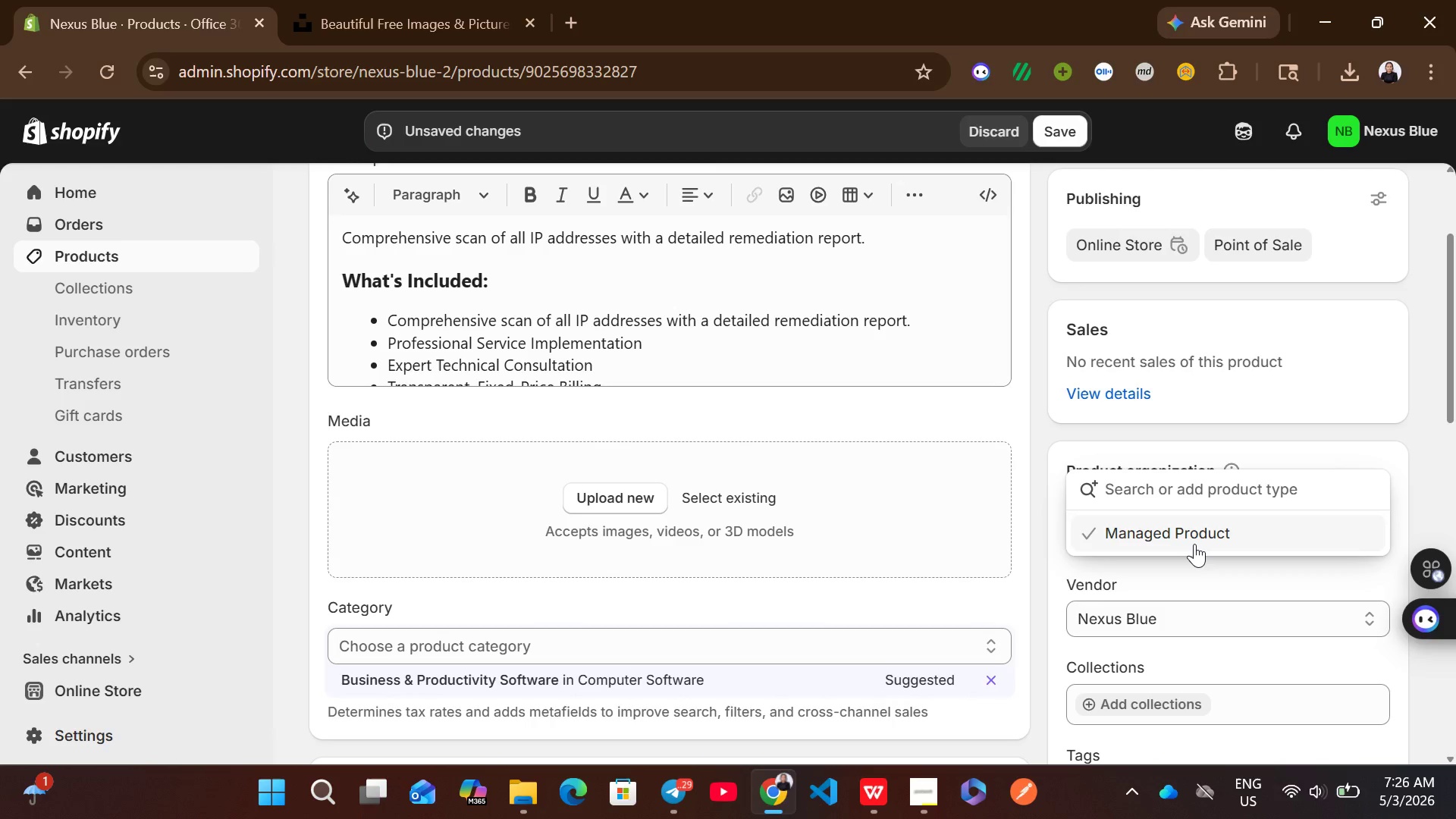 
type(Managed Service)
 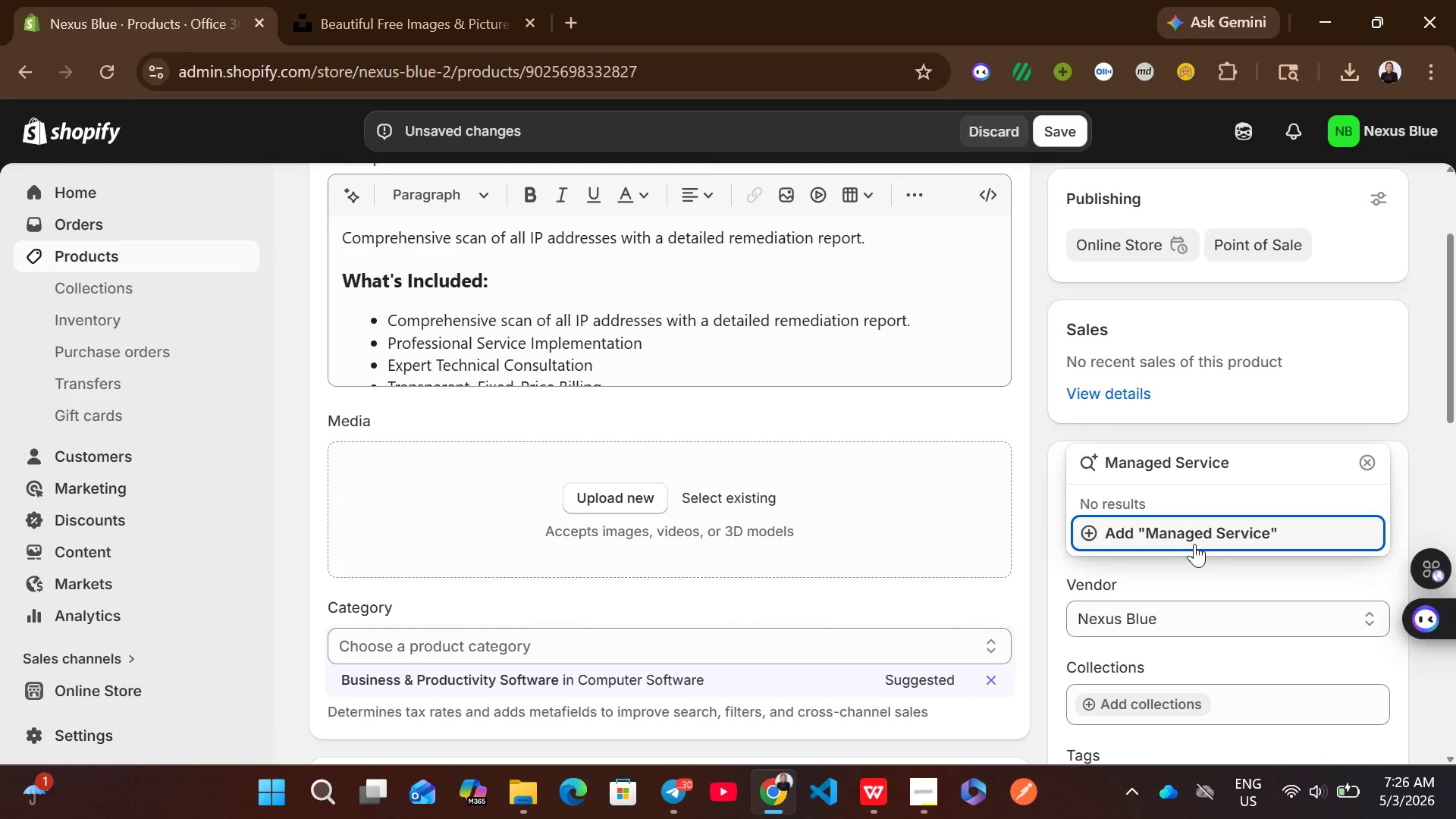 
left_click([1194, 544])
 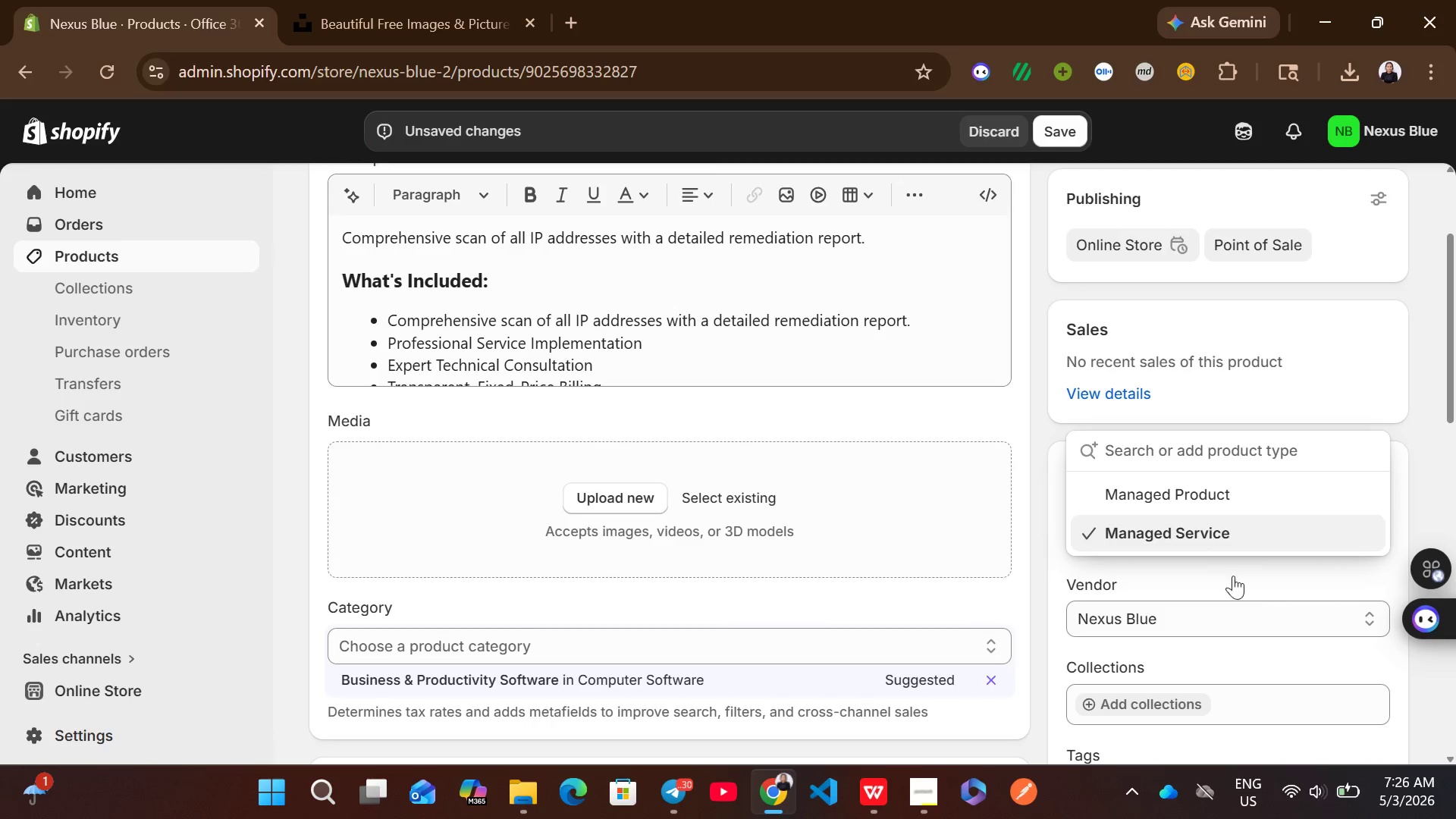 
left_click([1228, 571])
 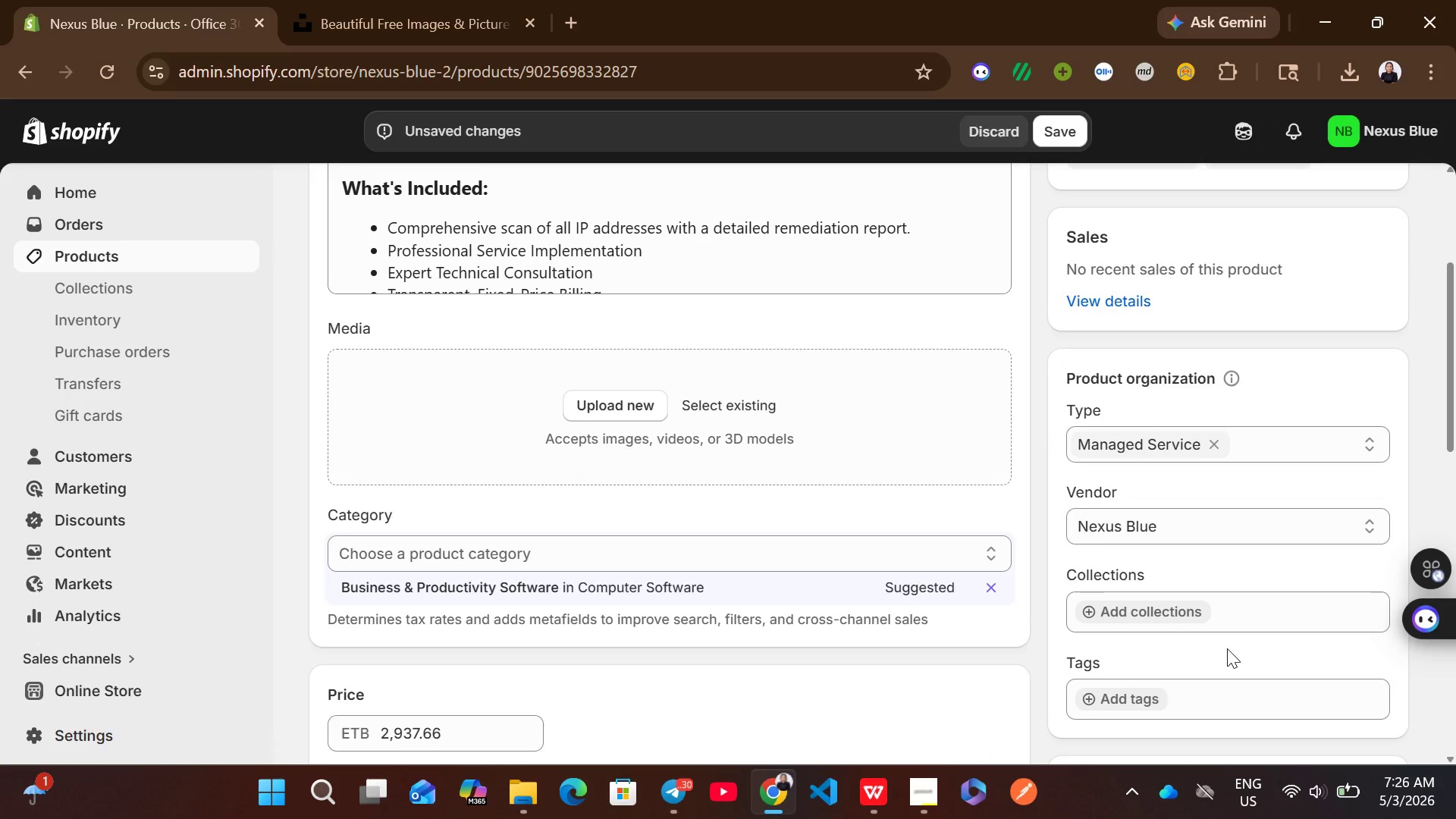 
left_click([1150, 667])
 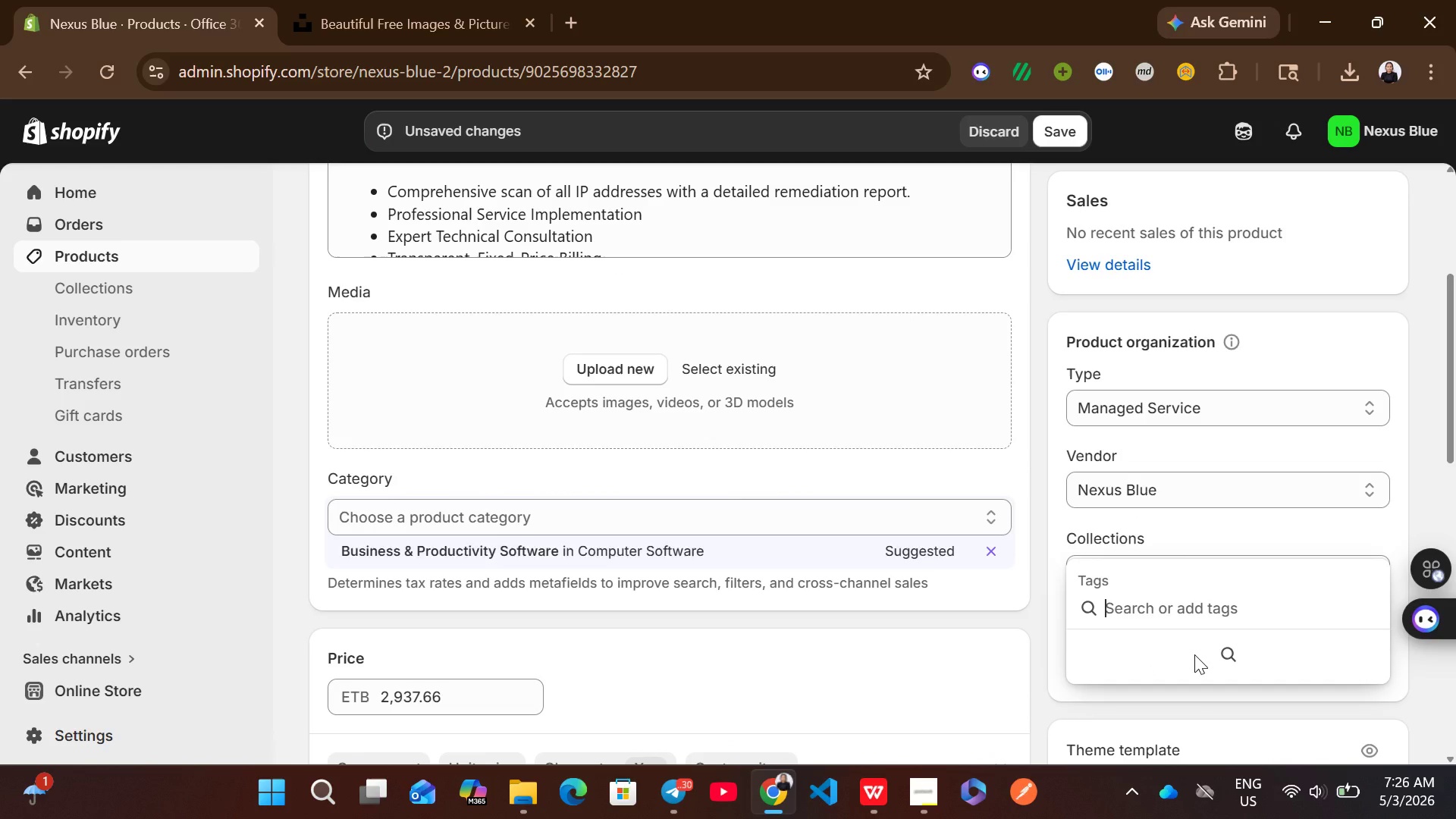 
key(Control+V)
 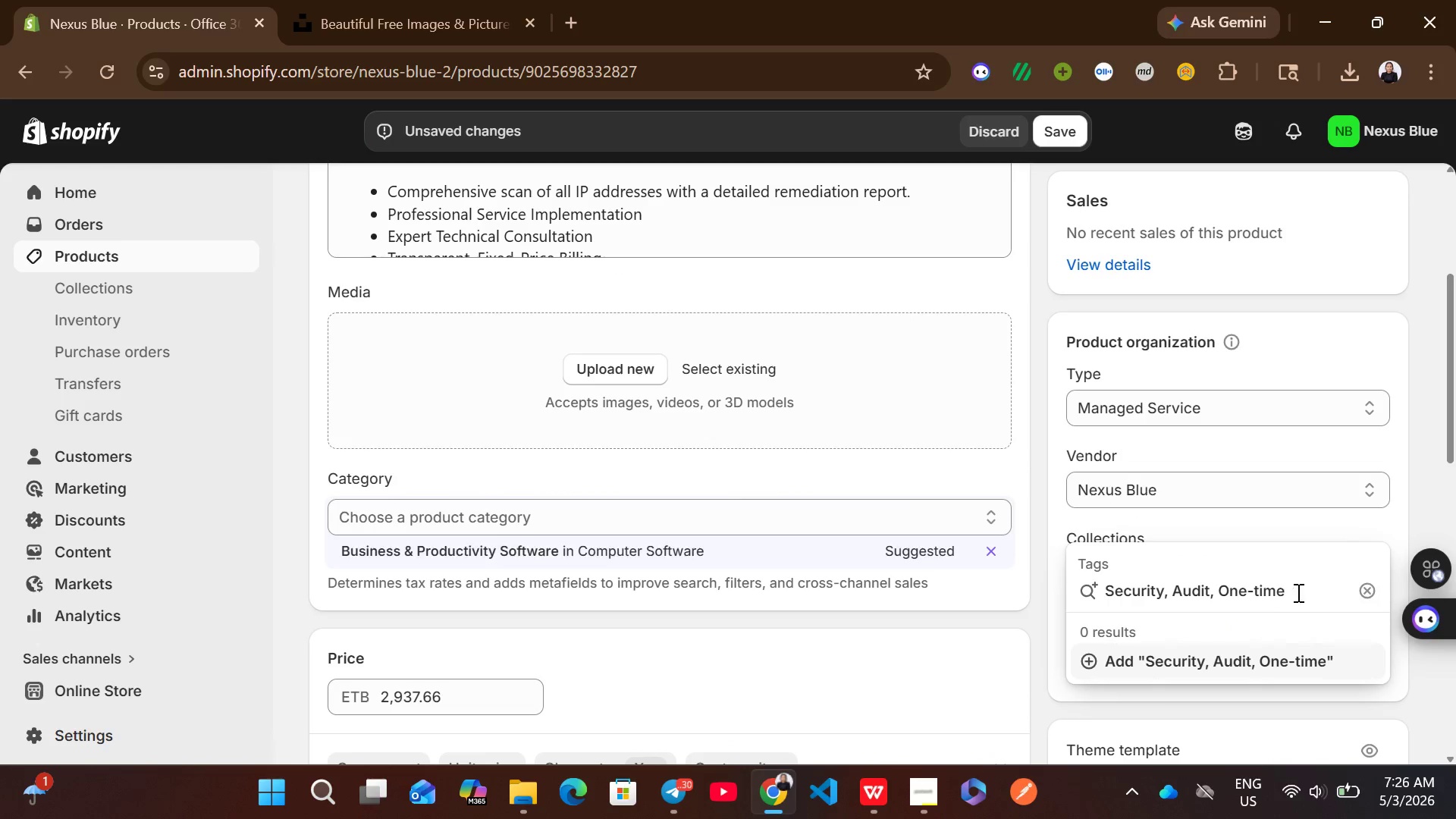 
left_click_drag(start_coordinate=[1298, 592], to_coordinate=[1163, 594])
 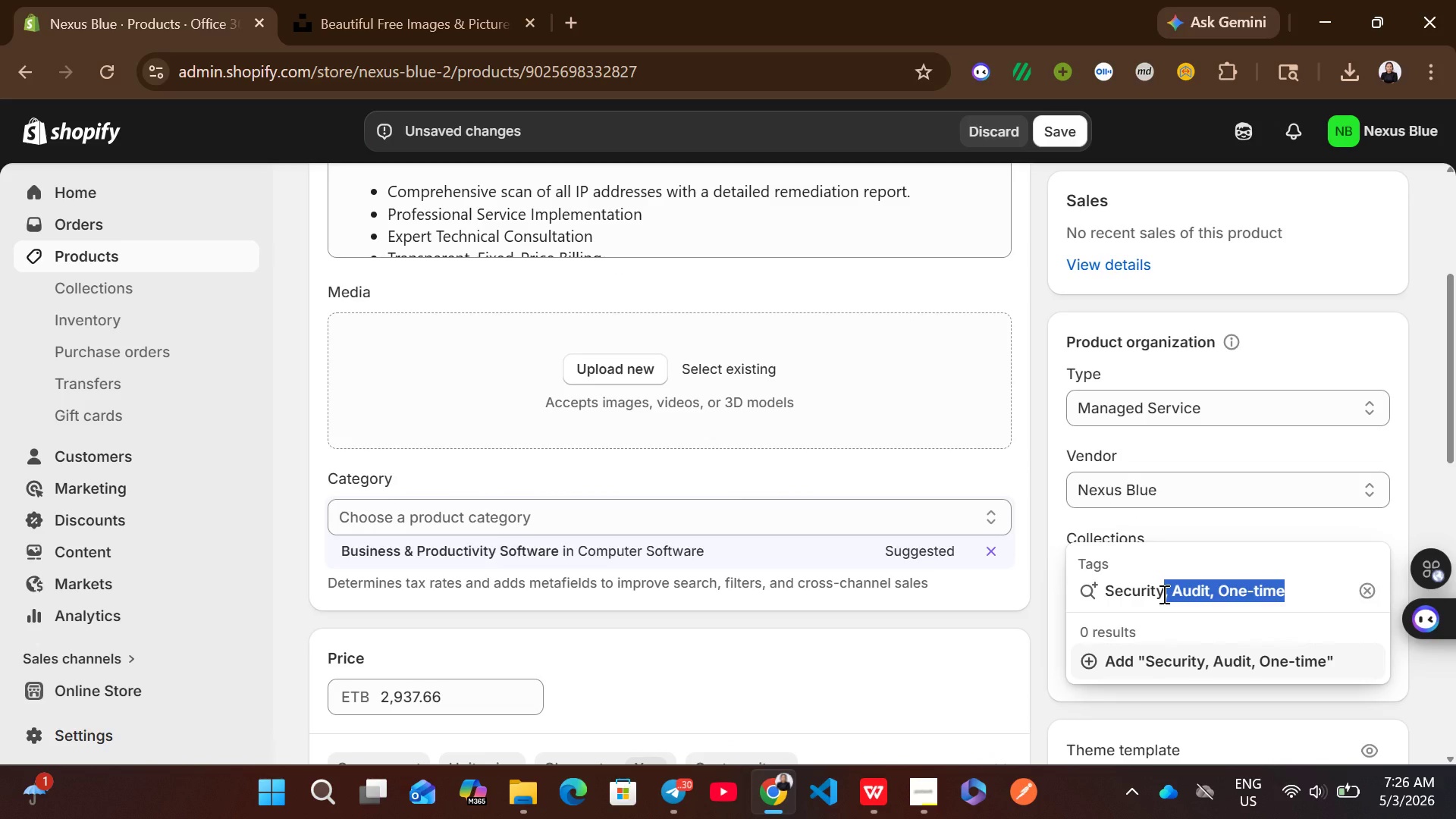 
key(Control+C)
 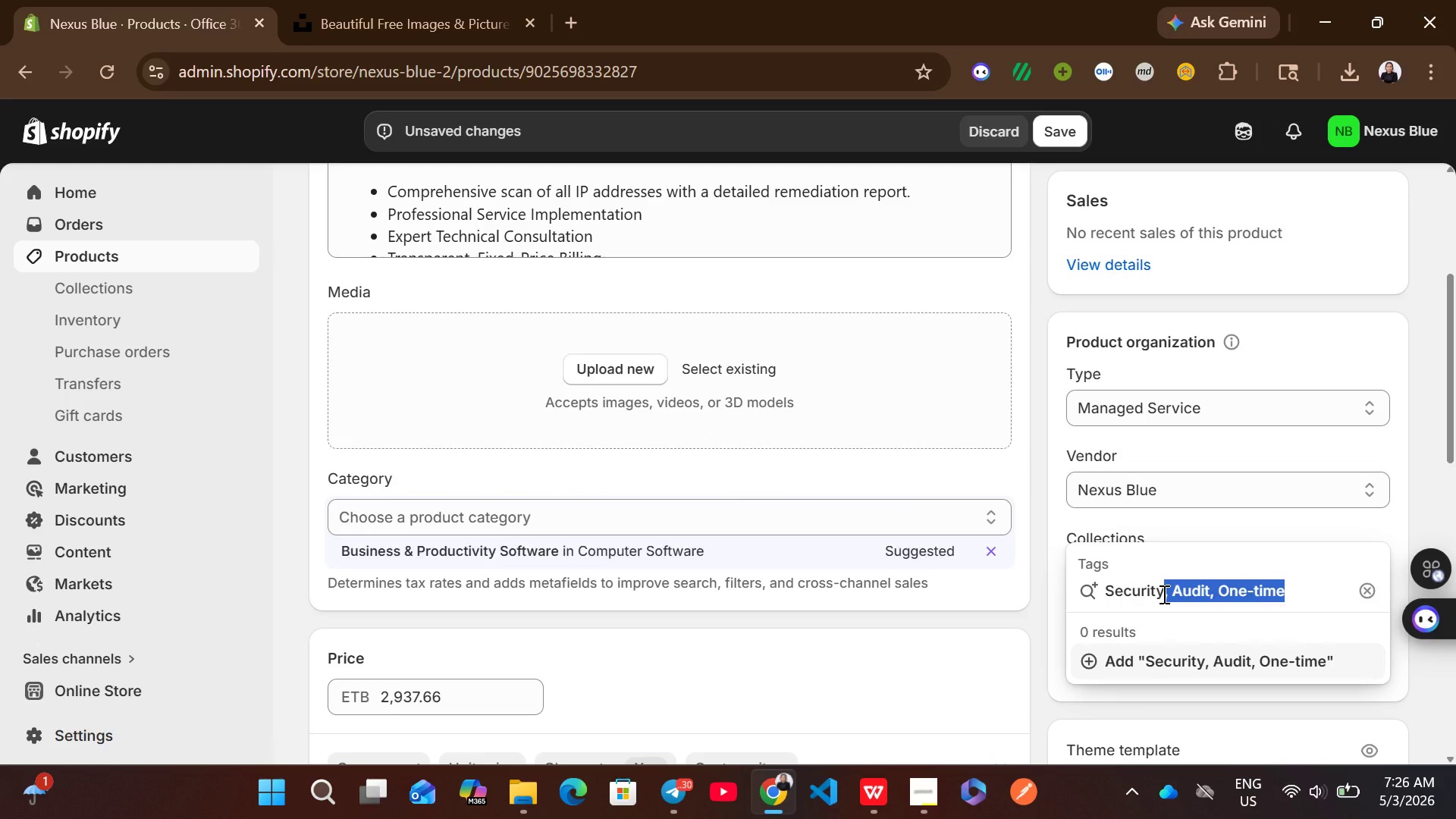 
key(Control+X)
 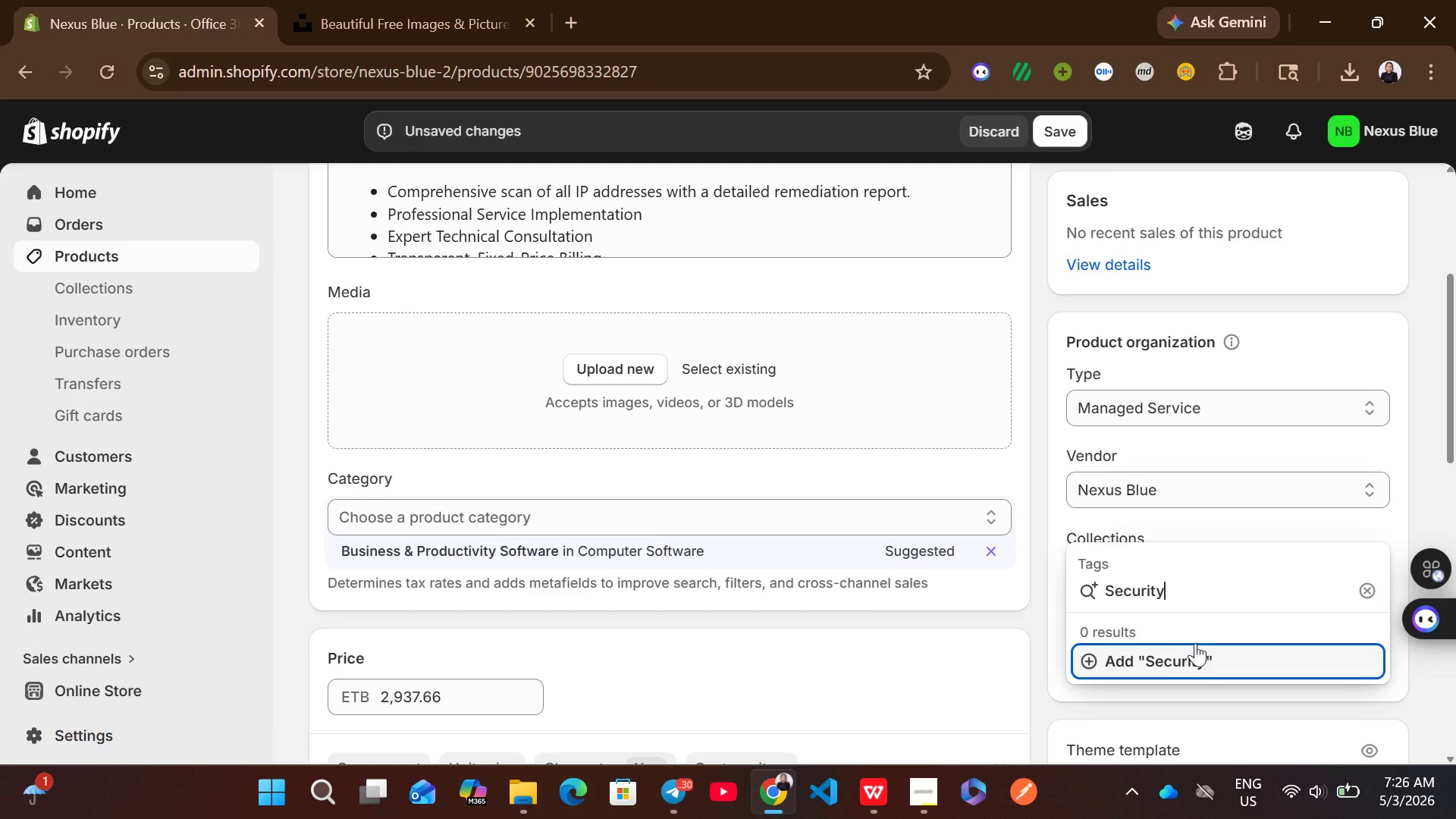 
left_click([1171, 662])
 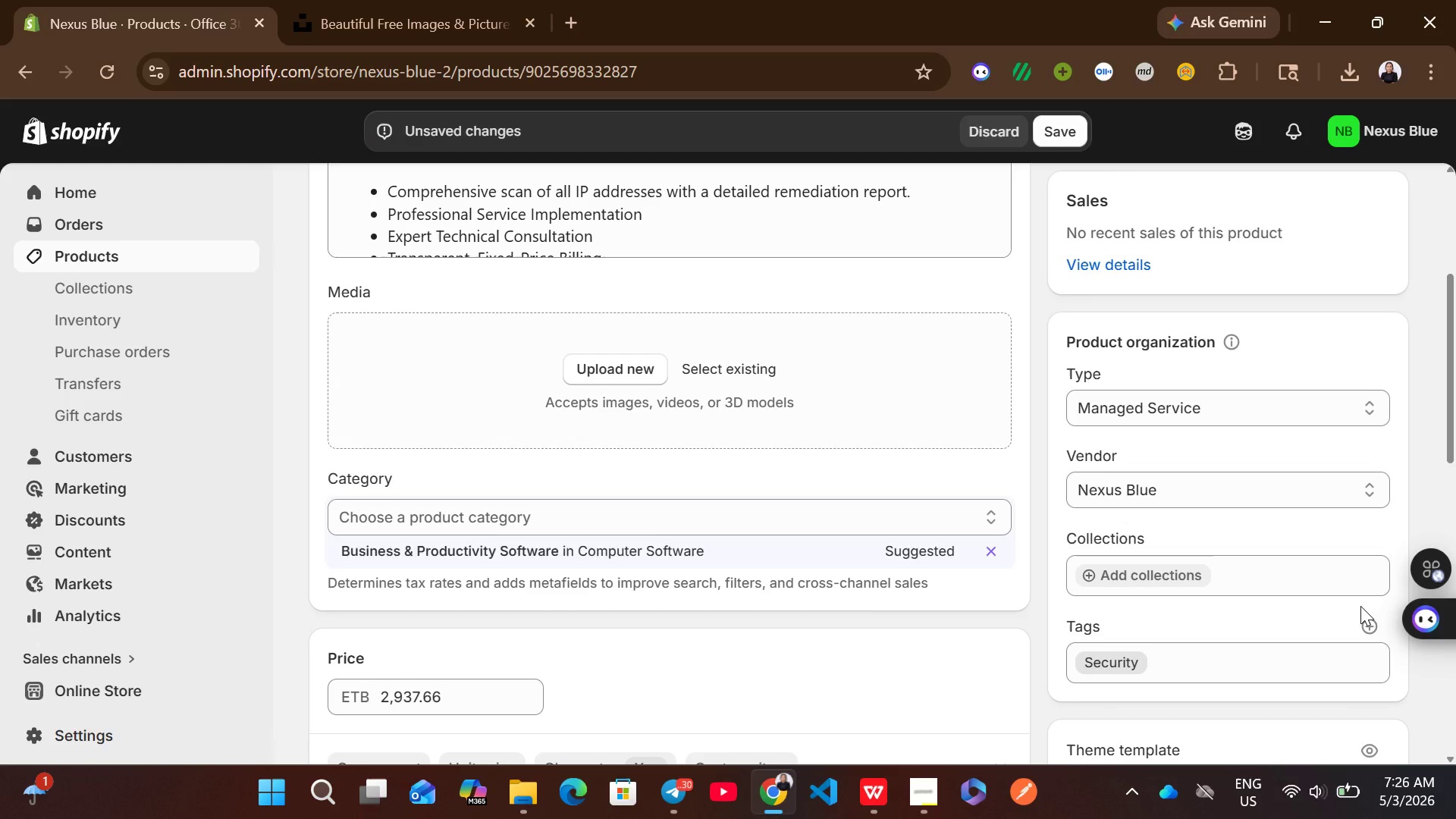 
left_click([1370, 616])
 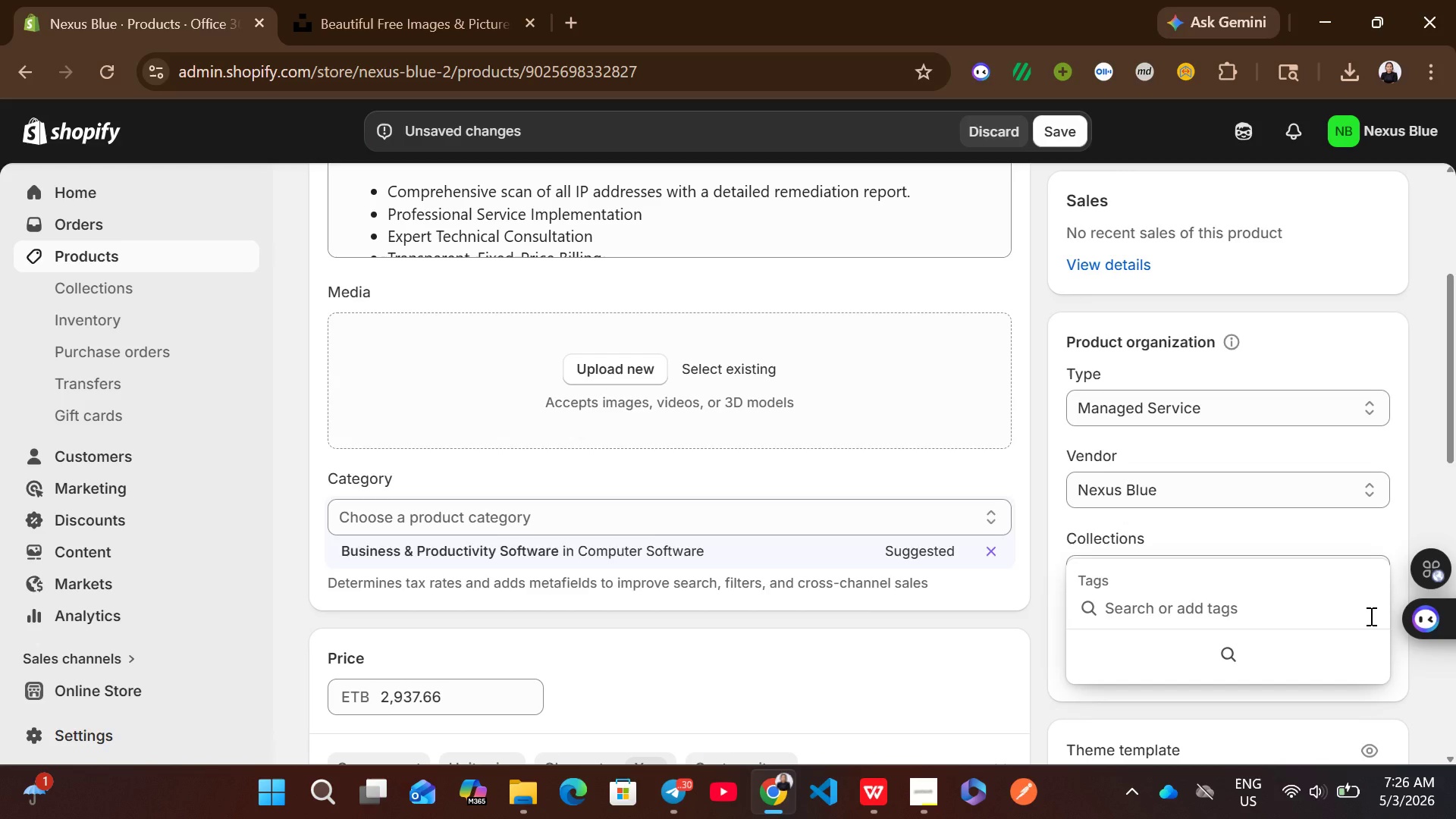 
type(audit)
 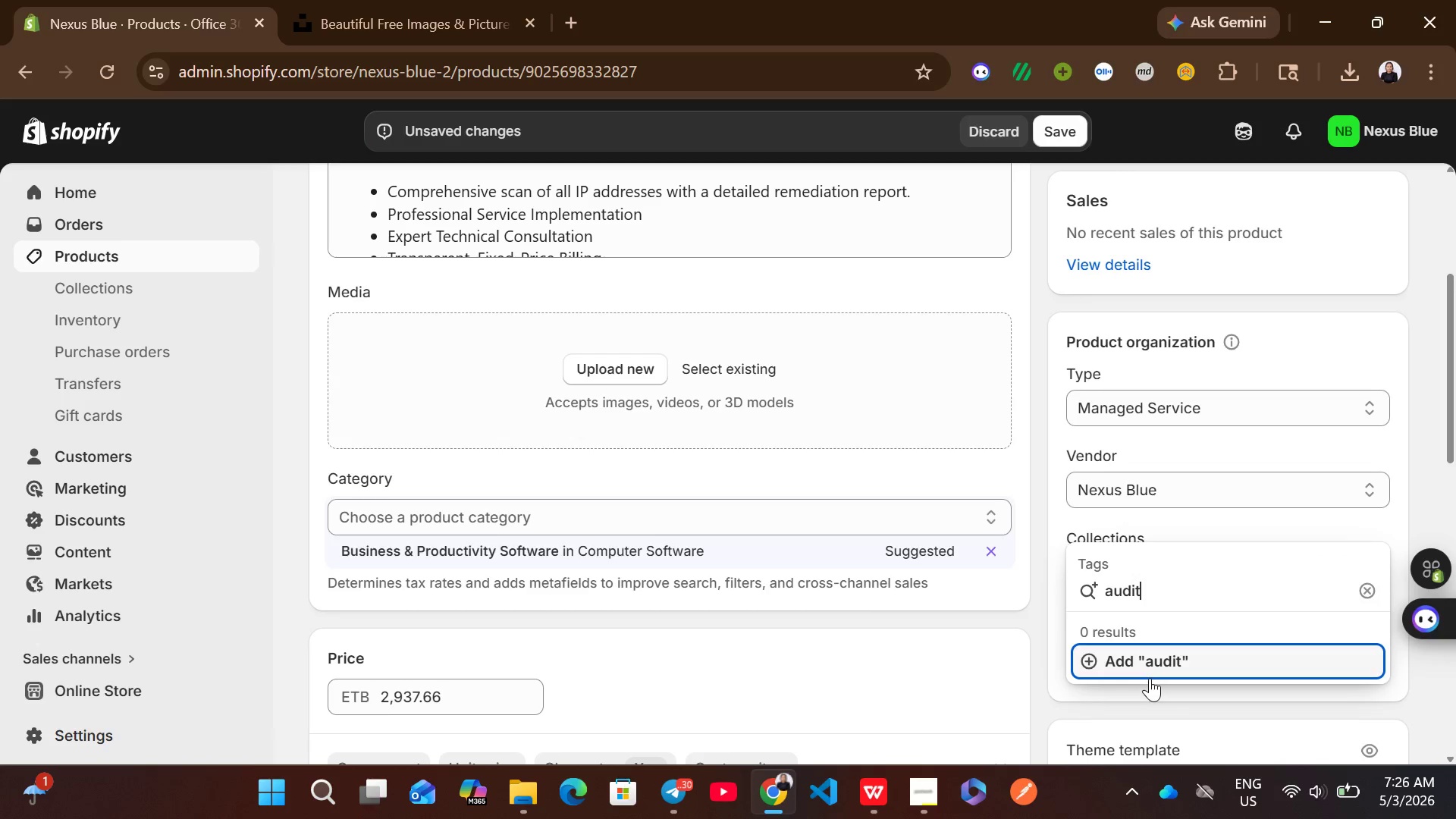 
left_click([1172, 670])
 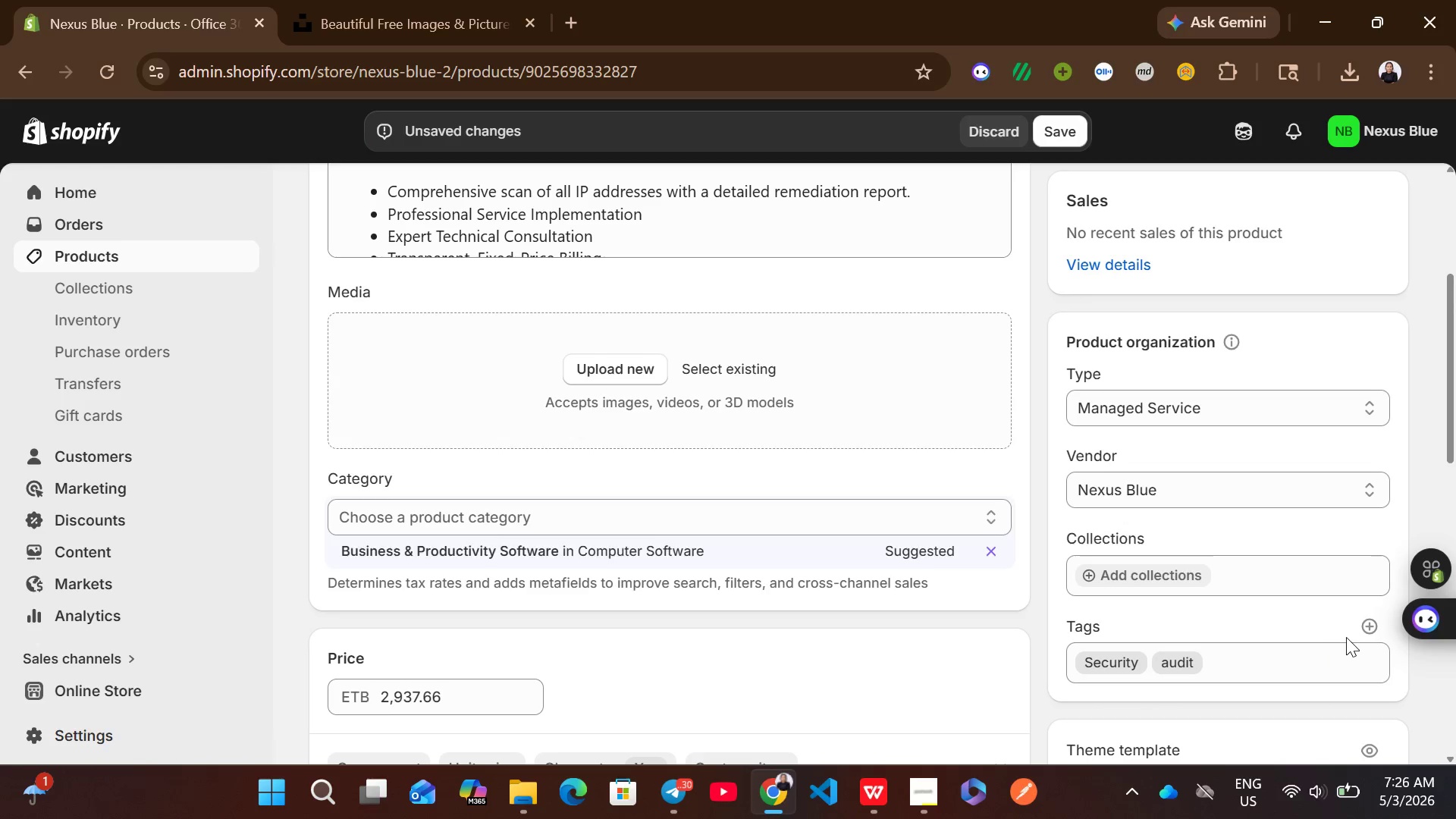 
left_click([1371, 623])
 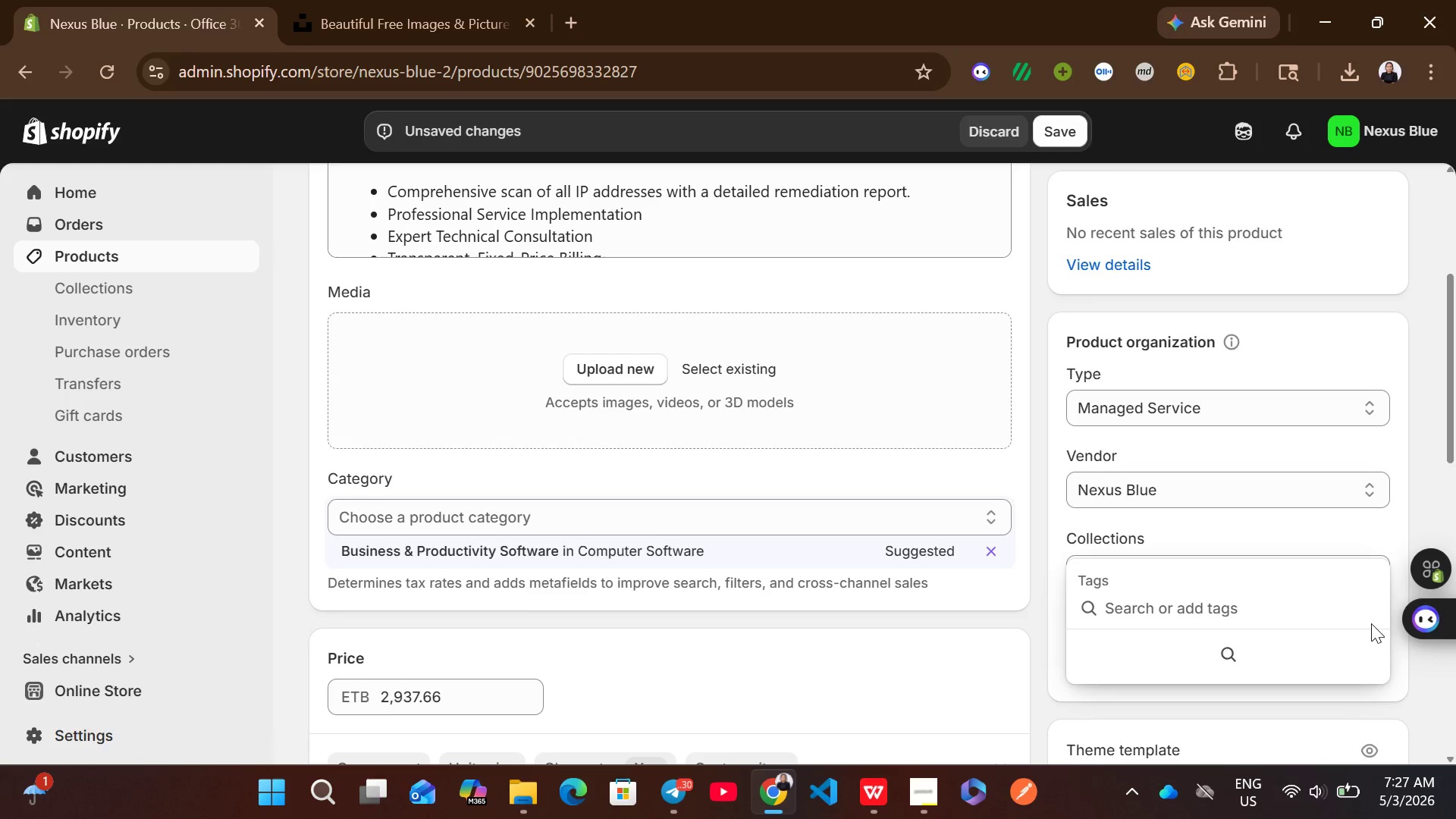 
type(one-time)
 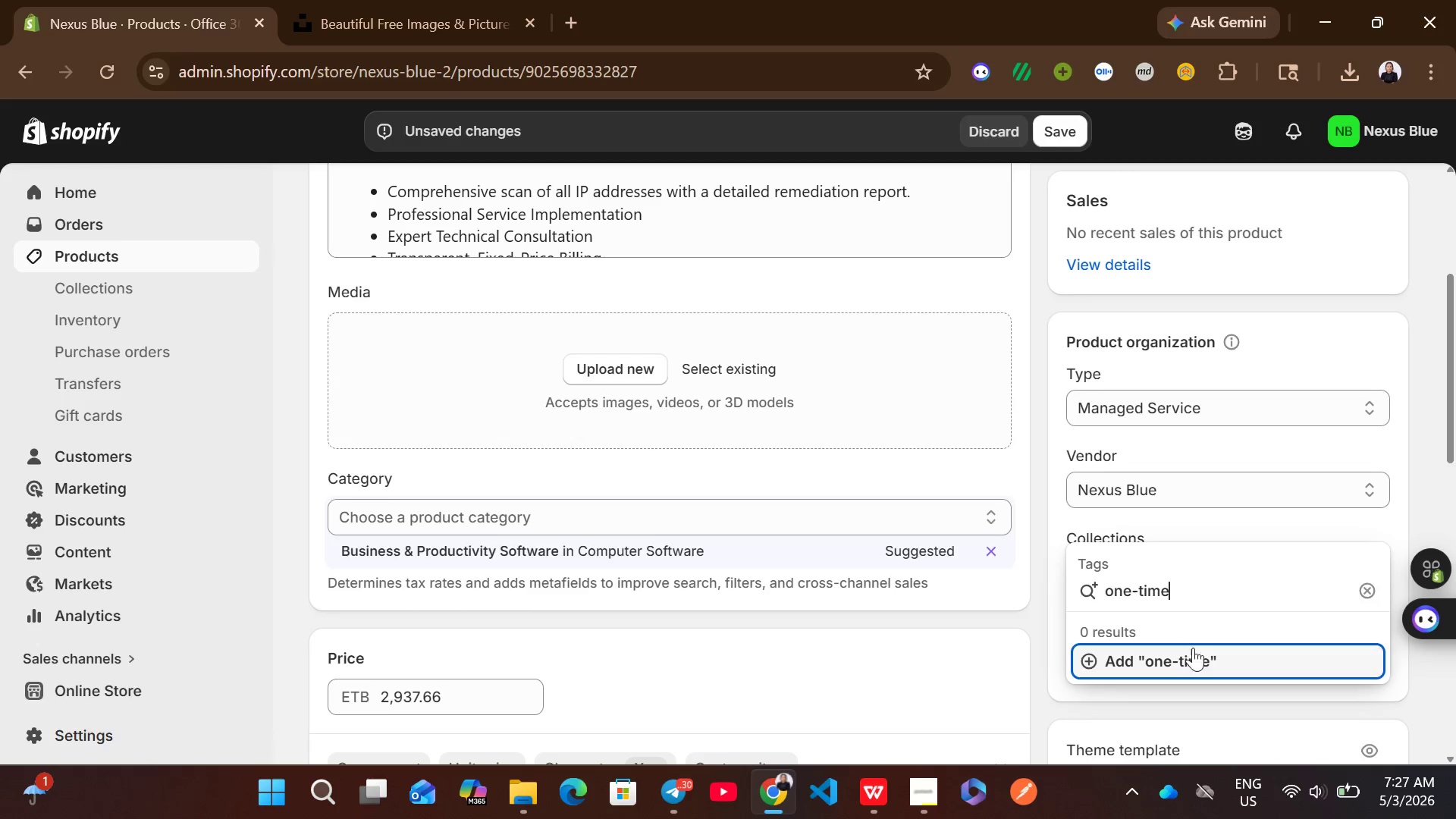 
left_click([1199, 664])
 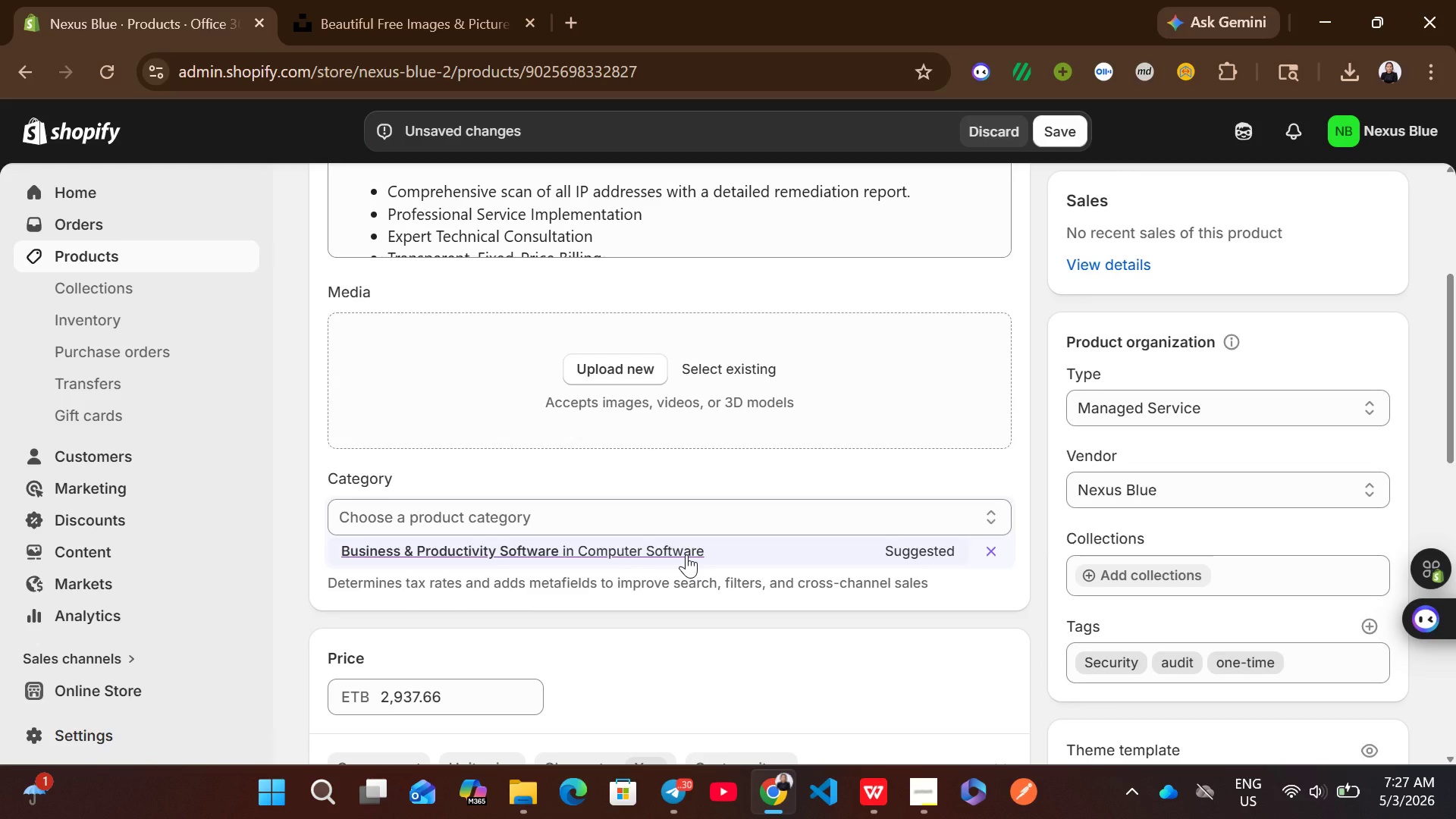 
left_click([686, 554])
 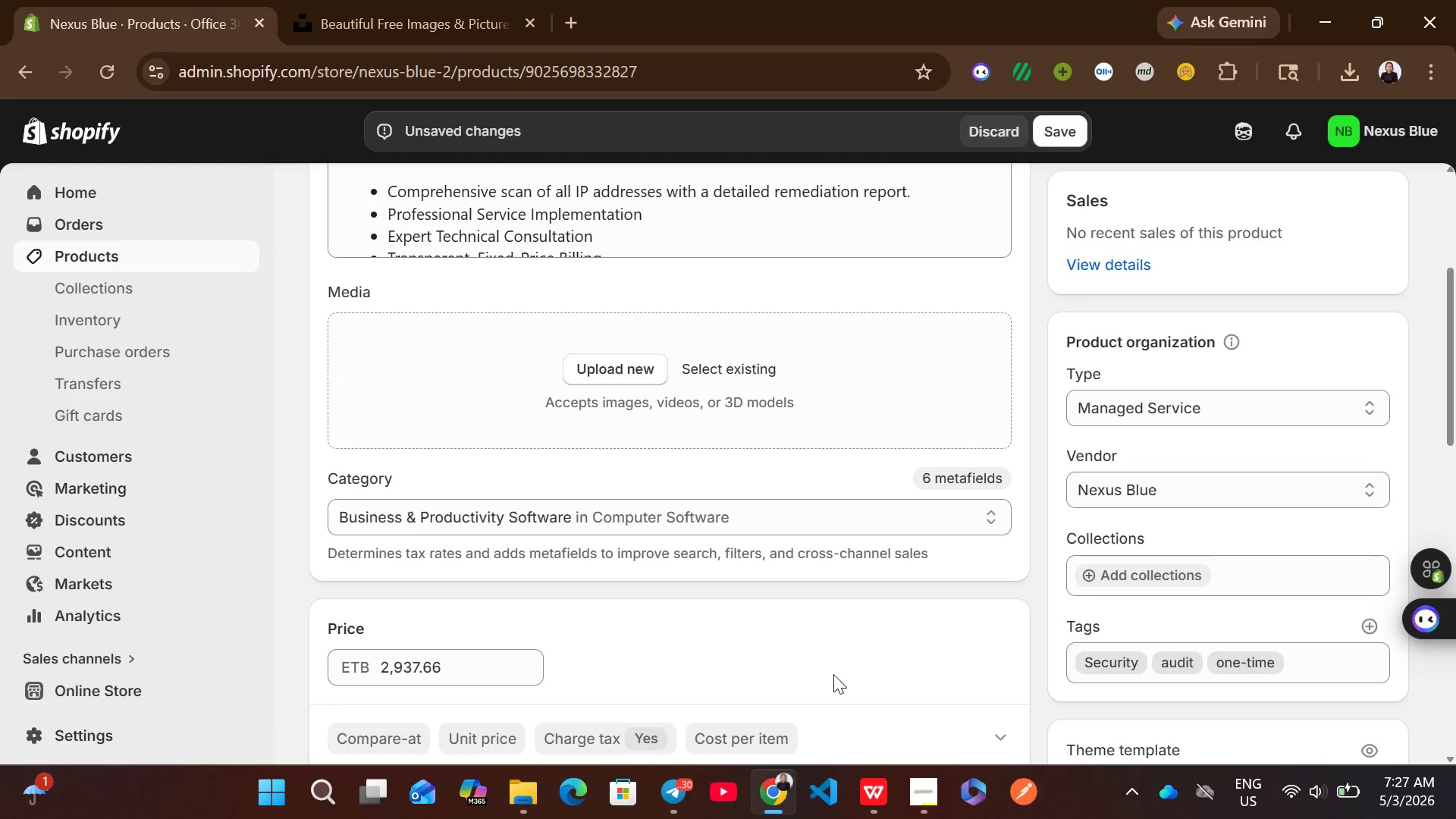 
left_click([870, 779])
 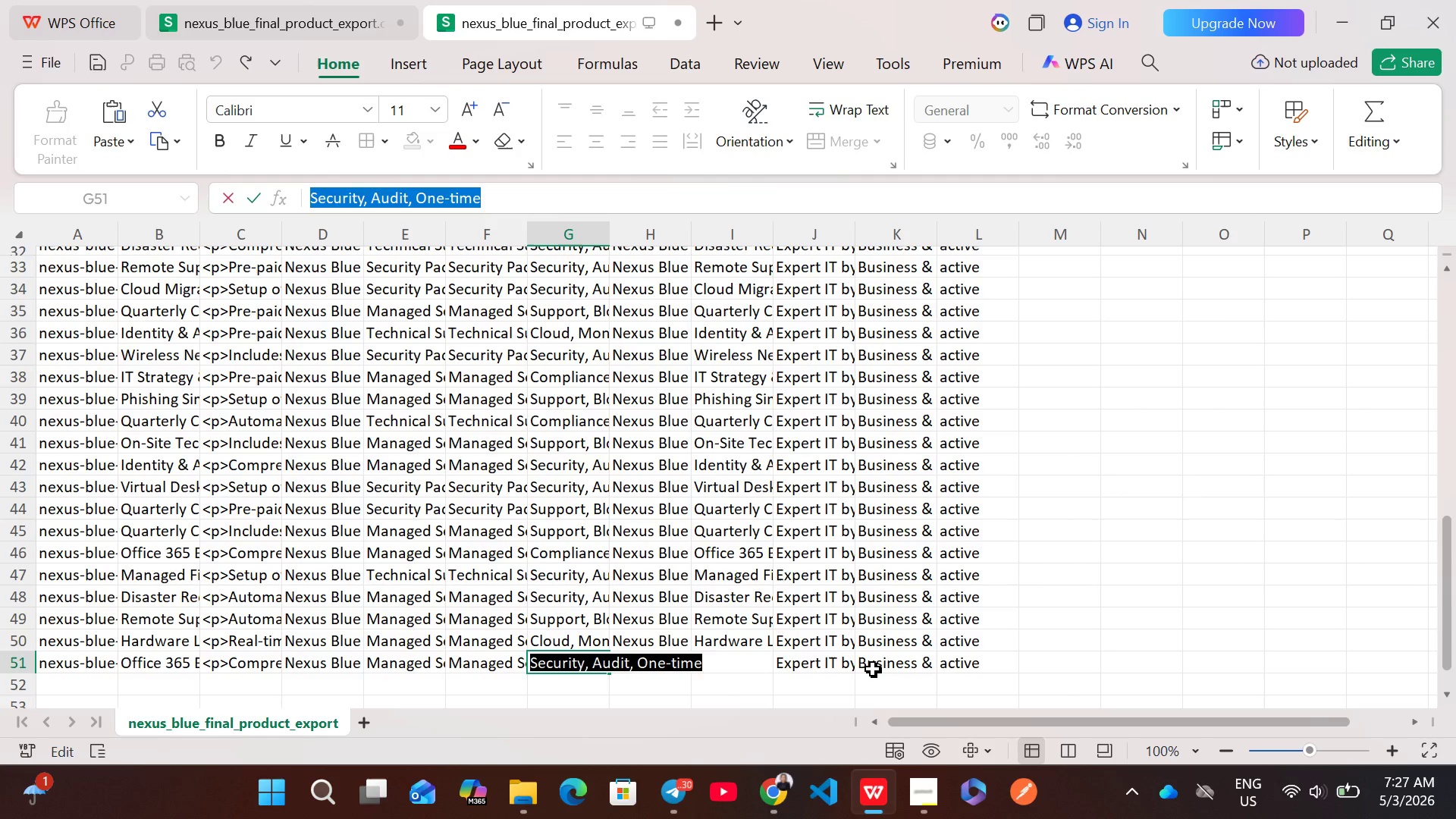 
left_click([873, 669])
 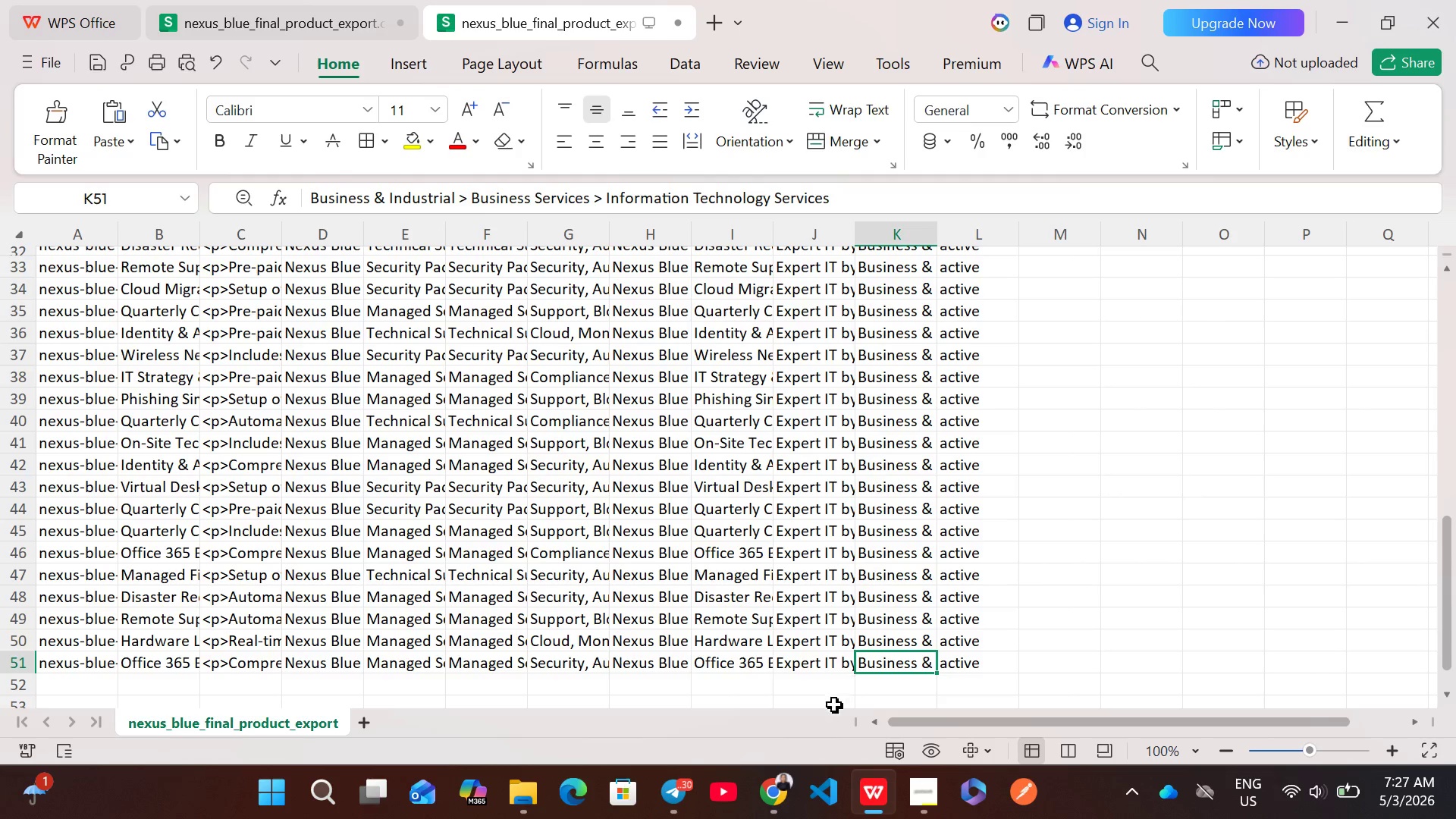 
left_click([781, 779])
 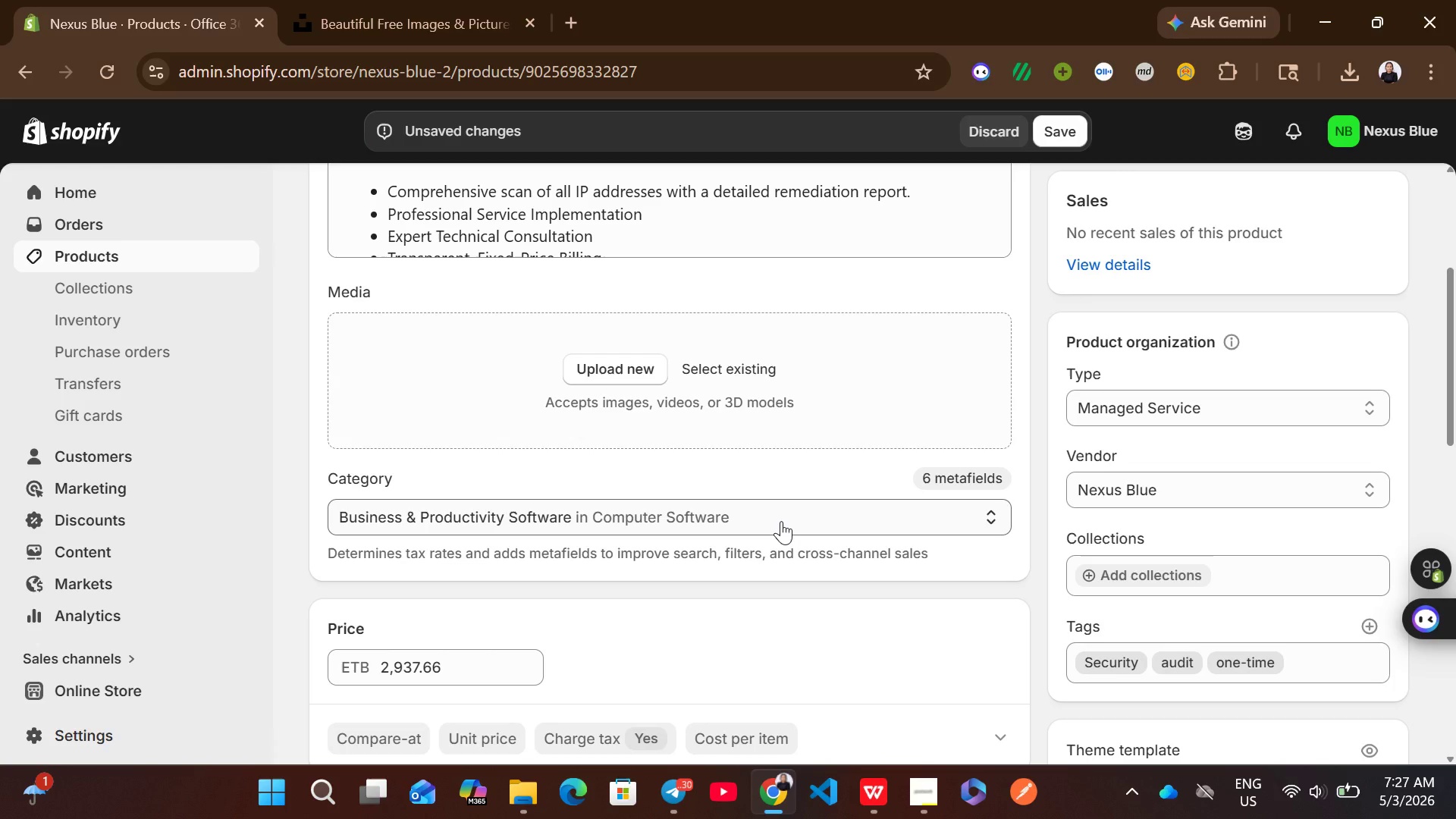 
left_click([781, 521])
 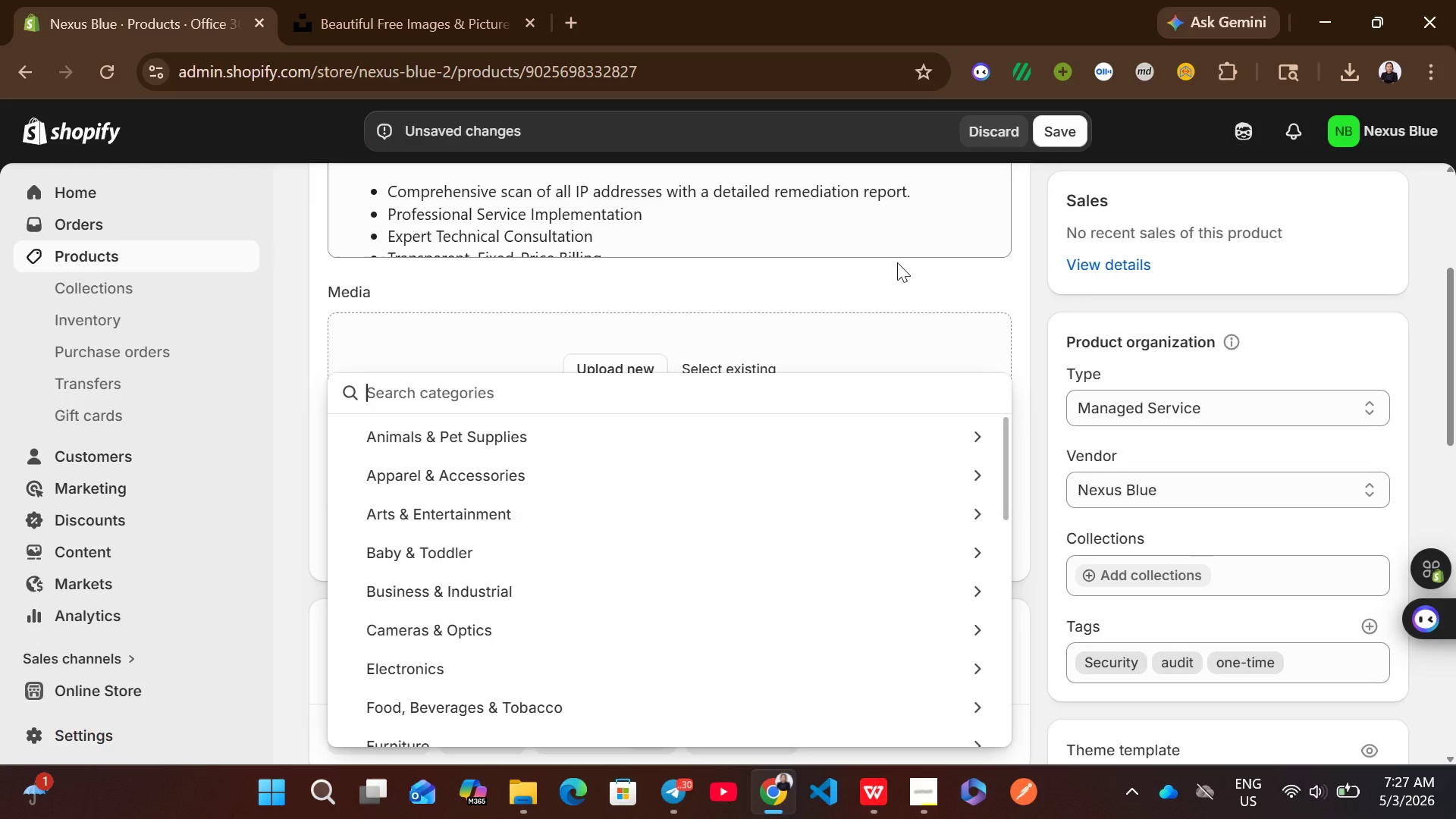 
left_click([893, 293])
 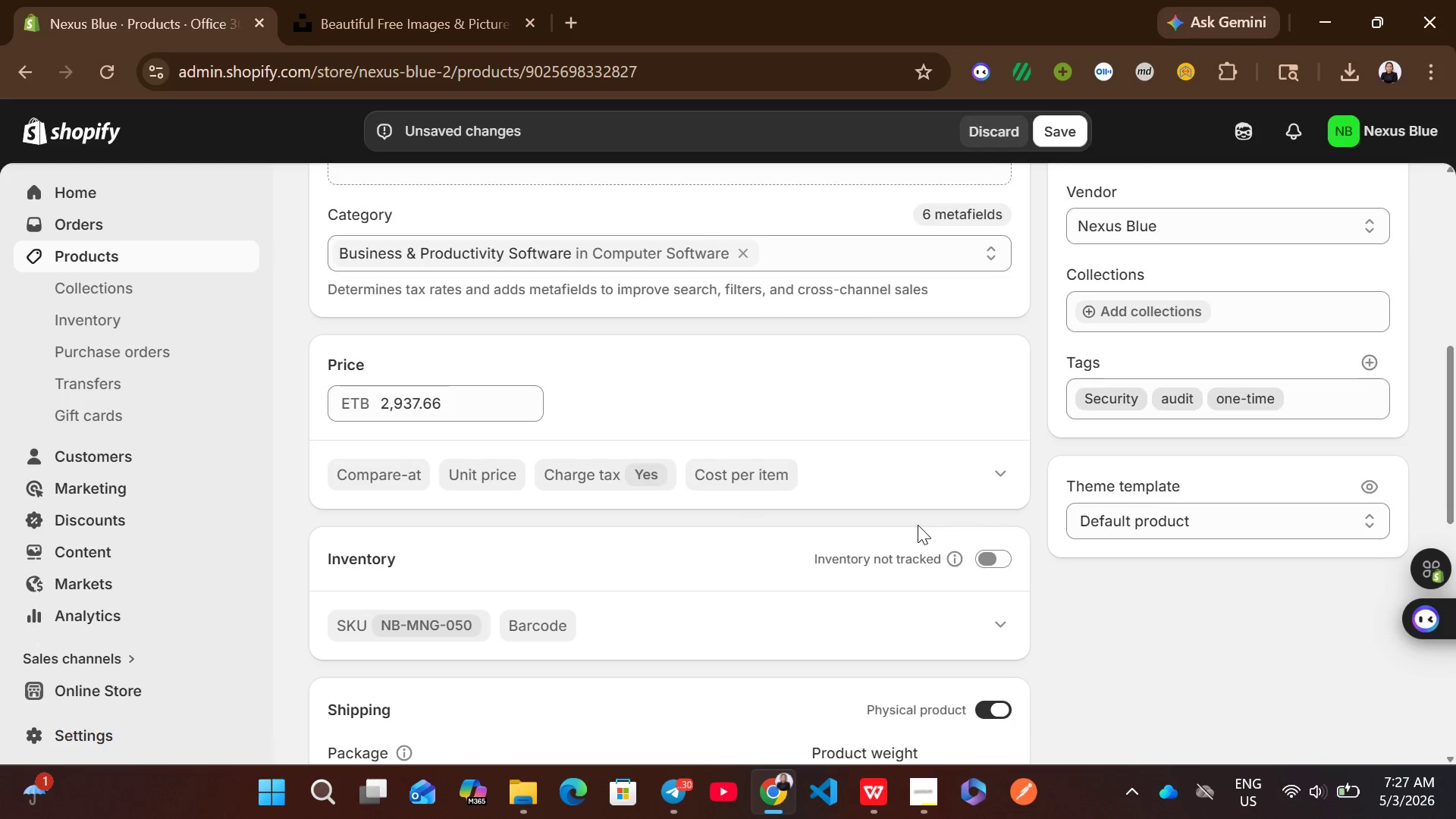 
left_click([988, 629])
 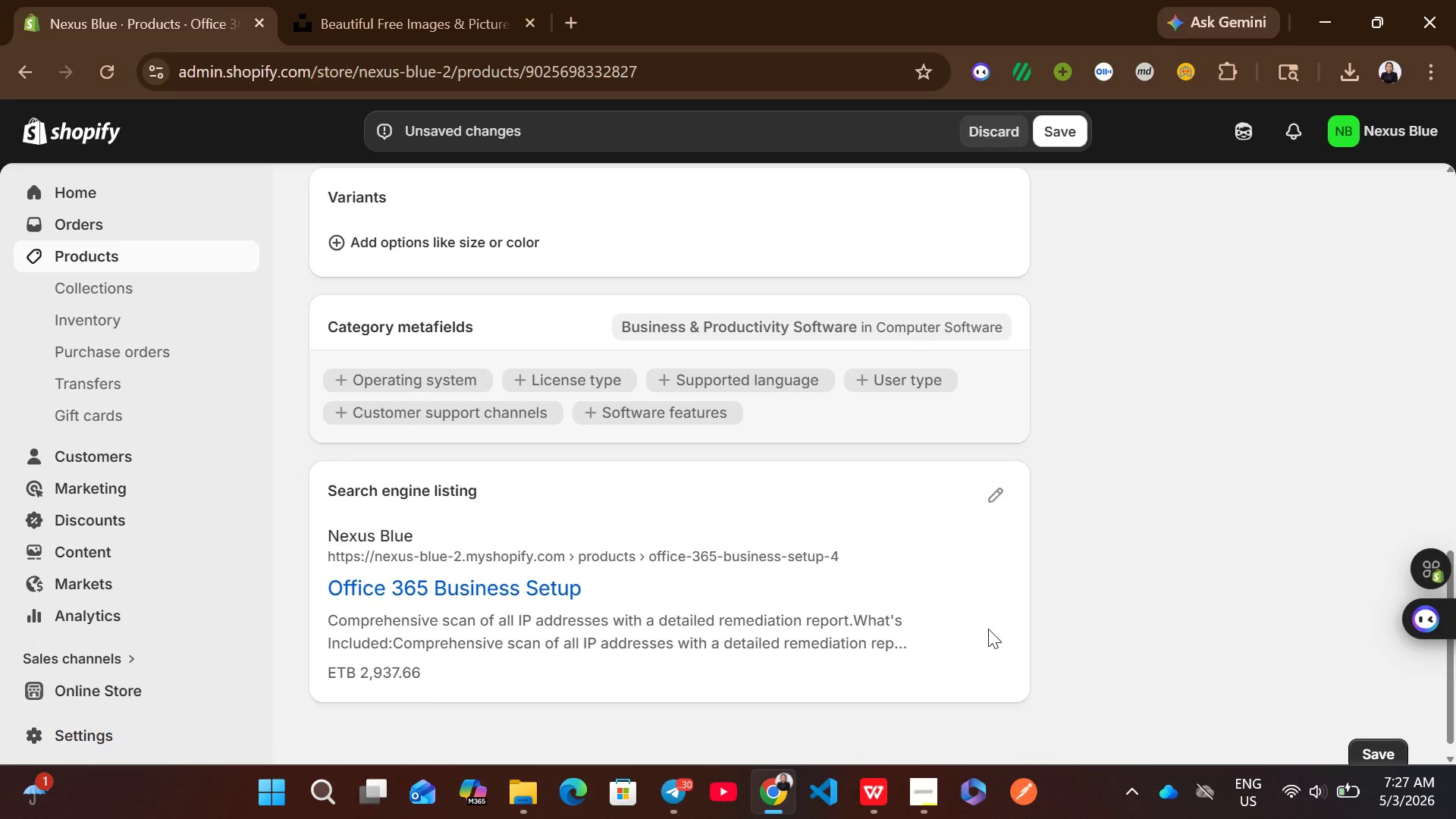 
wait(12.2)
 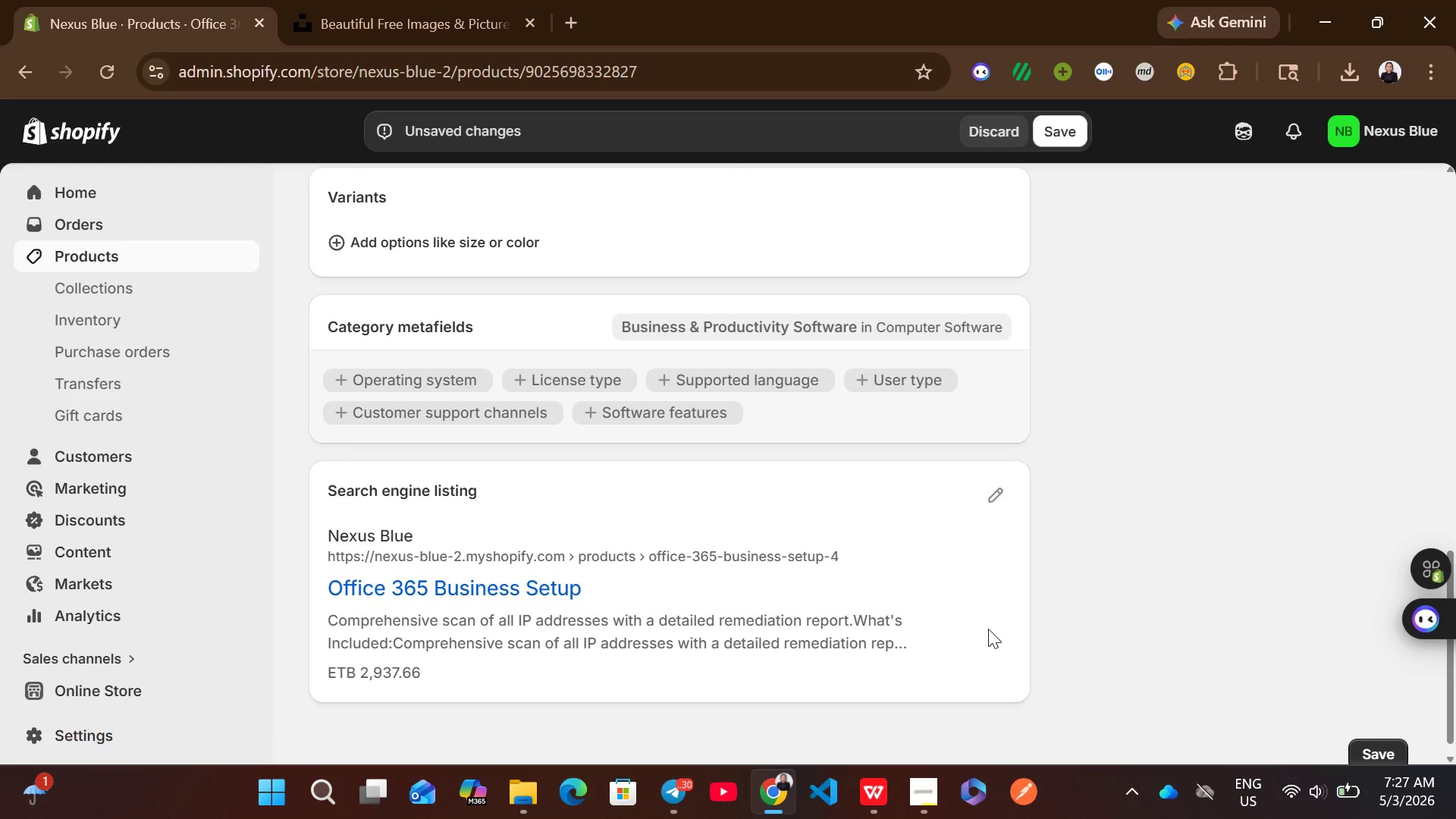 
left_click_drag(start_coordinate=[977, 502], to_coordinate=[982, 500])
 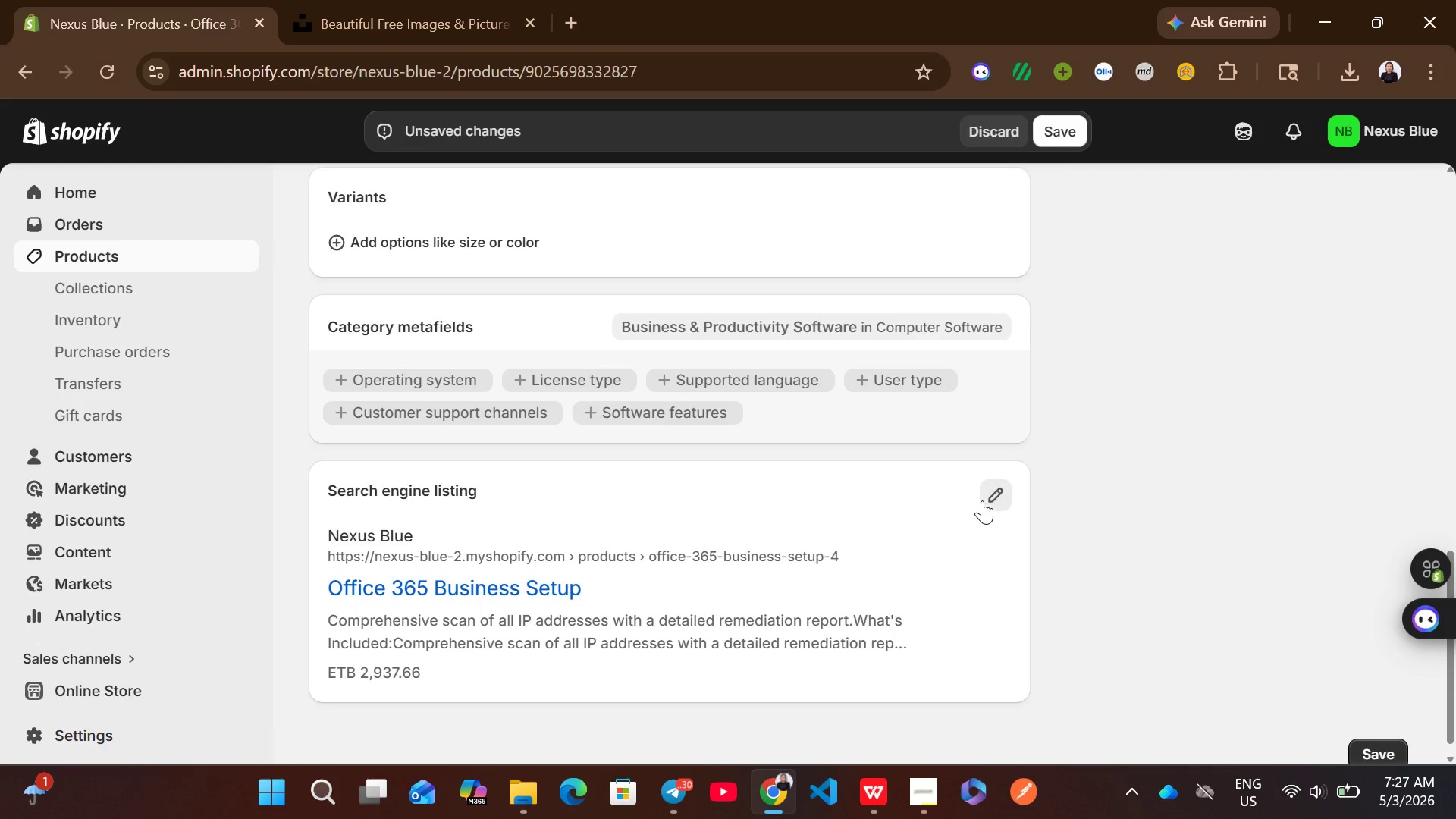 
left_click([982, 500])
 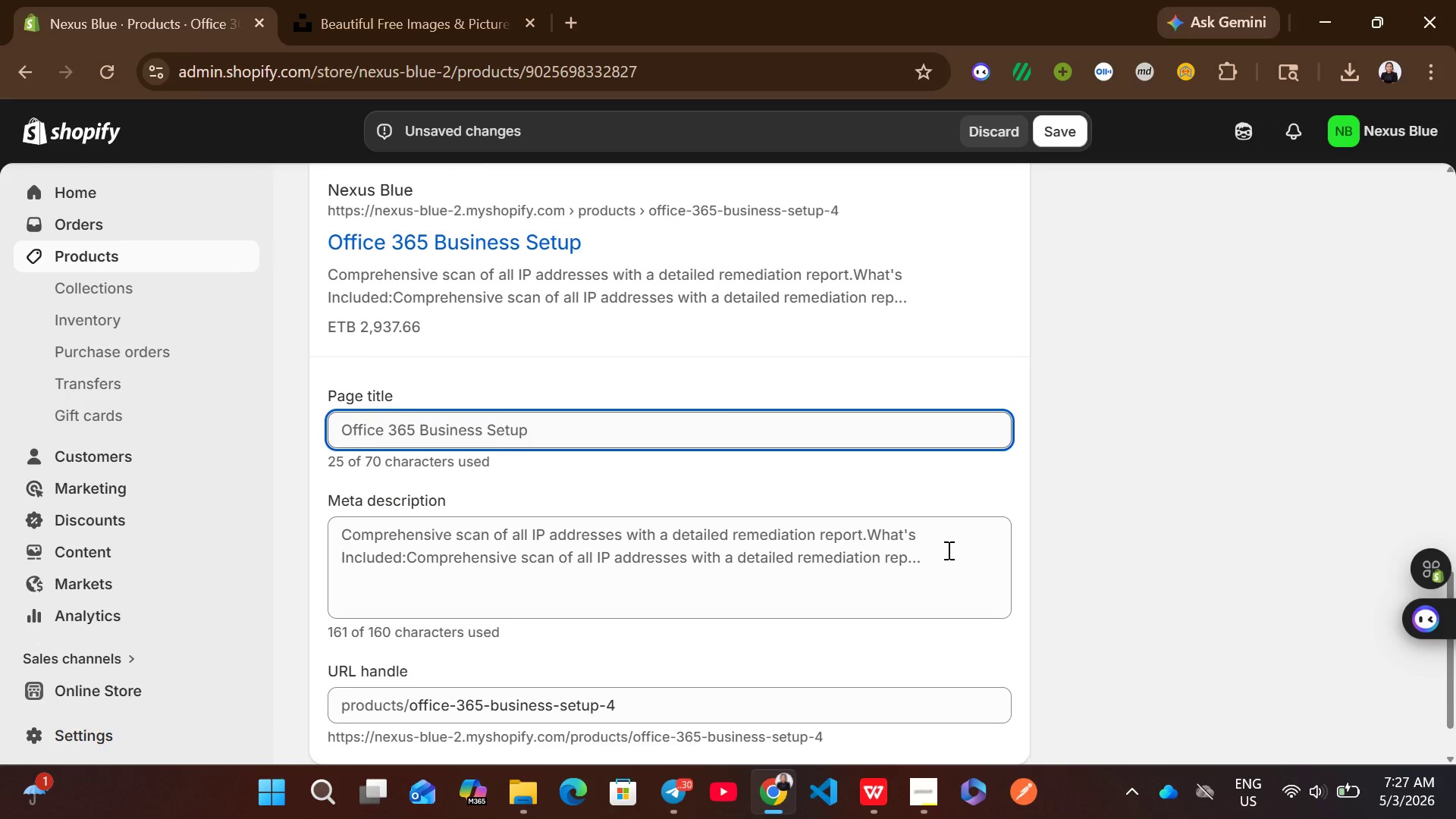 
left_click([905, 585])
 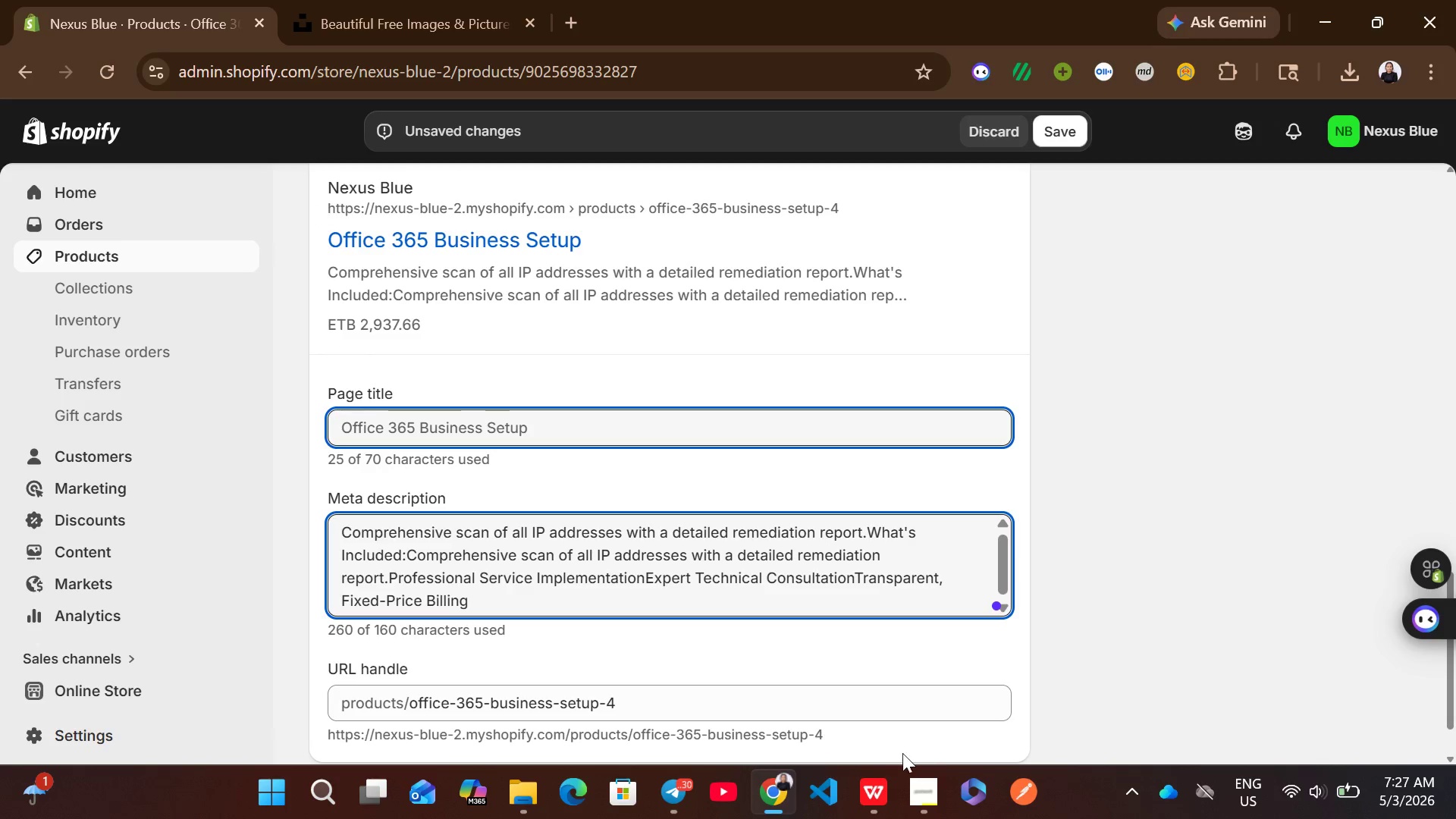 
left_click([876, 783])
 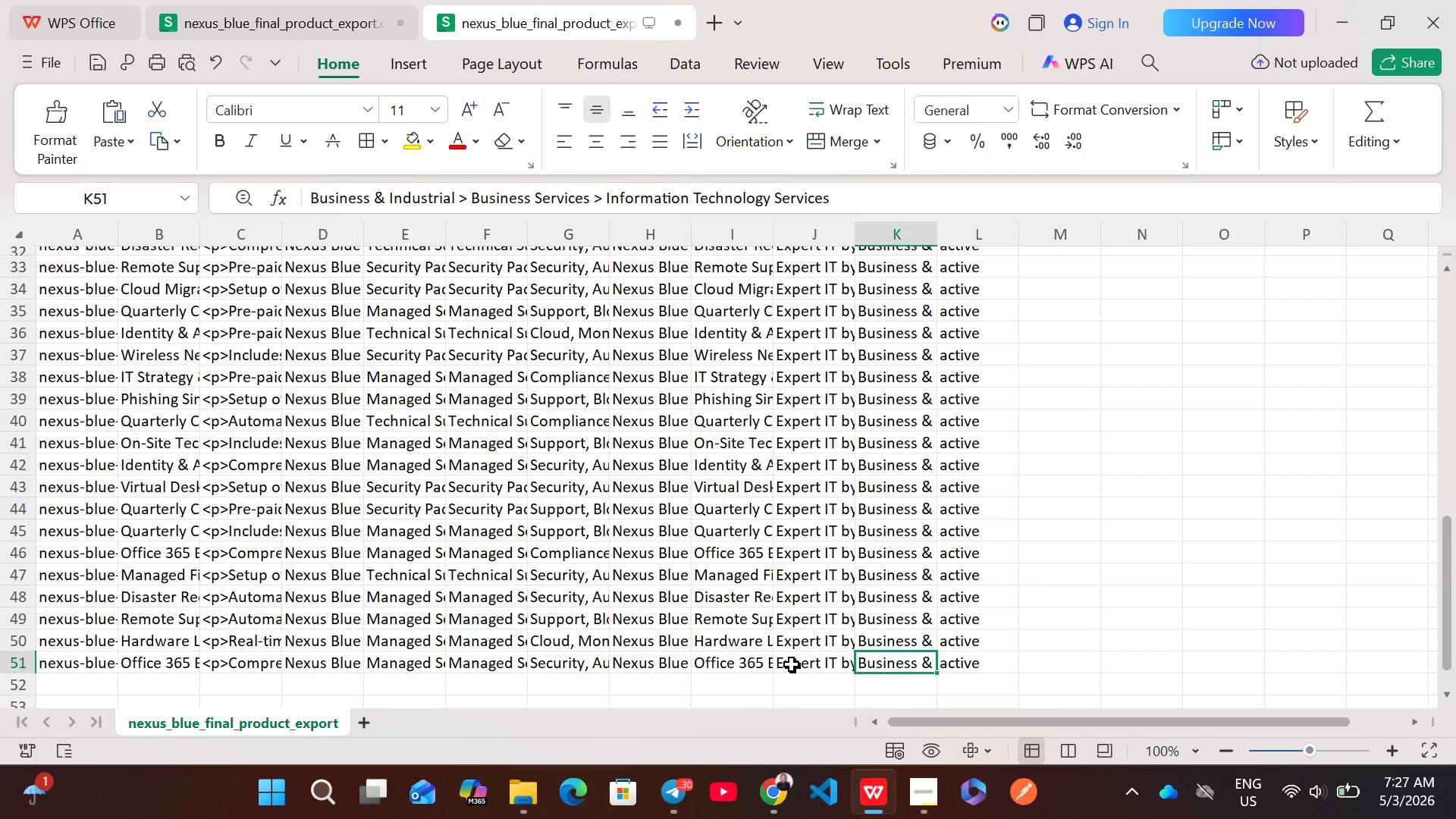 
left_click([800, 664])
 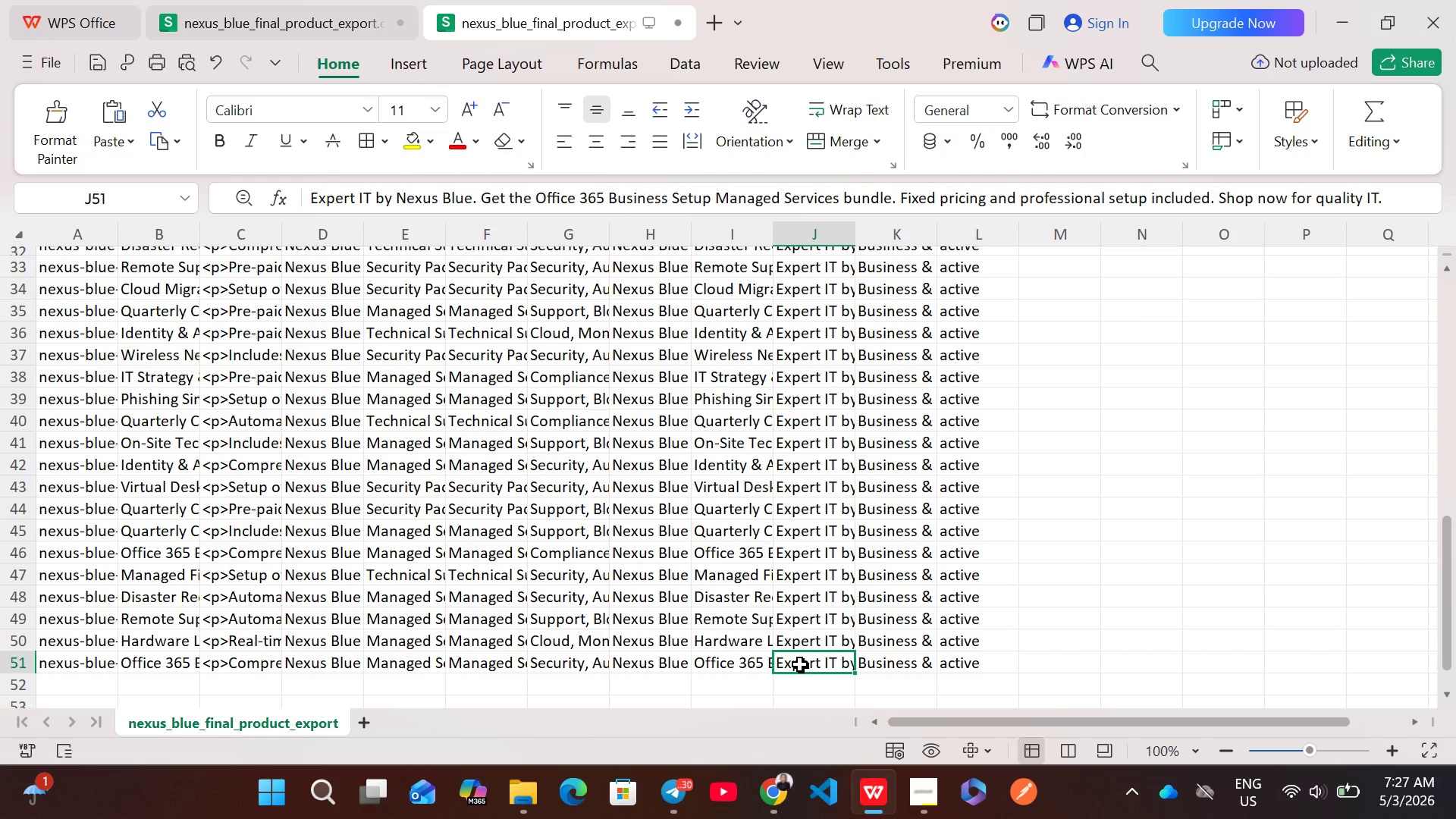 
left_click([758, 665])
 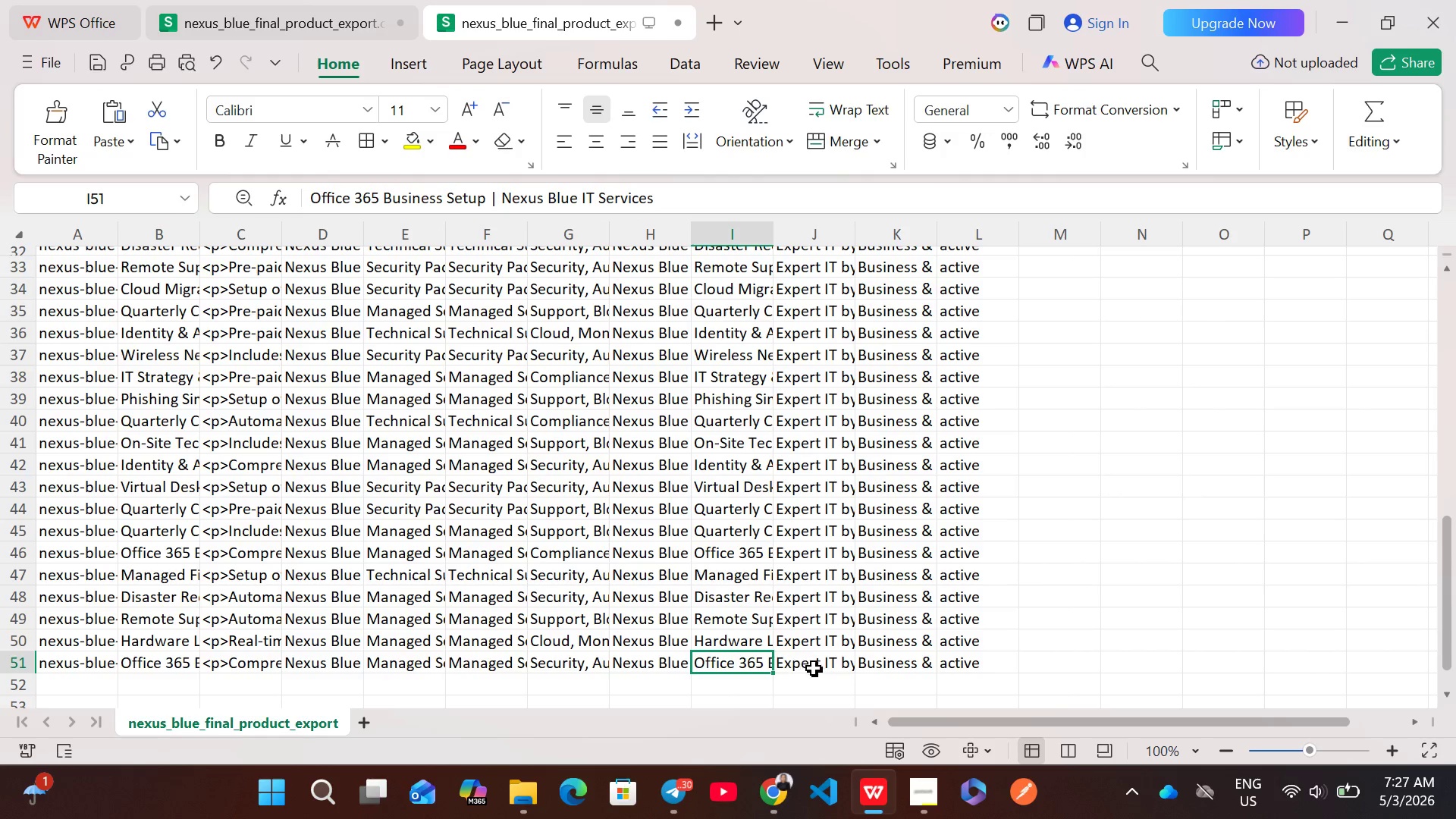 
double_click([814, 668])
 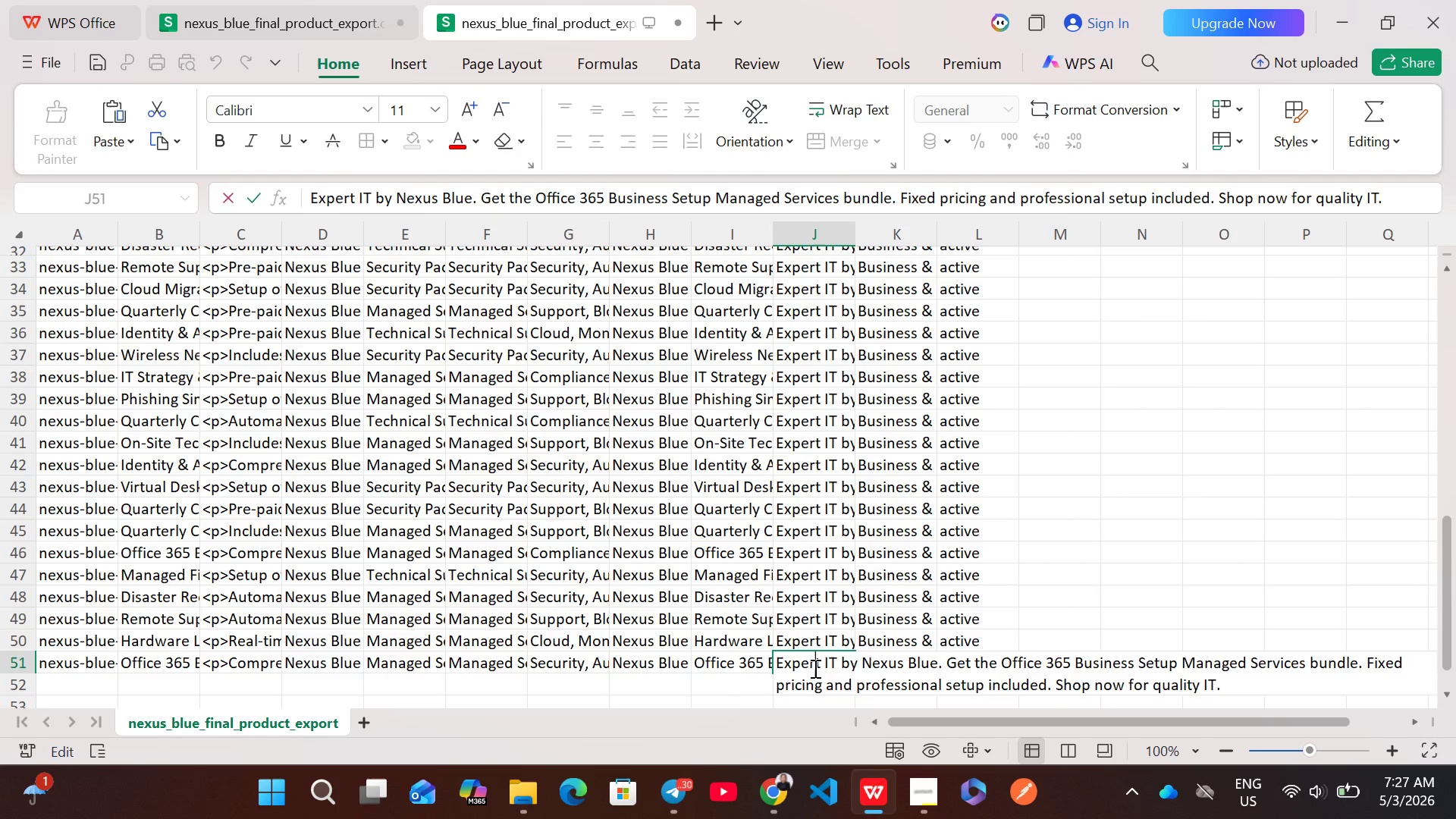 
key(Control+A)
 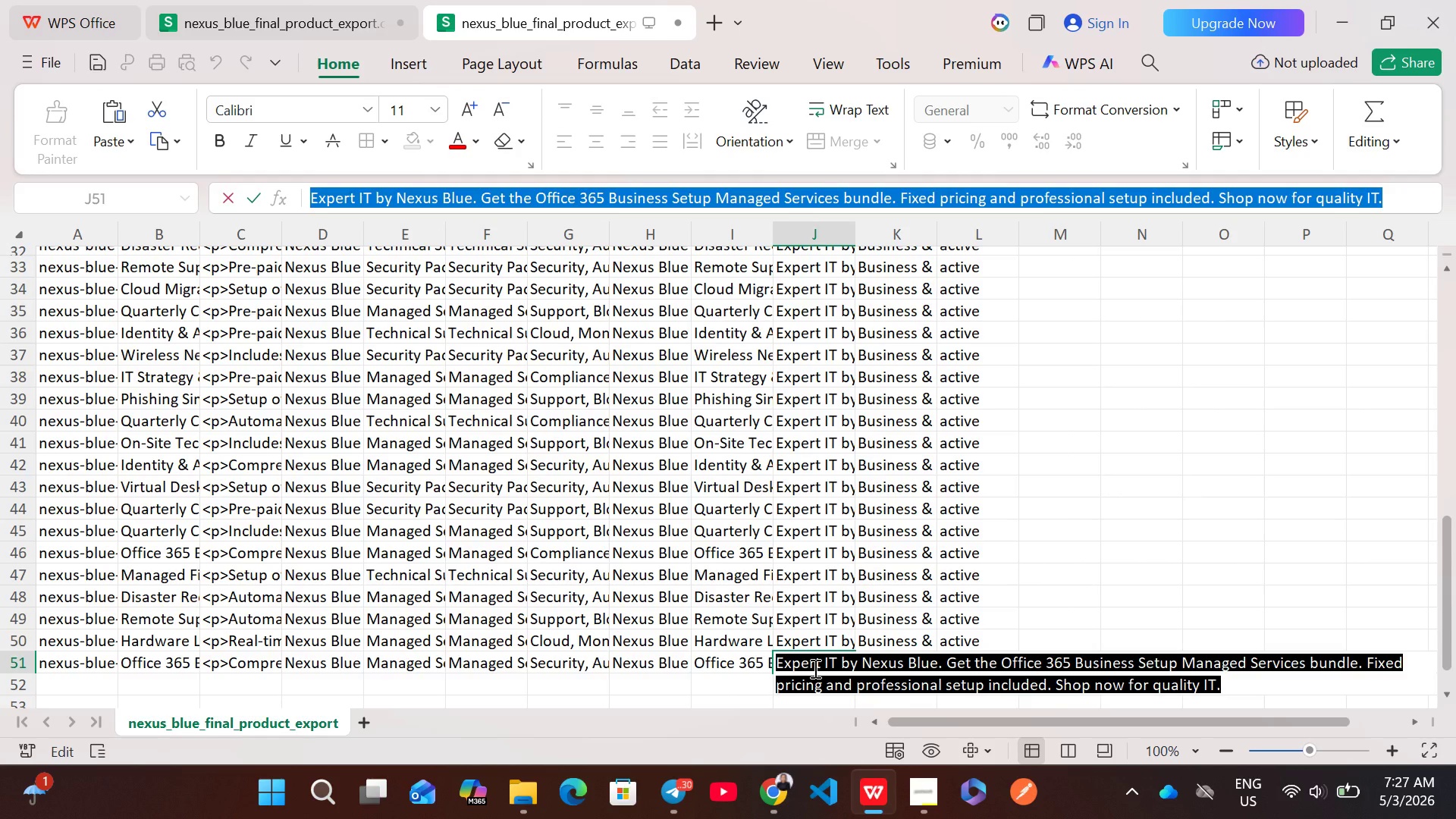 
key(Control+C)
 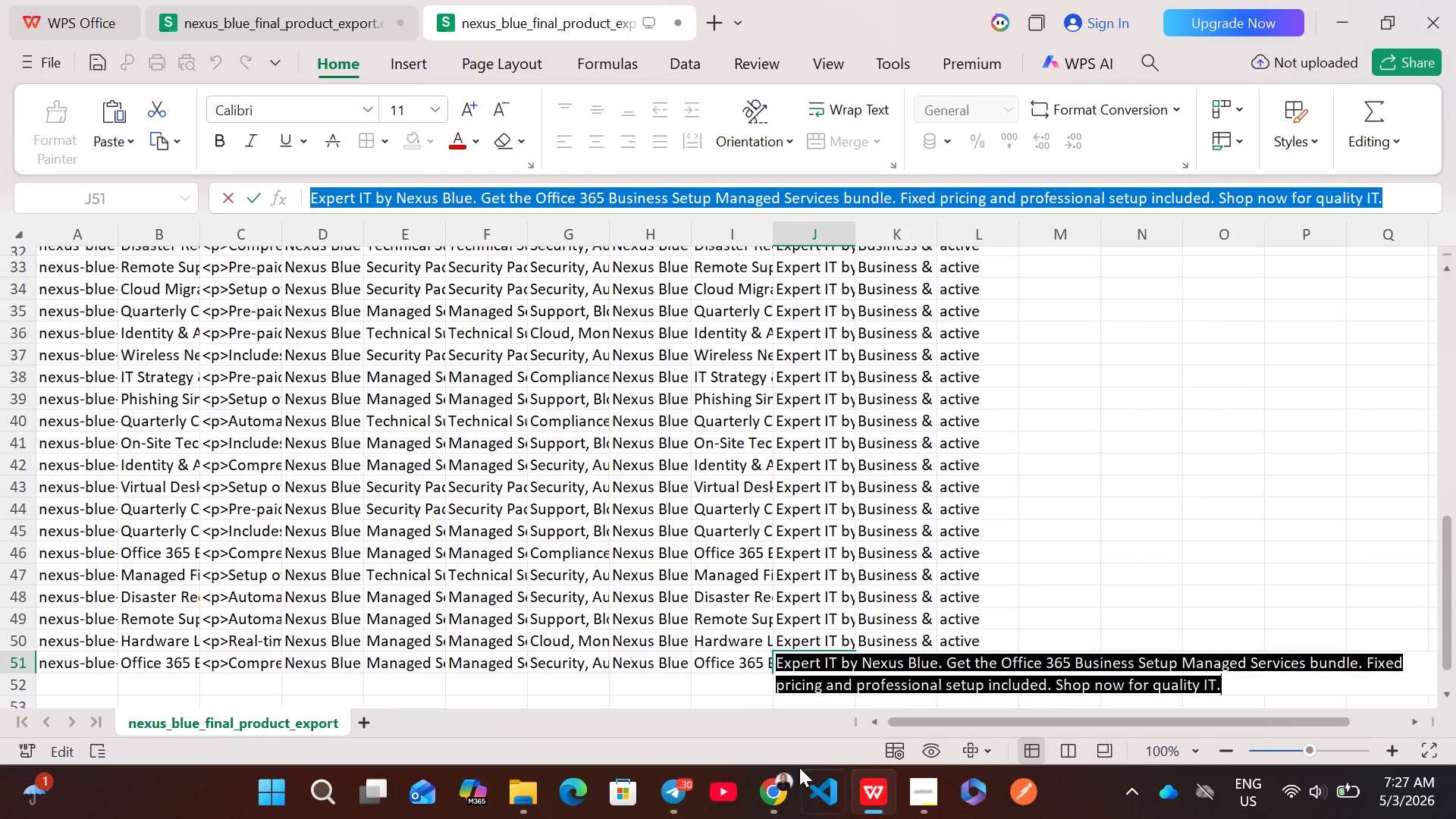 
left_click([787, 781])
 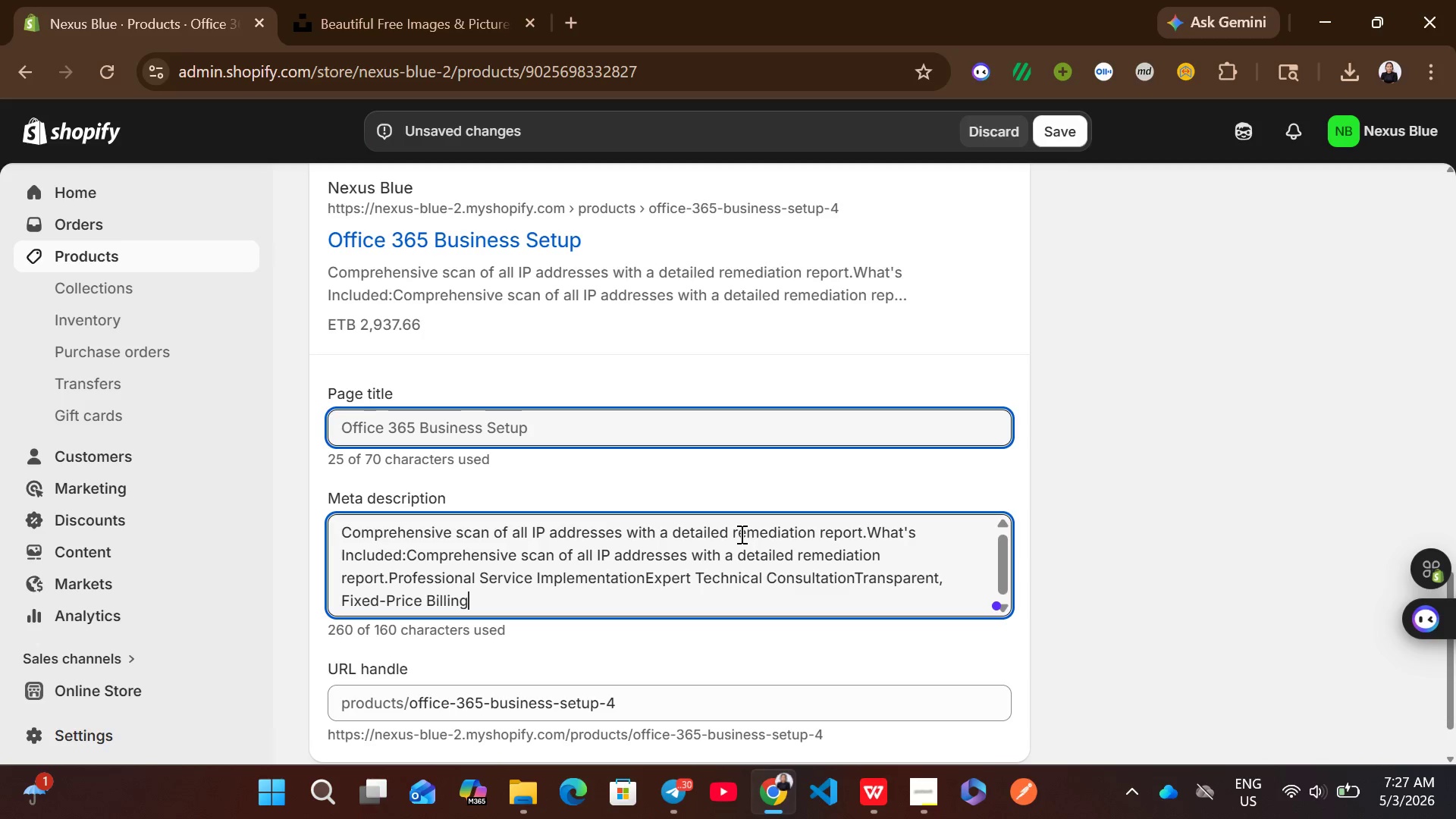 
key(Control+A)
 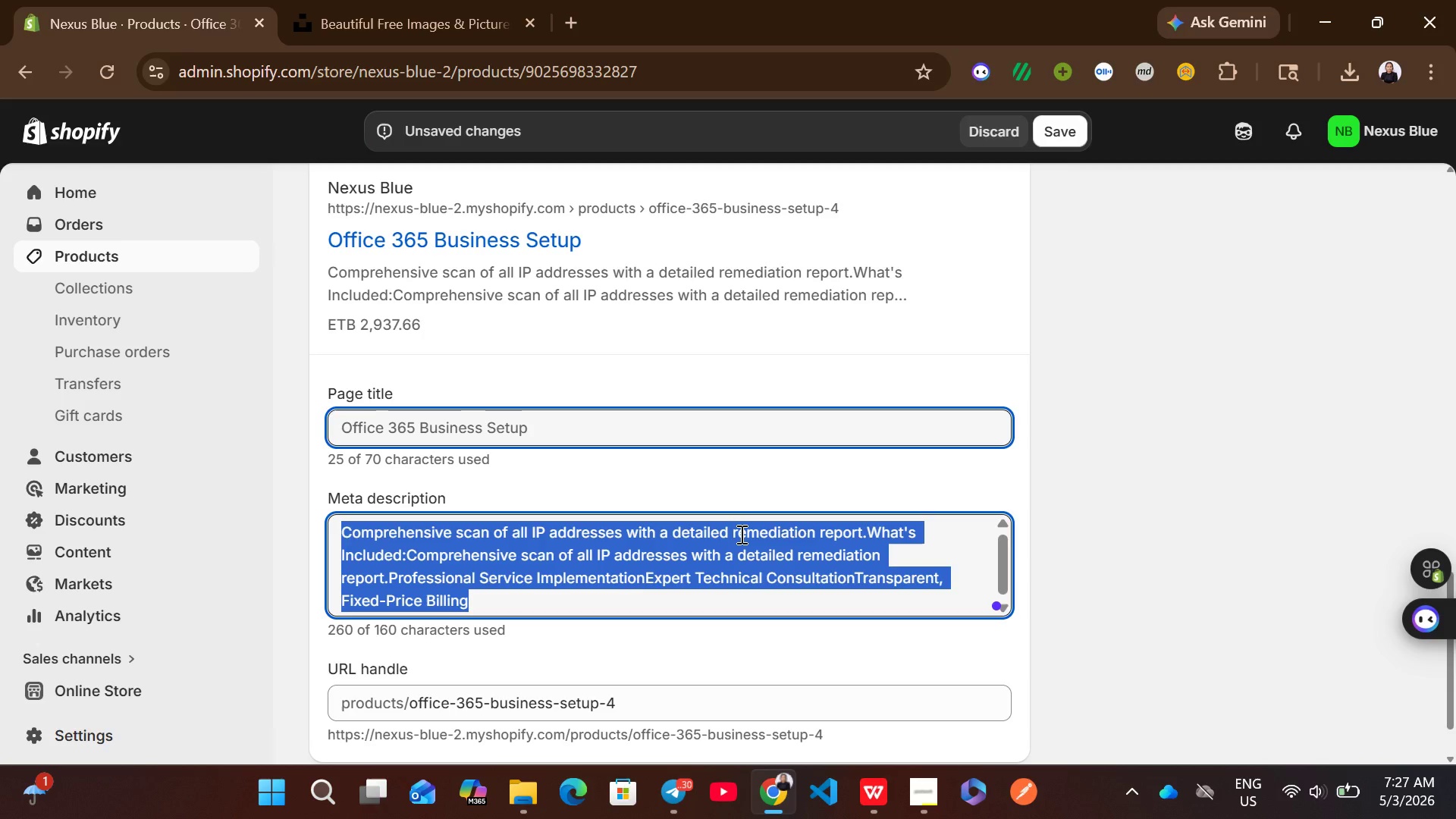 
key(Control+V)
 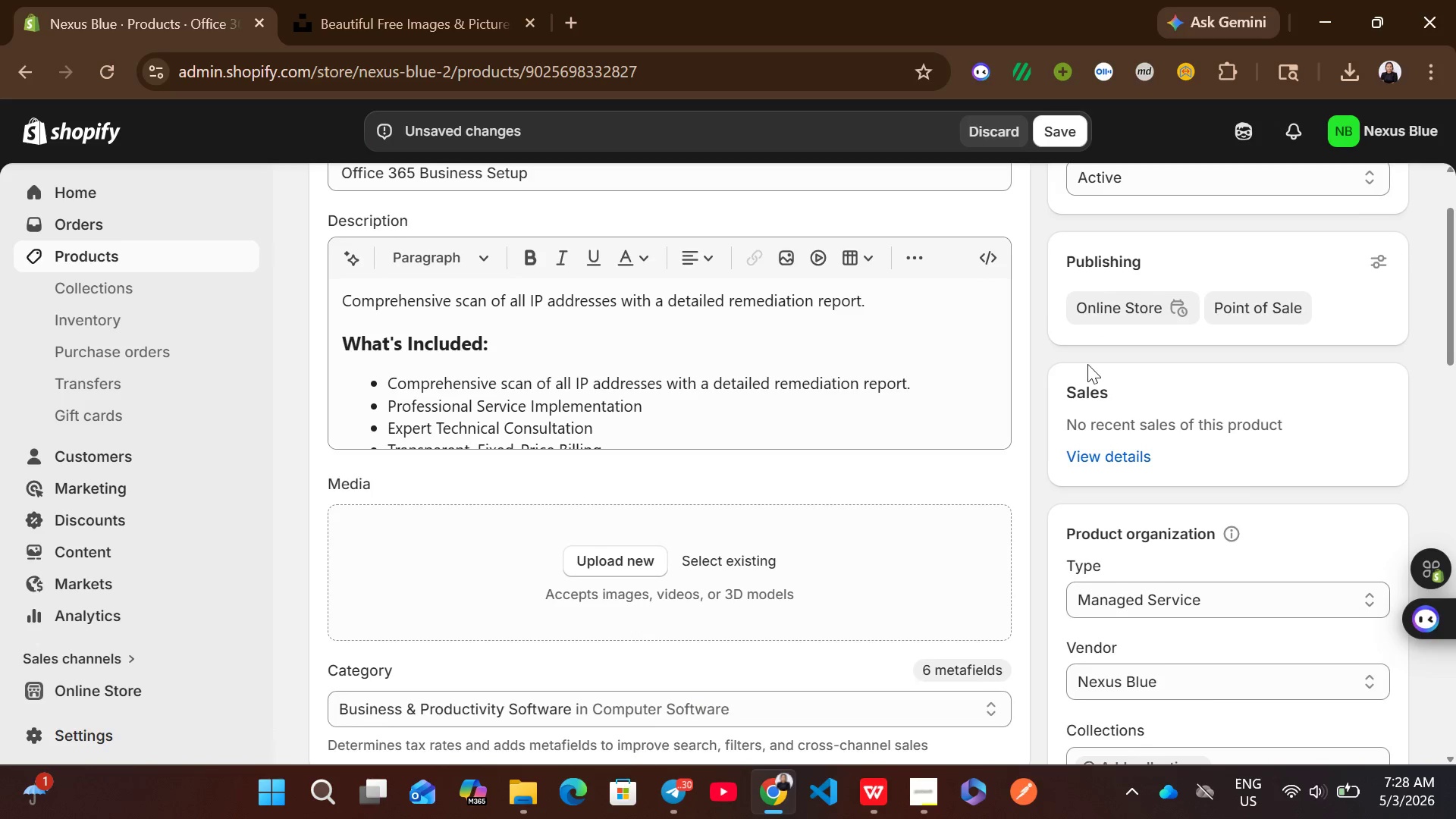 
wait(7.39)
 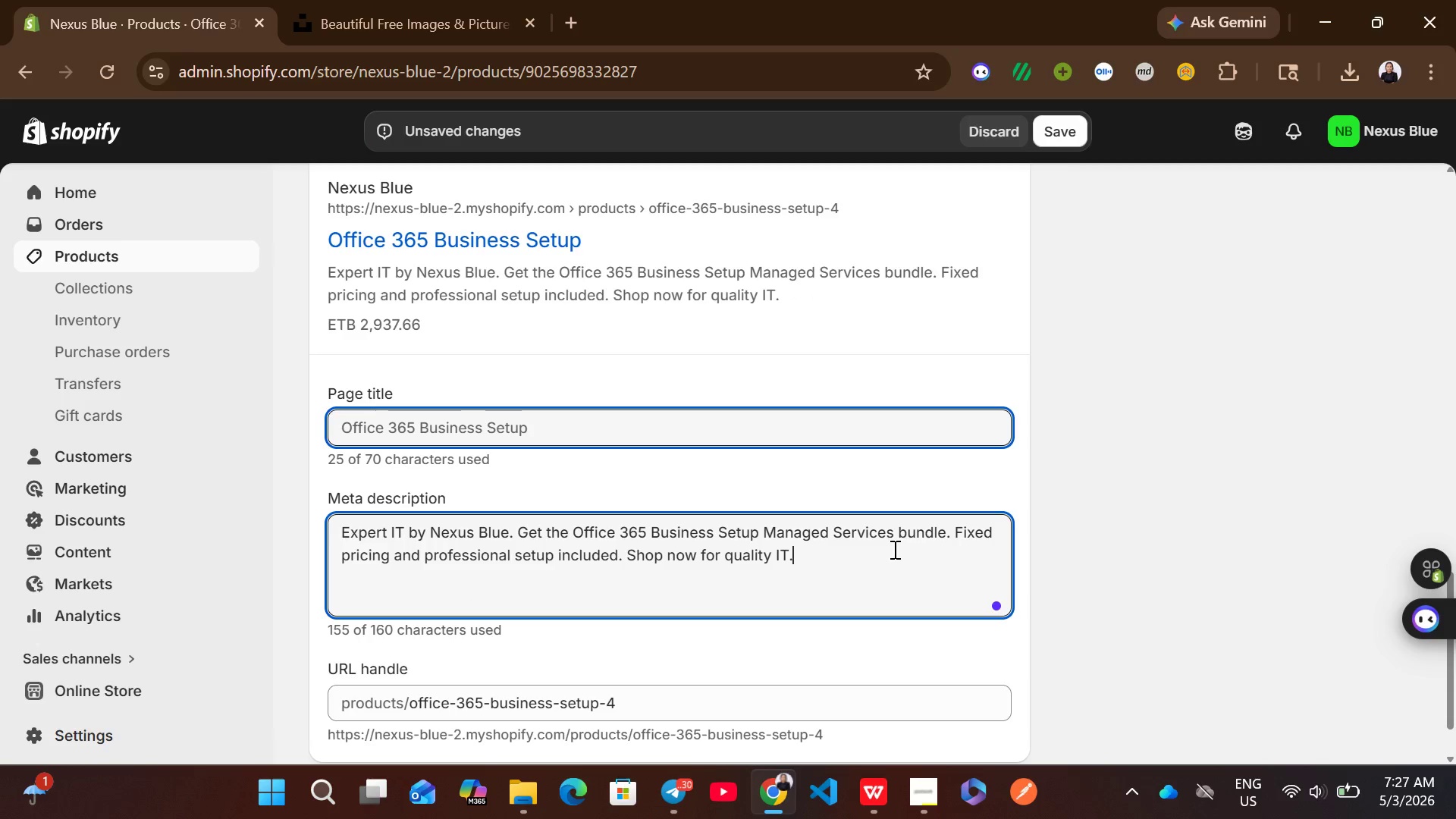 
left_click([1347, 64])
 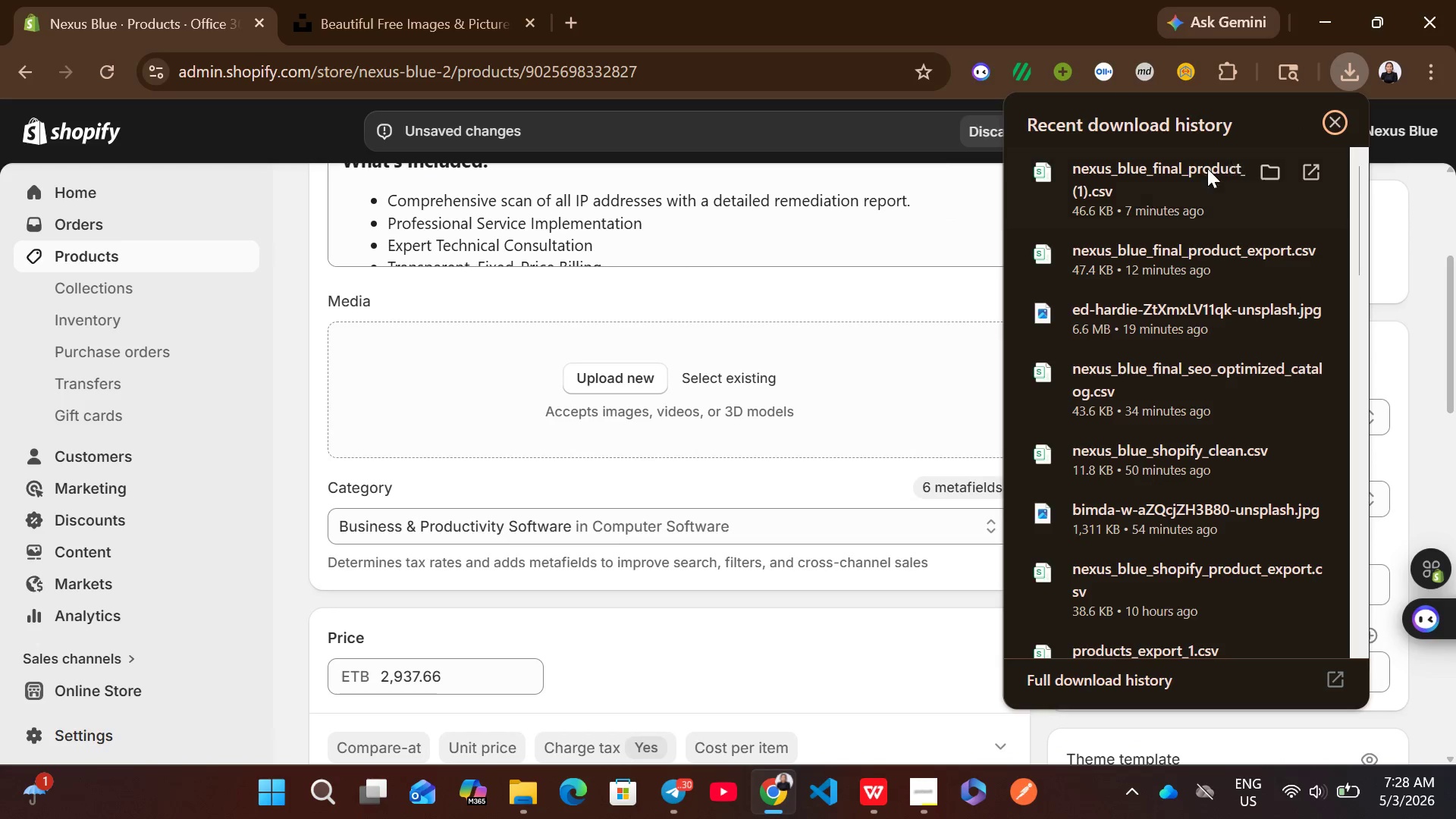 
left_click_drag(start_coordinate=[1195, 171], to_coordinate=[1127, 191])
 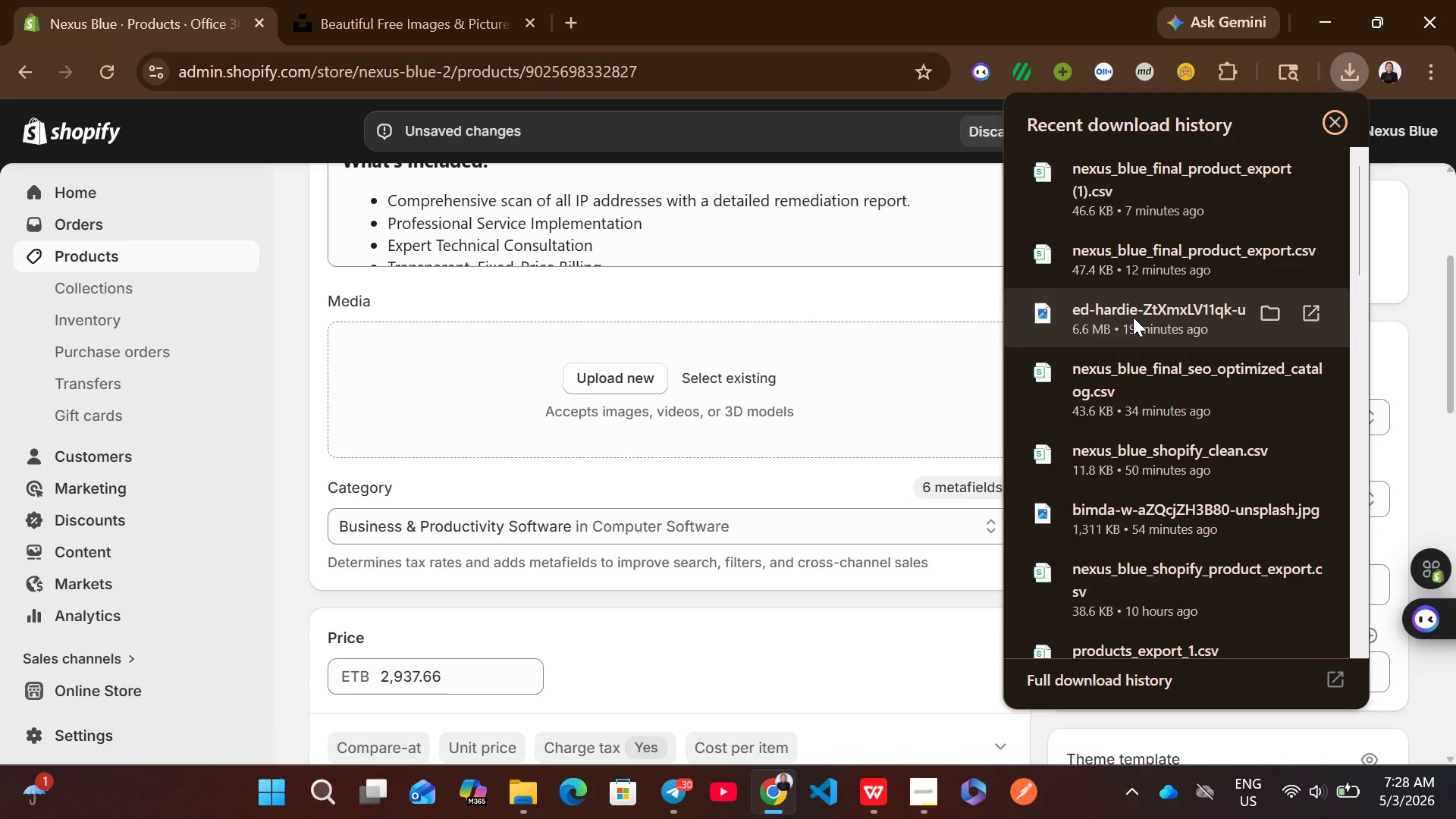 
left_click_drag(start_coordinate=[1133, 317], to_coordinate=[857, 375])
 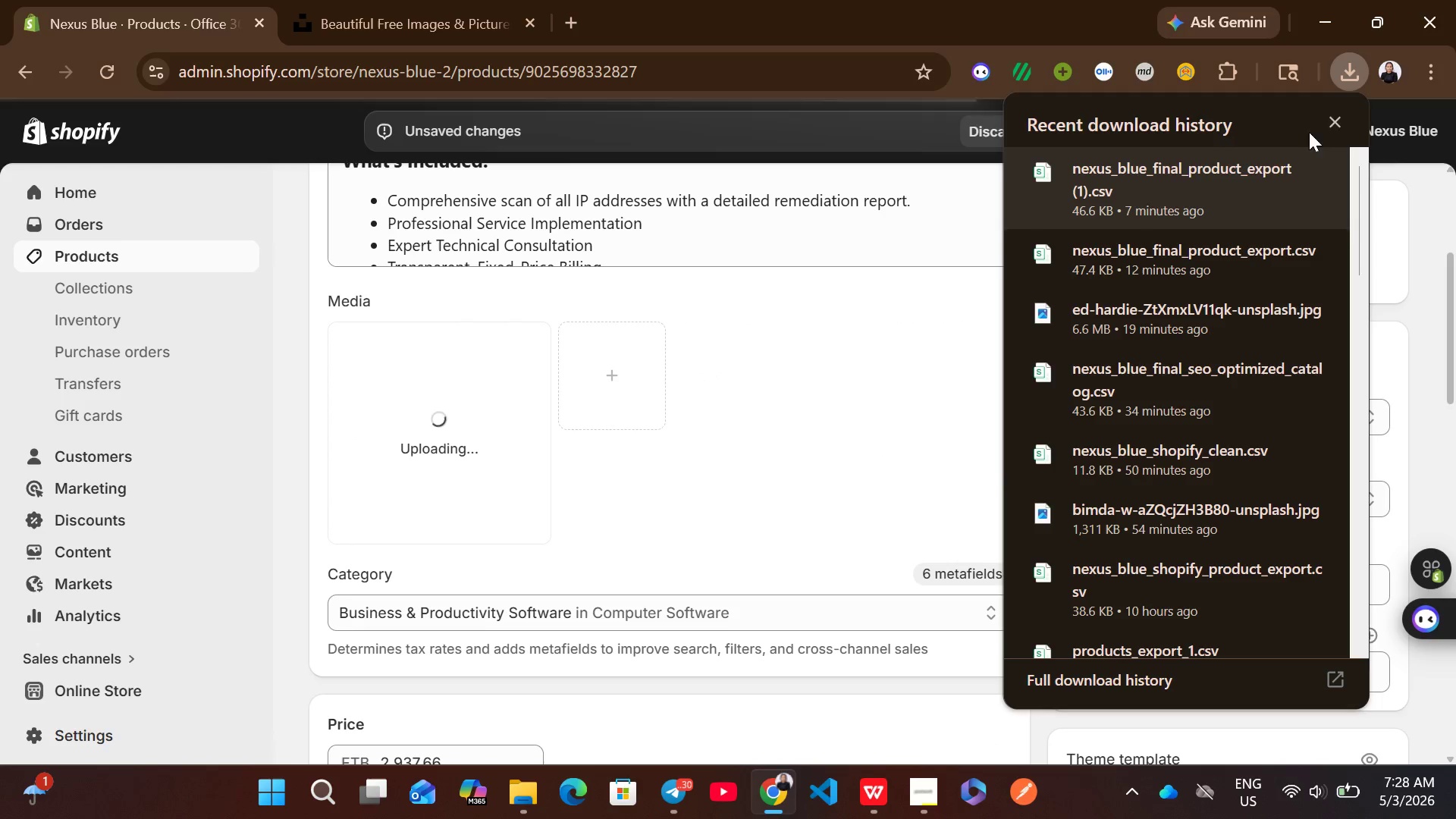 
left_click([1332, 125])
 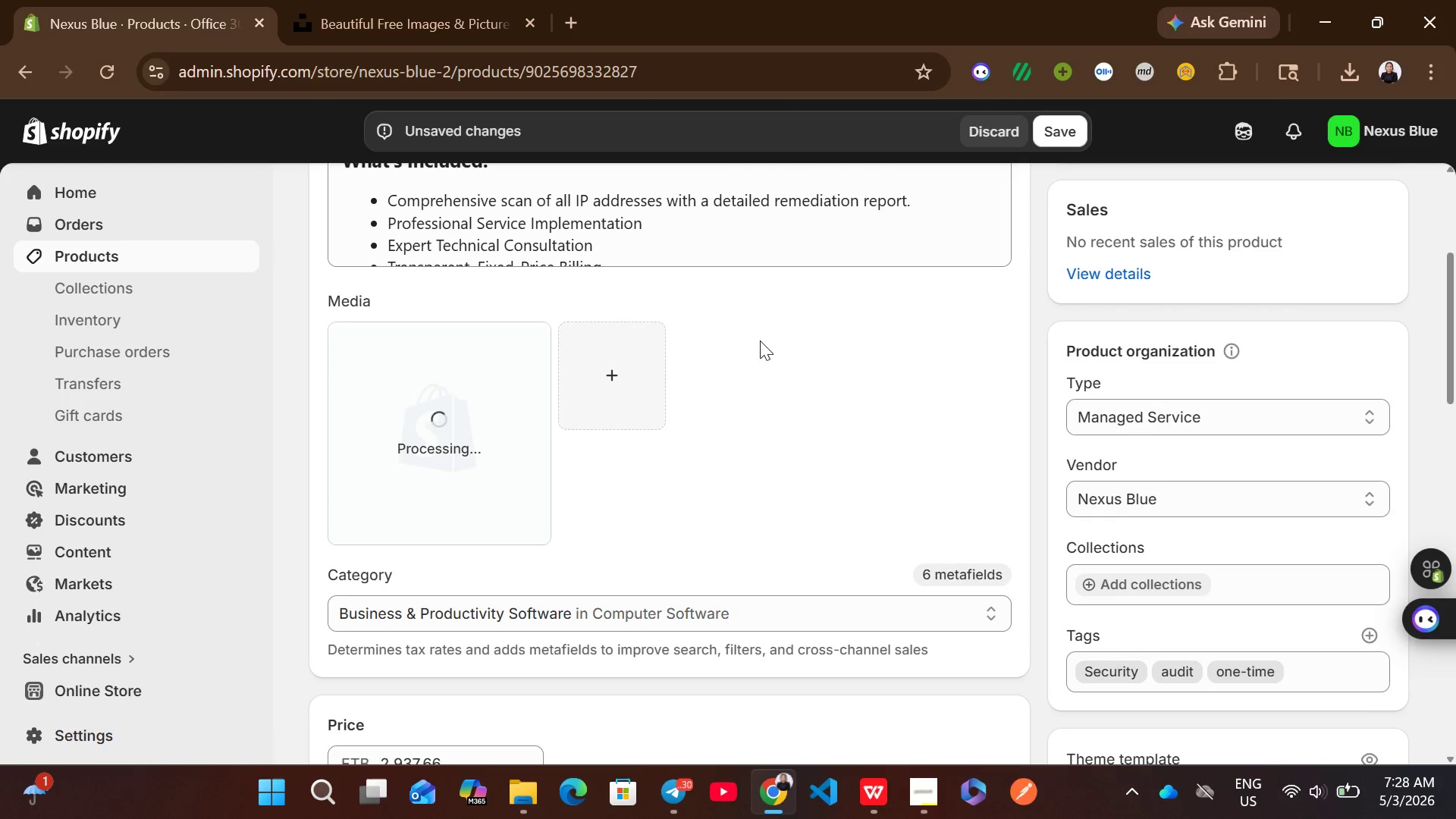 
wait(9.95)
 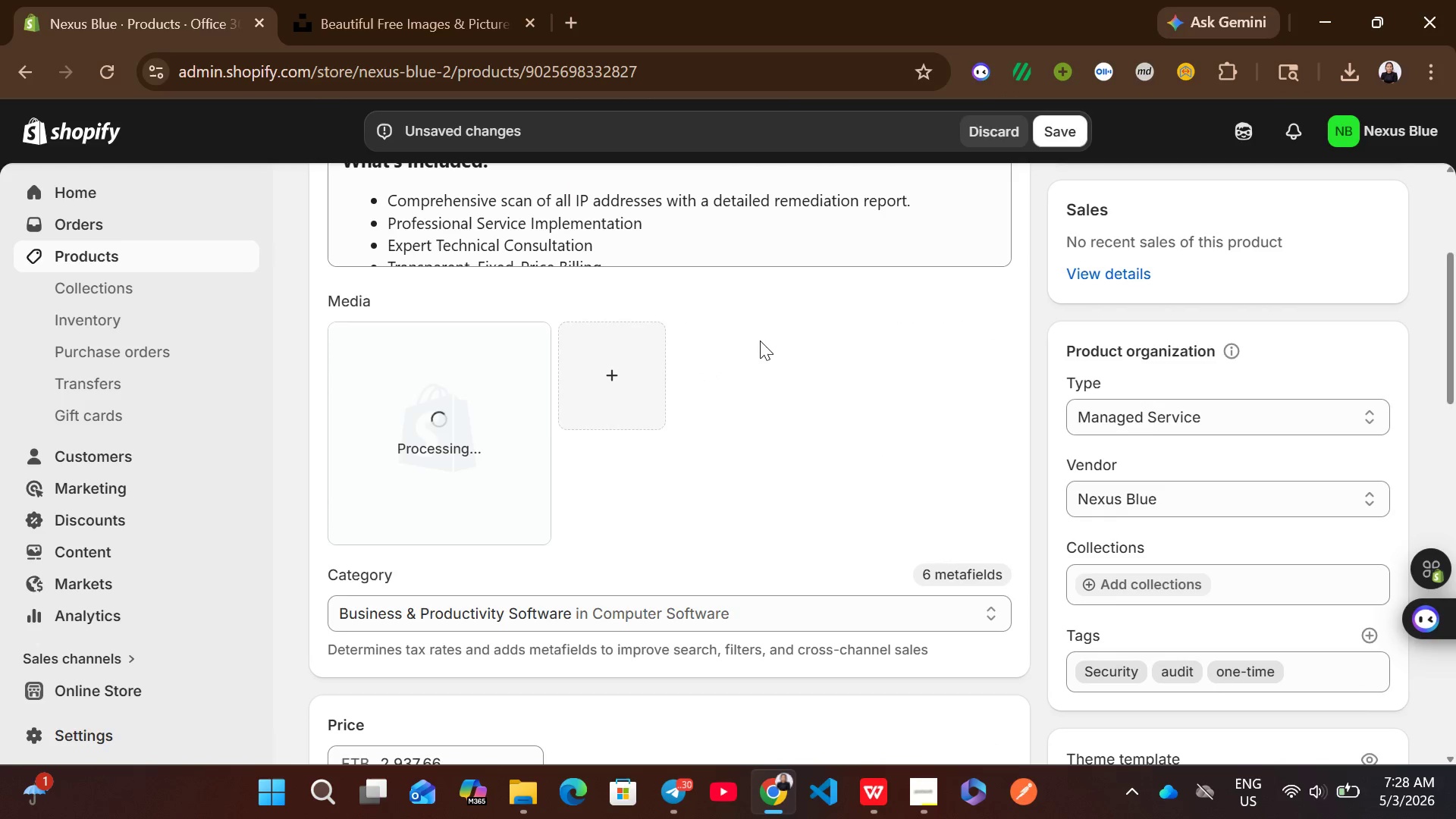 
left_click([883, 799])
 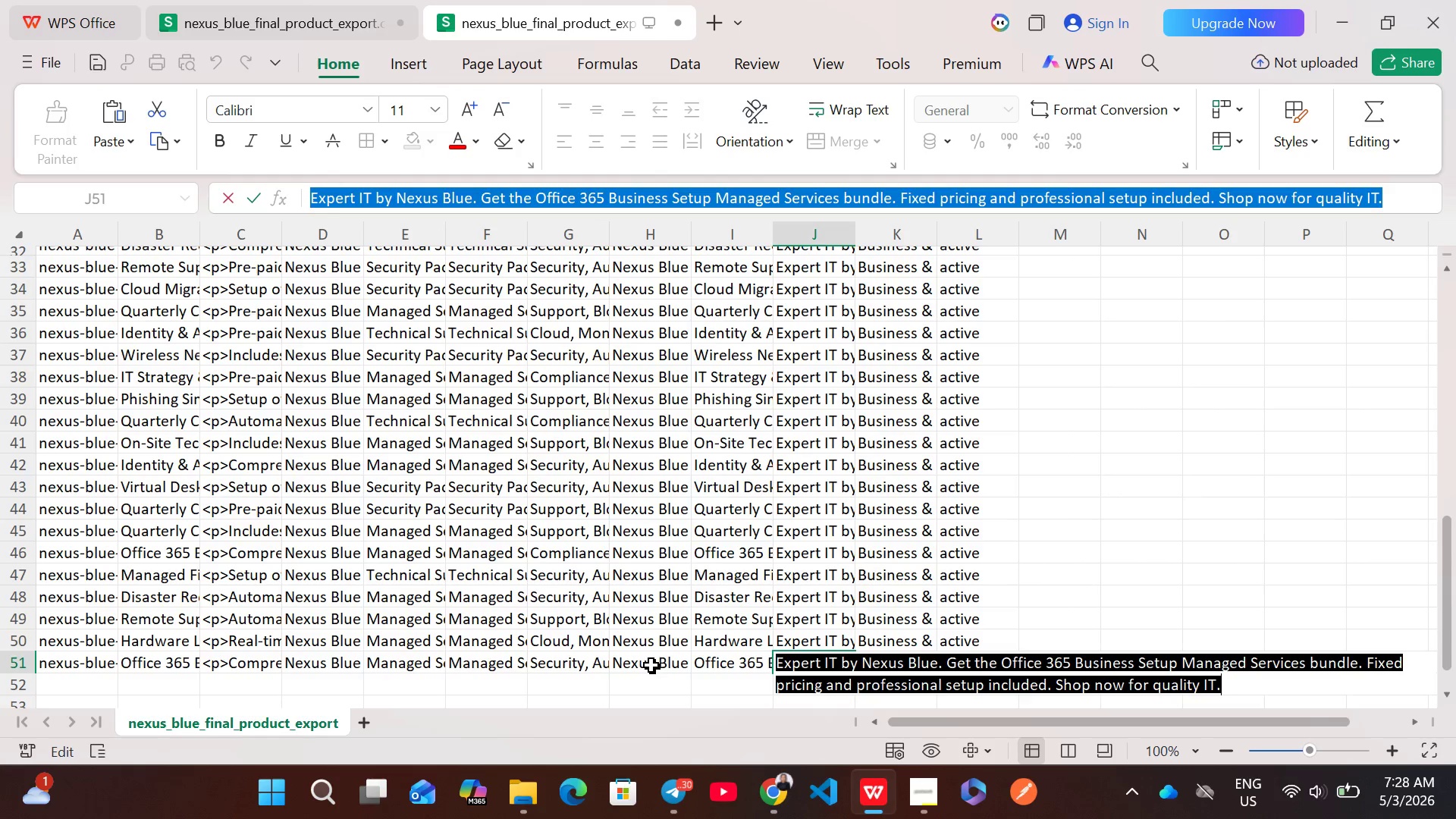 
double_click([652, 665])
 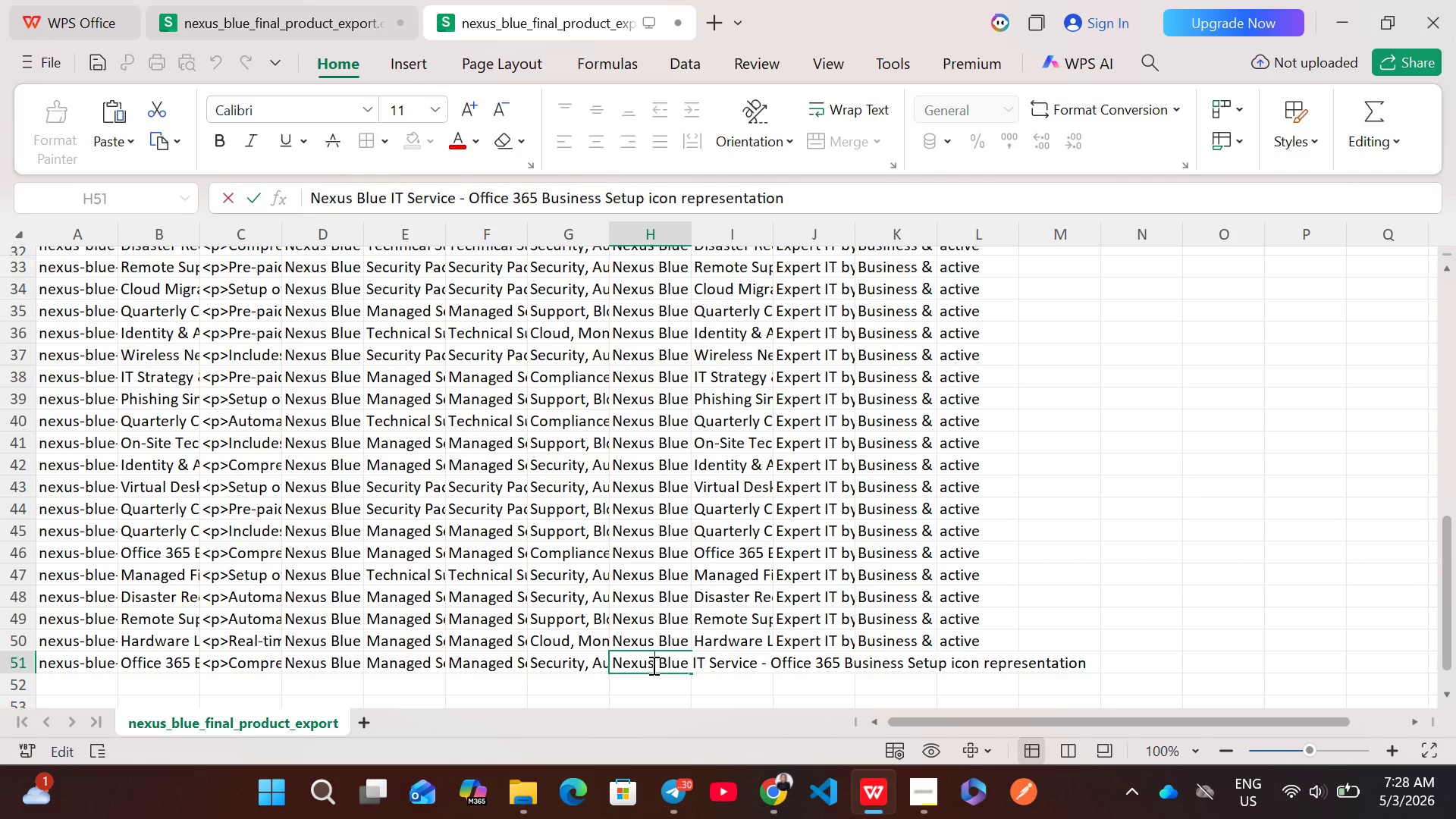 
key(Control+A)
 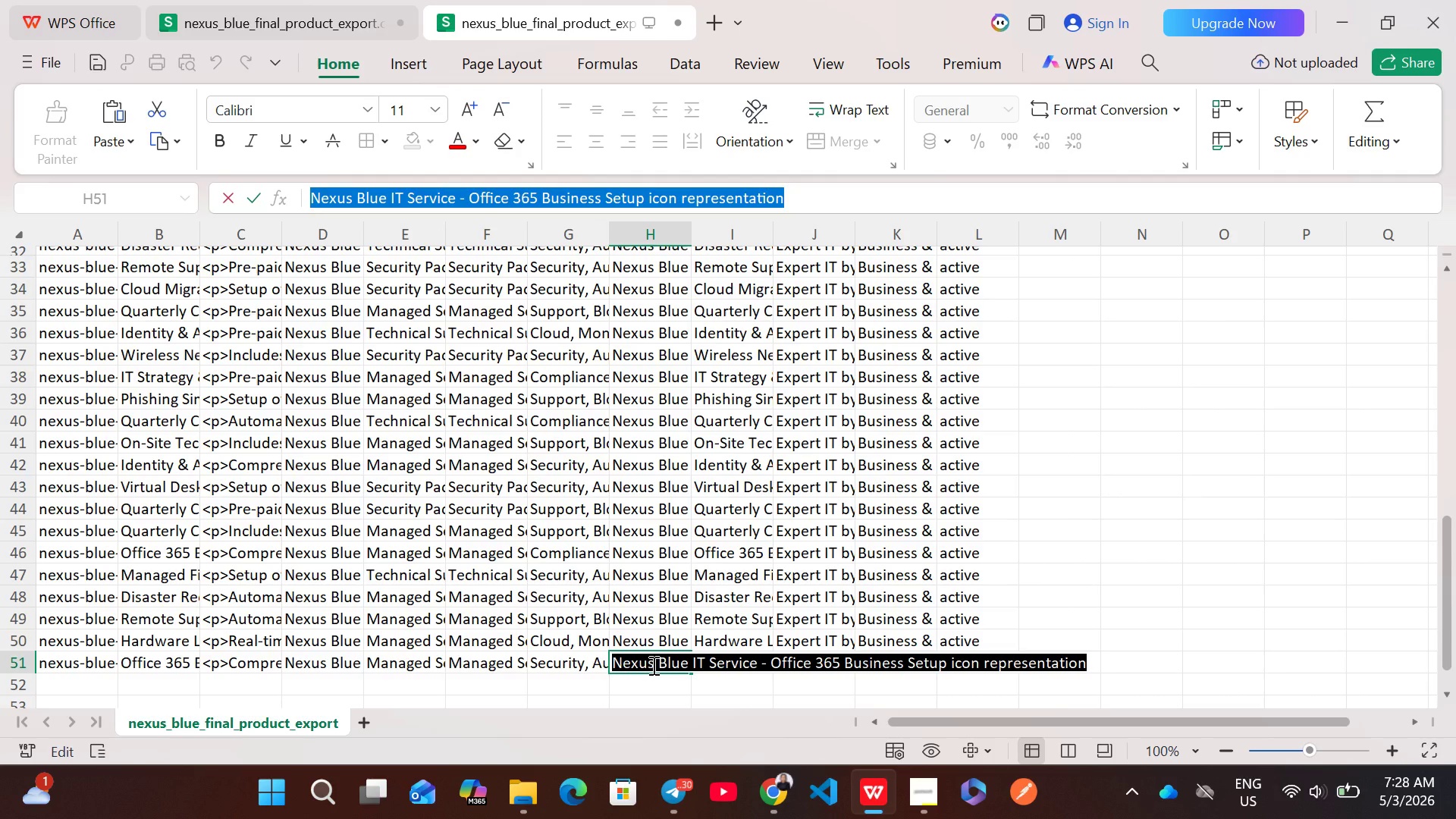 
key(Control+C)
 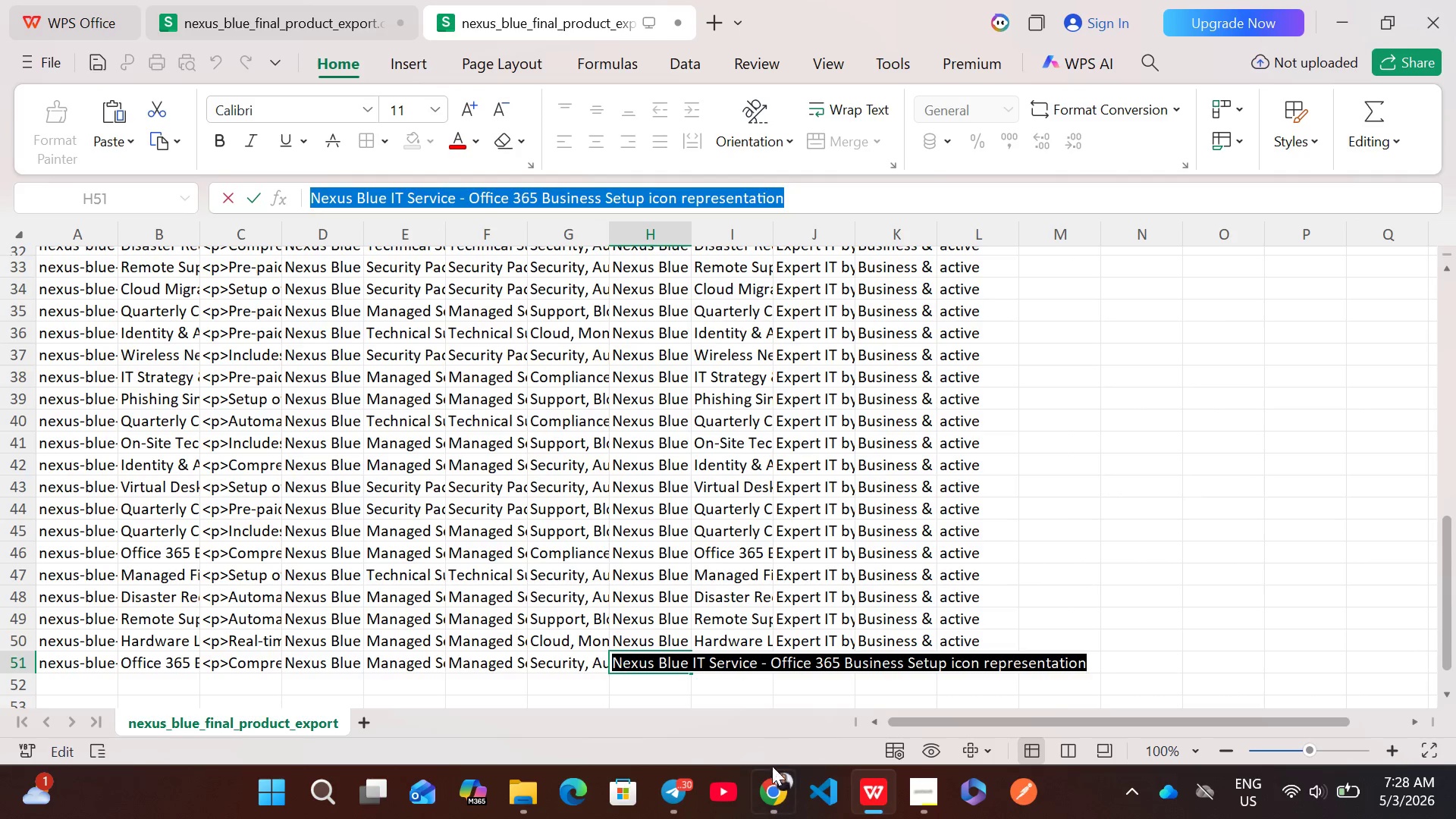 
left_click([774, 784])
 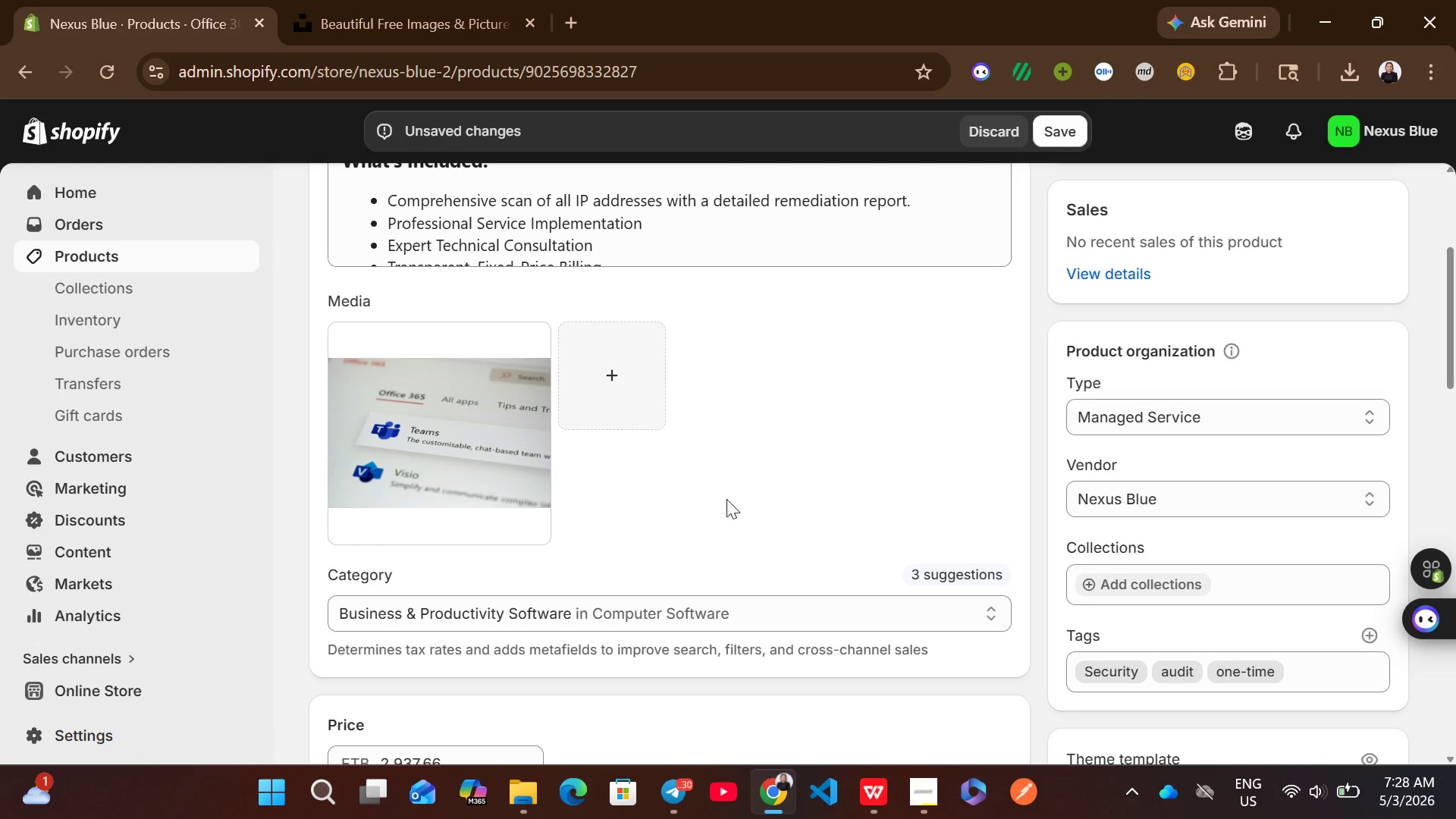 
left_click([473, 465])
 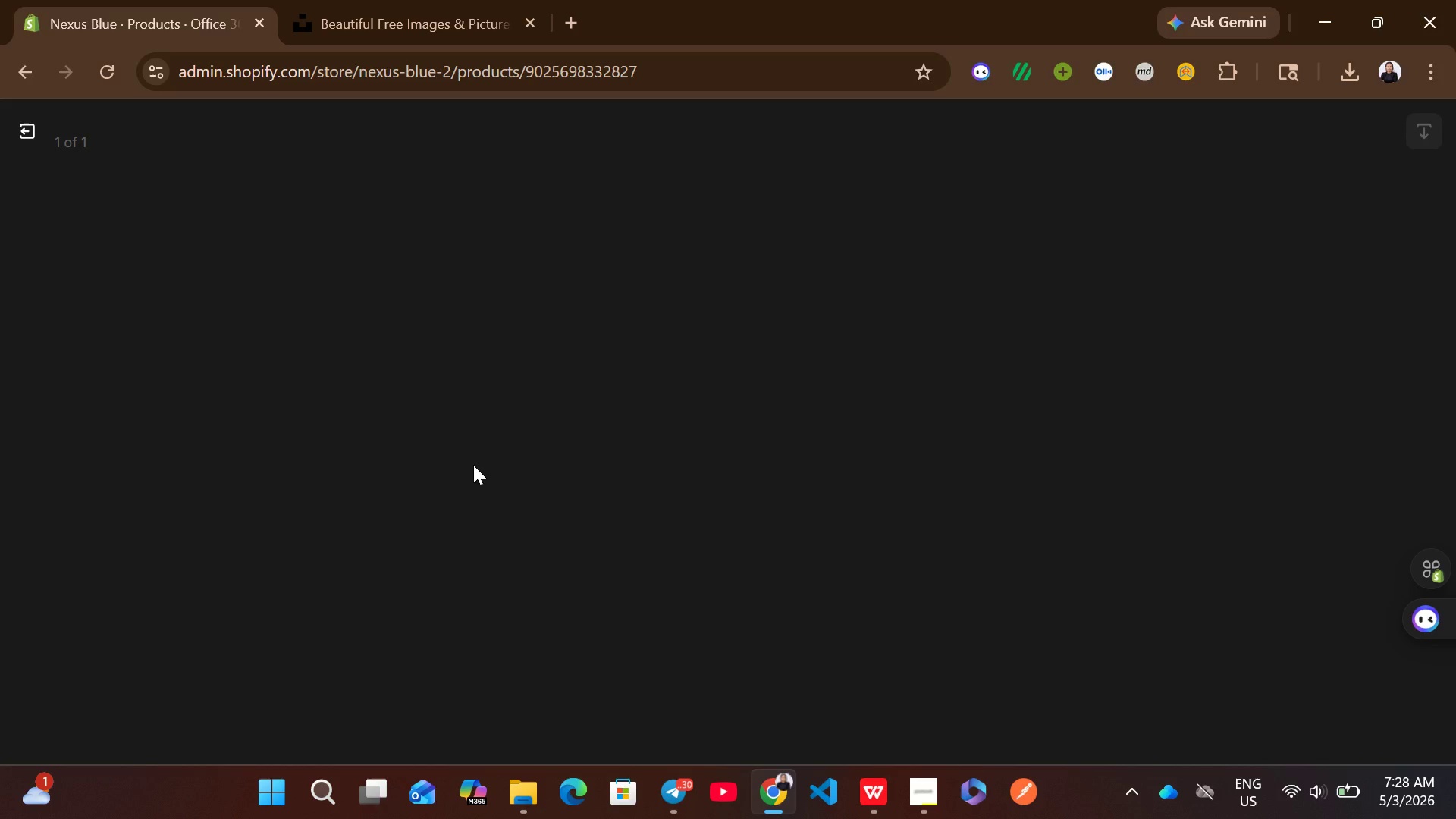 
wait(8.53)
 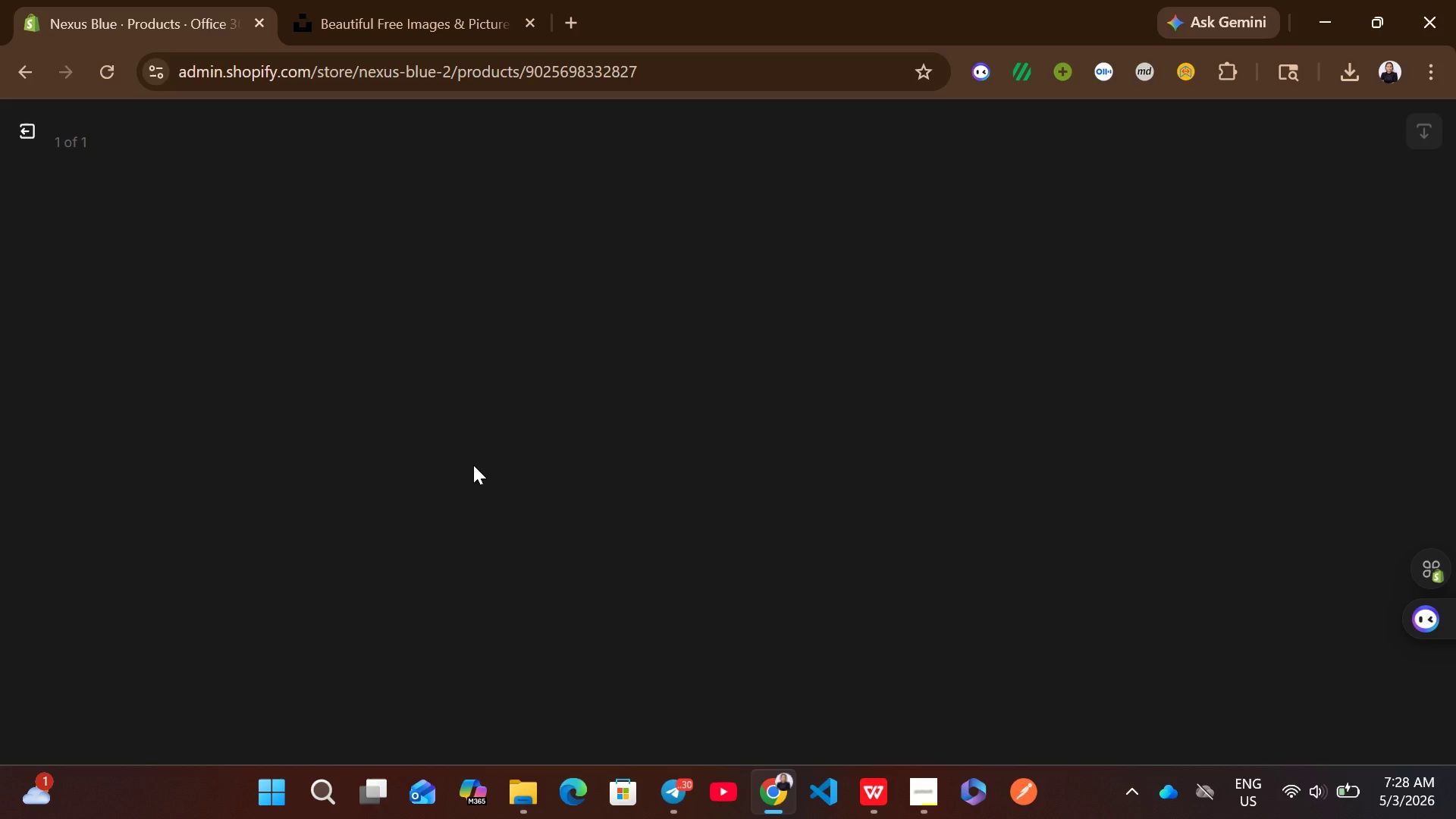 
left_click([1095, 384])
 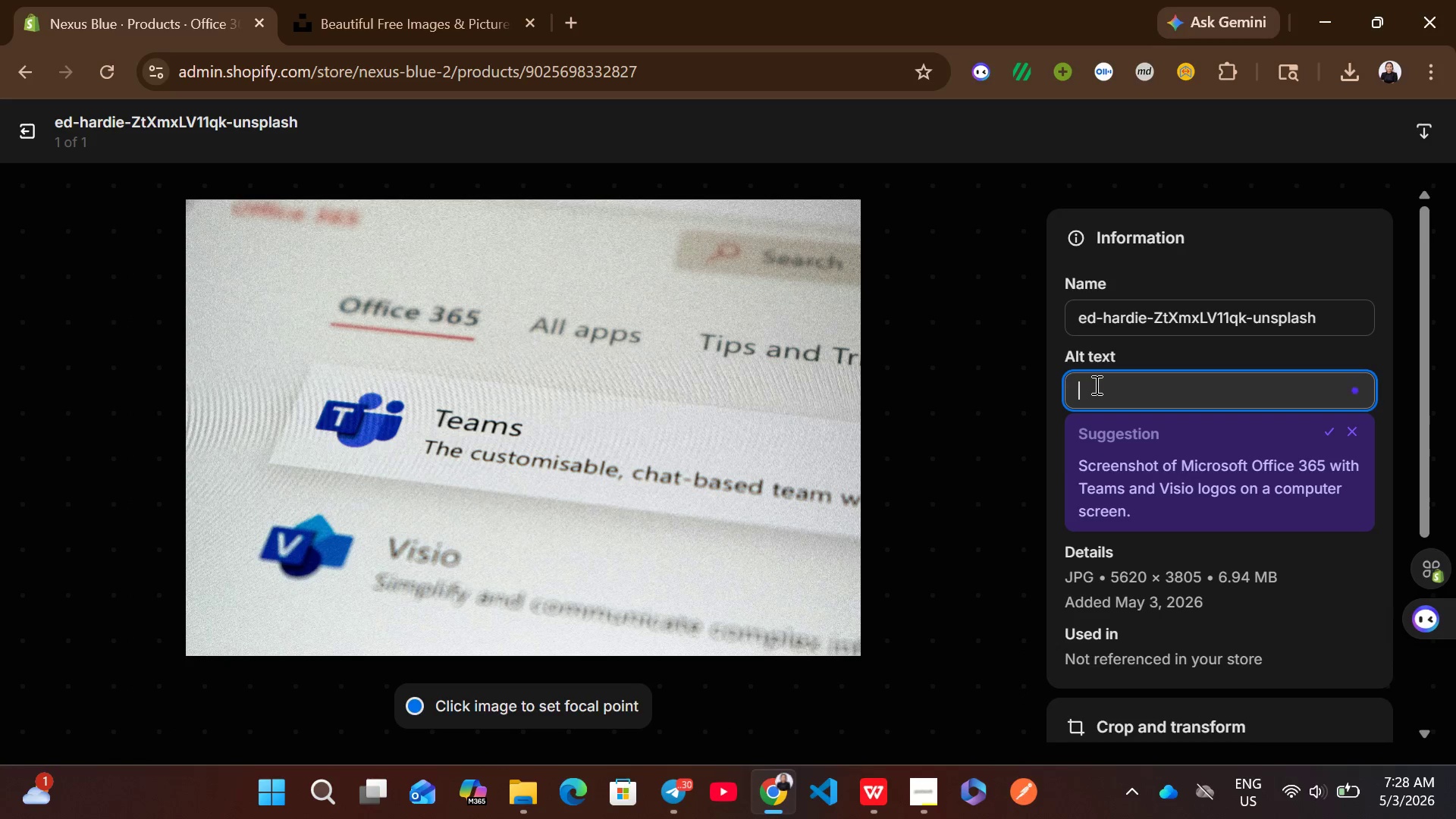 
key(Control+V)
 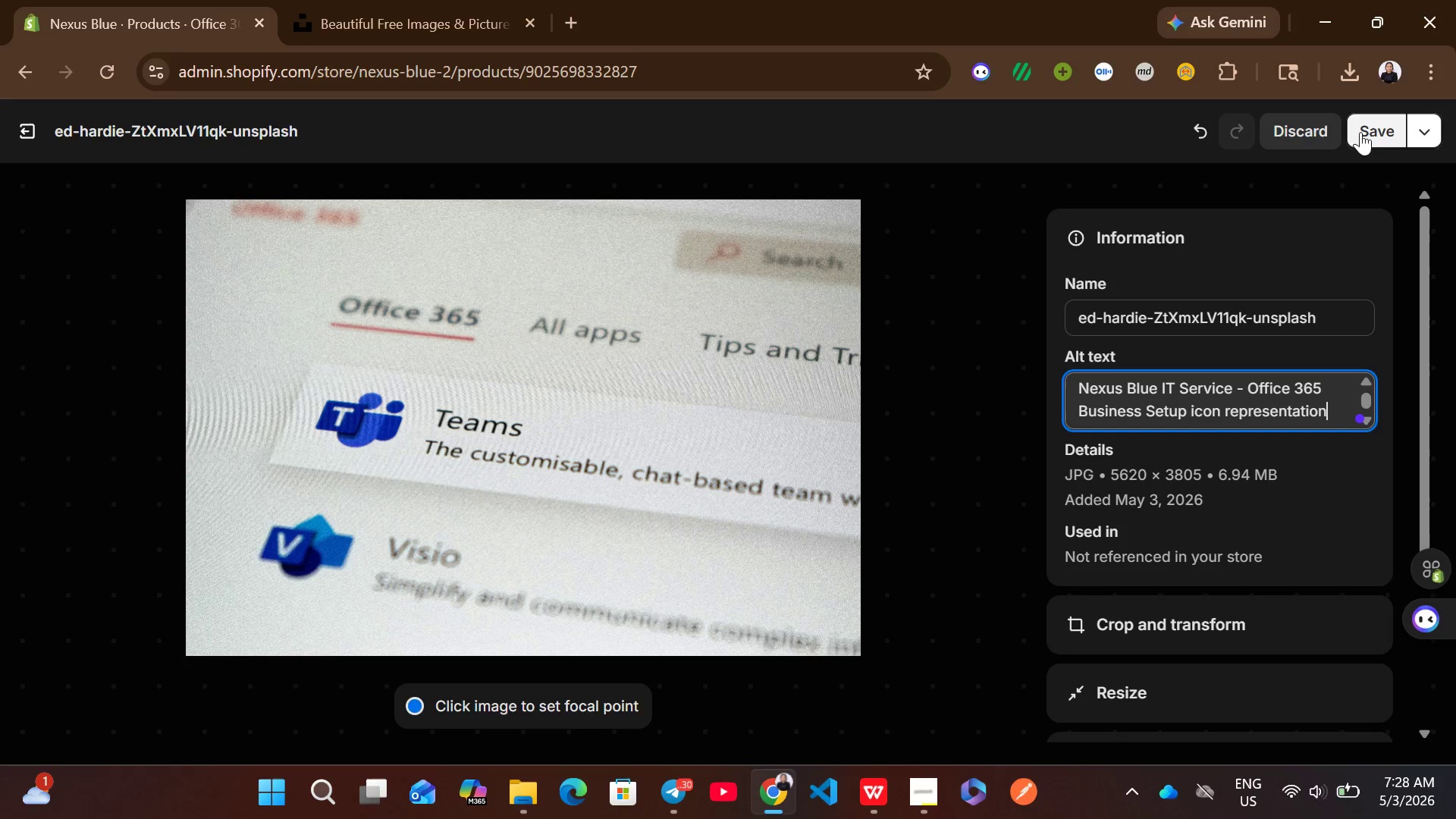 
left_click([1367, 132])
 